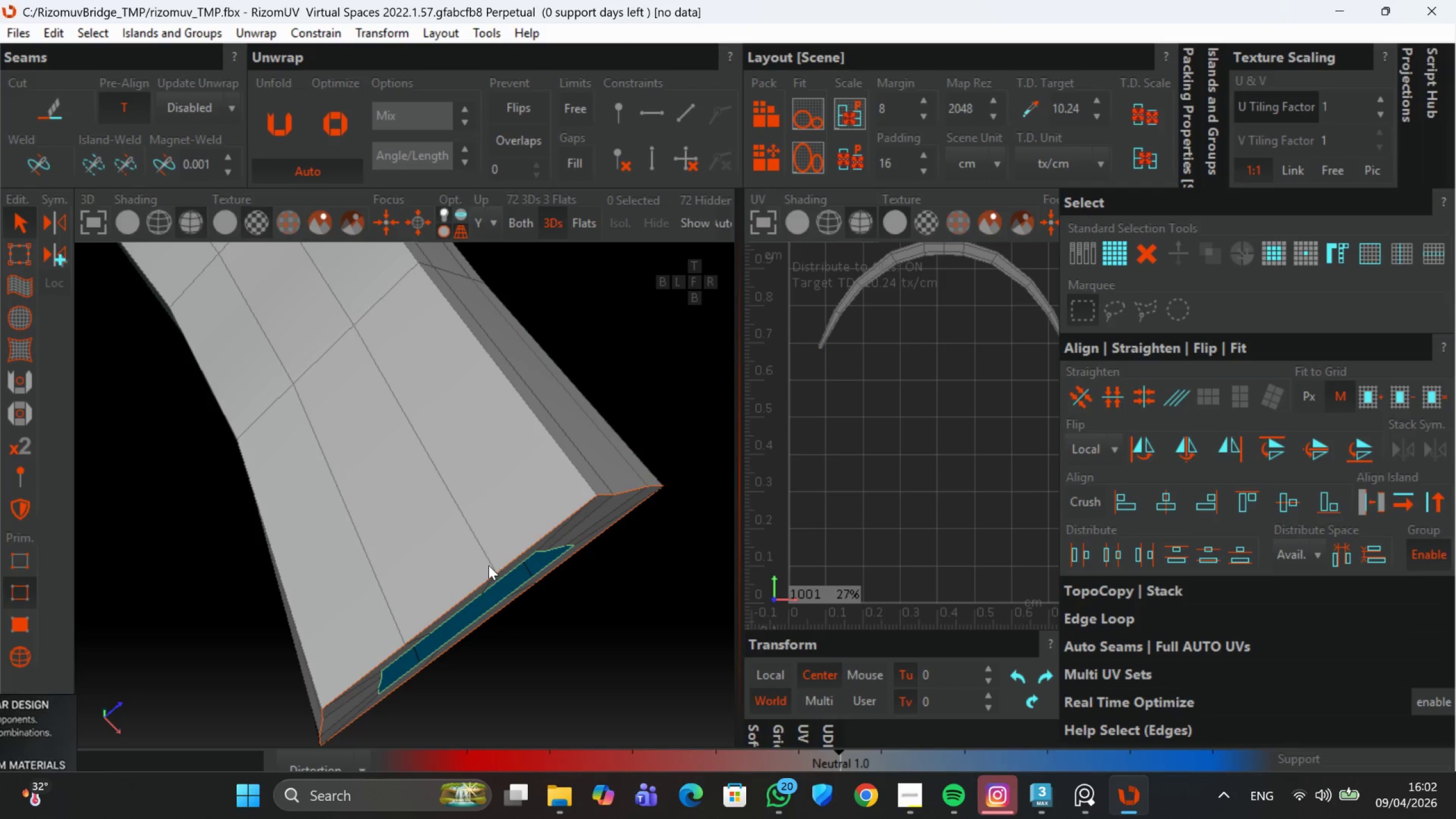 
double_click([489, 562])
 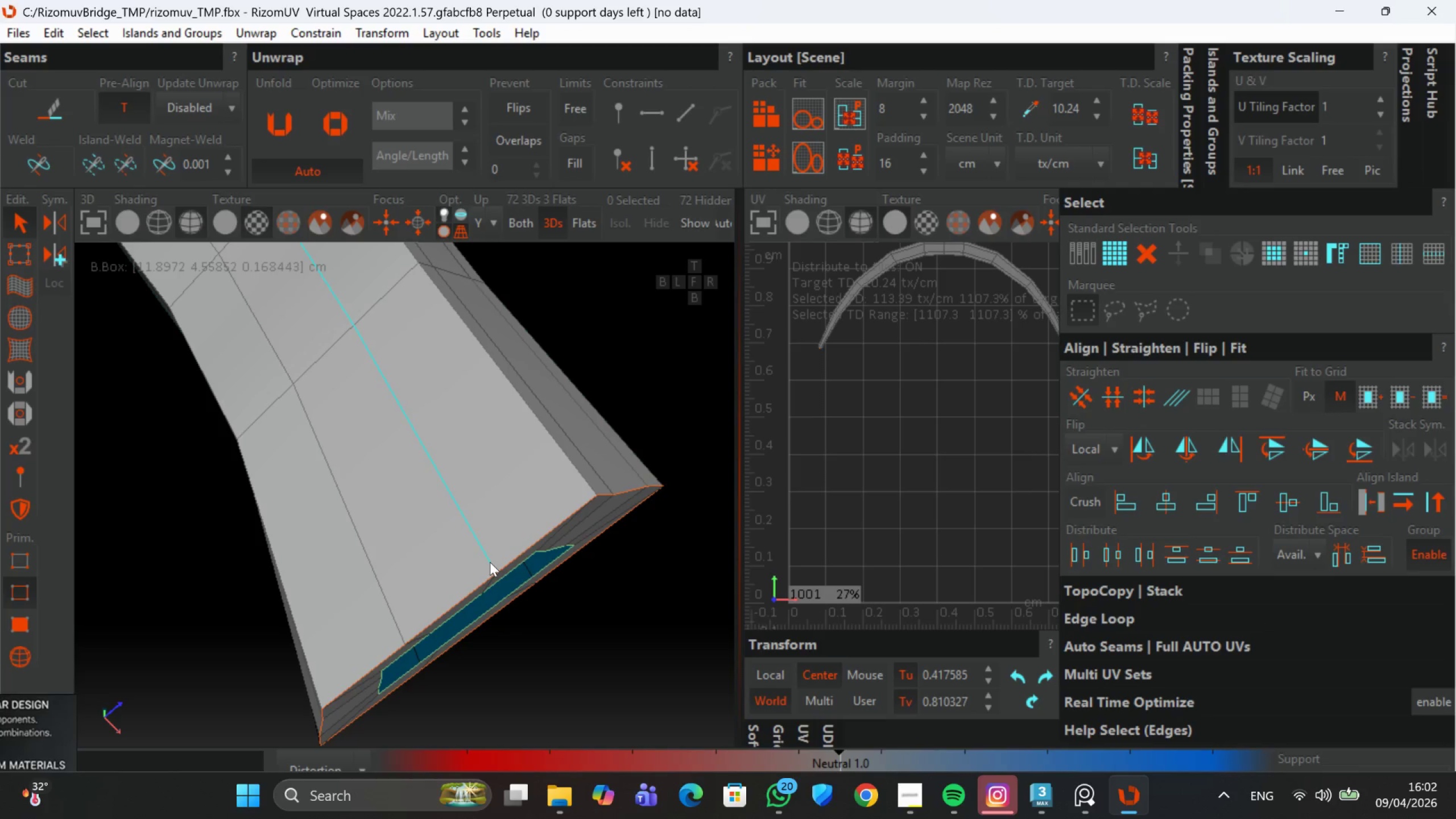 
key(C)
 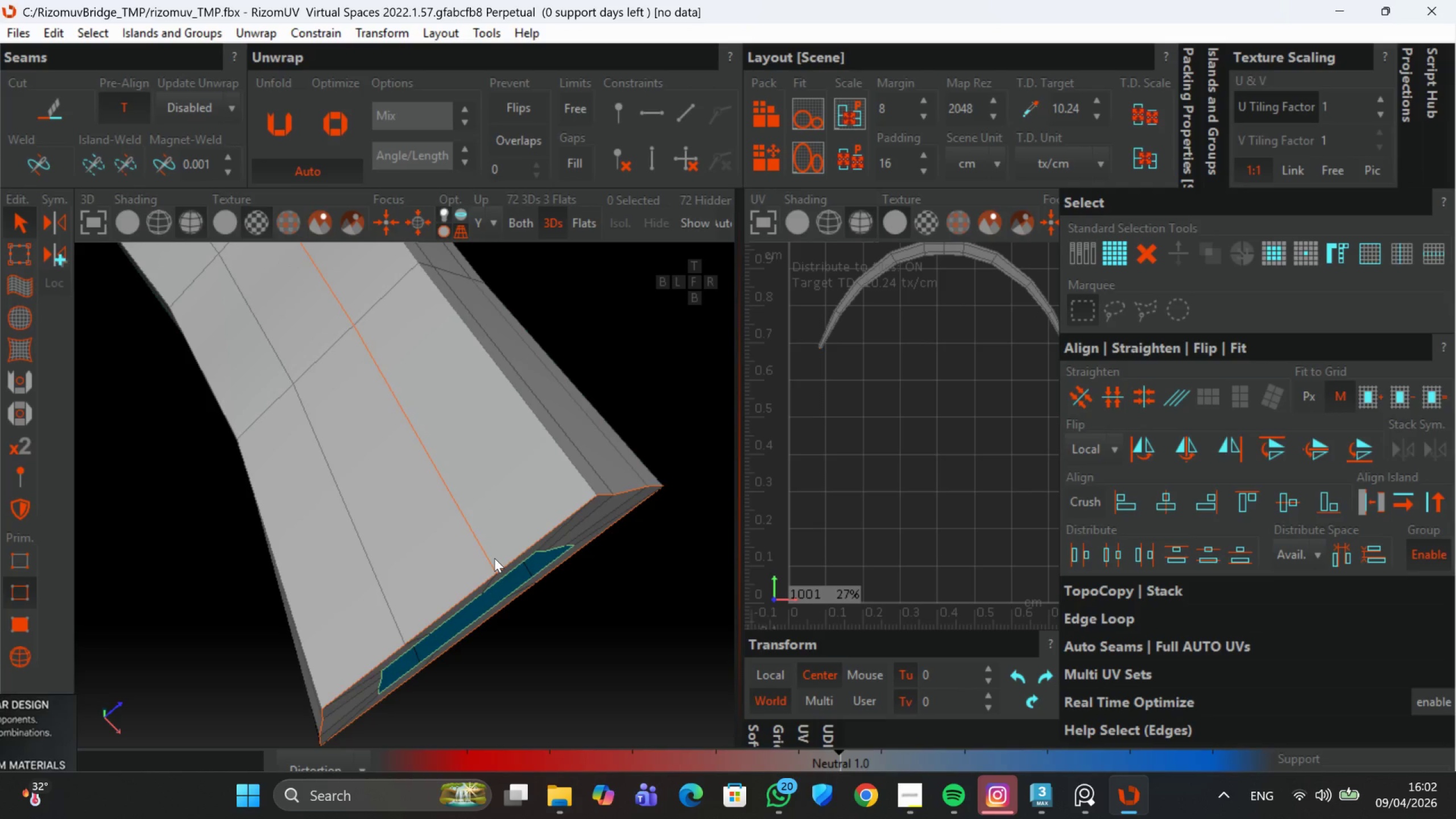 
scroll: coordinate [495, 559], scroll_direction: down, amount: 10.0
 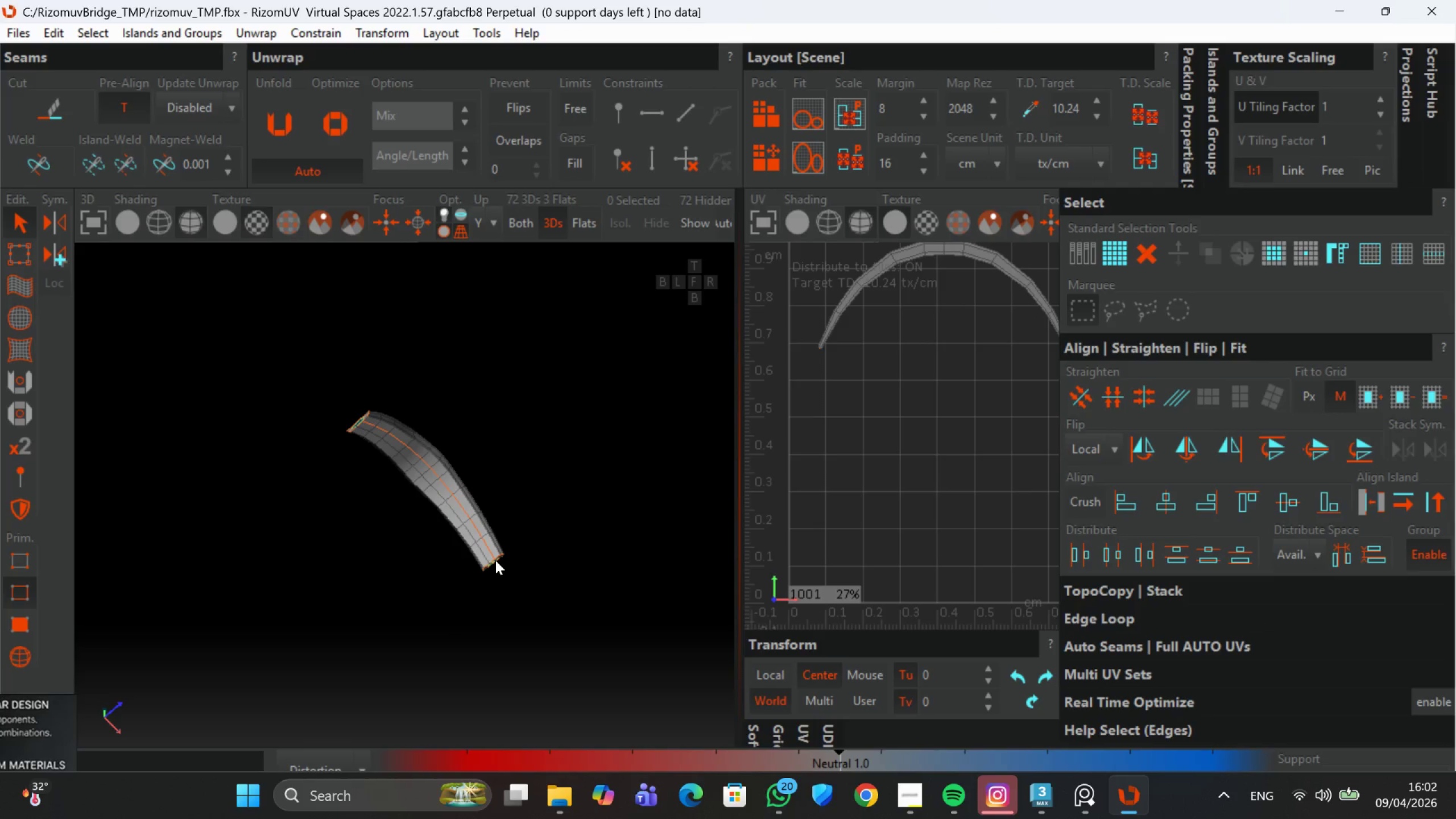 
hold_key(key=AltLeft, duration=0.61)
 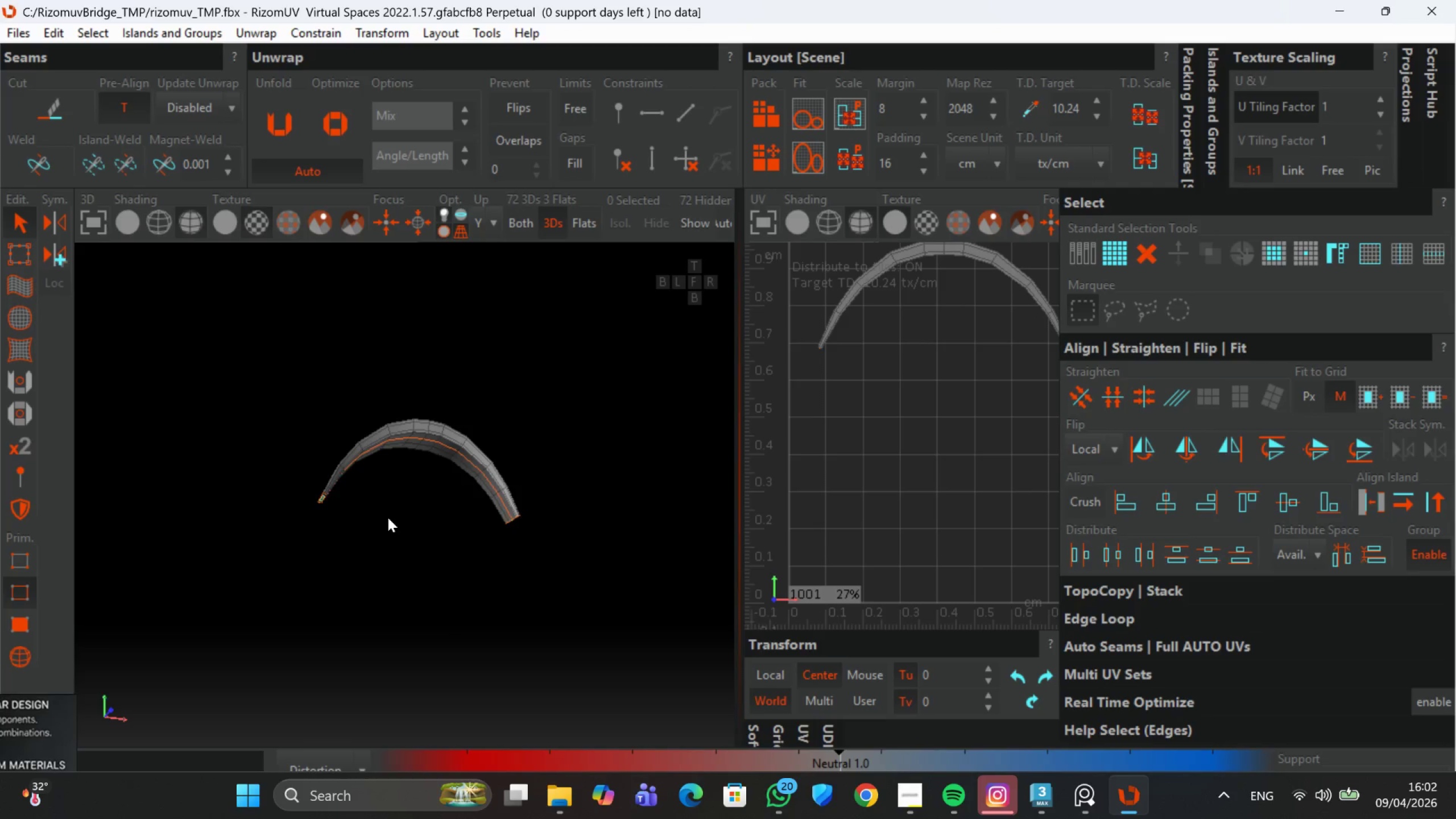 
hold_key(key=AltLeft, duration=0.43)
 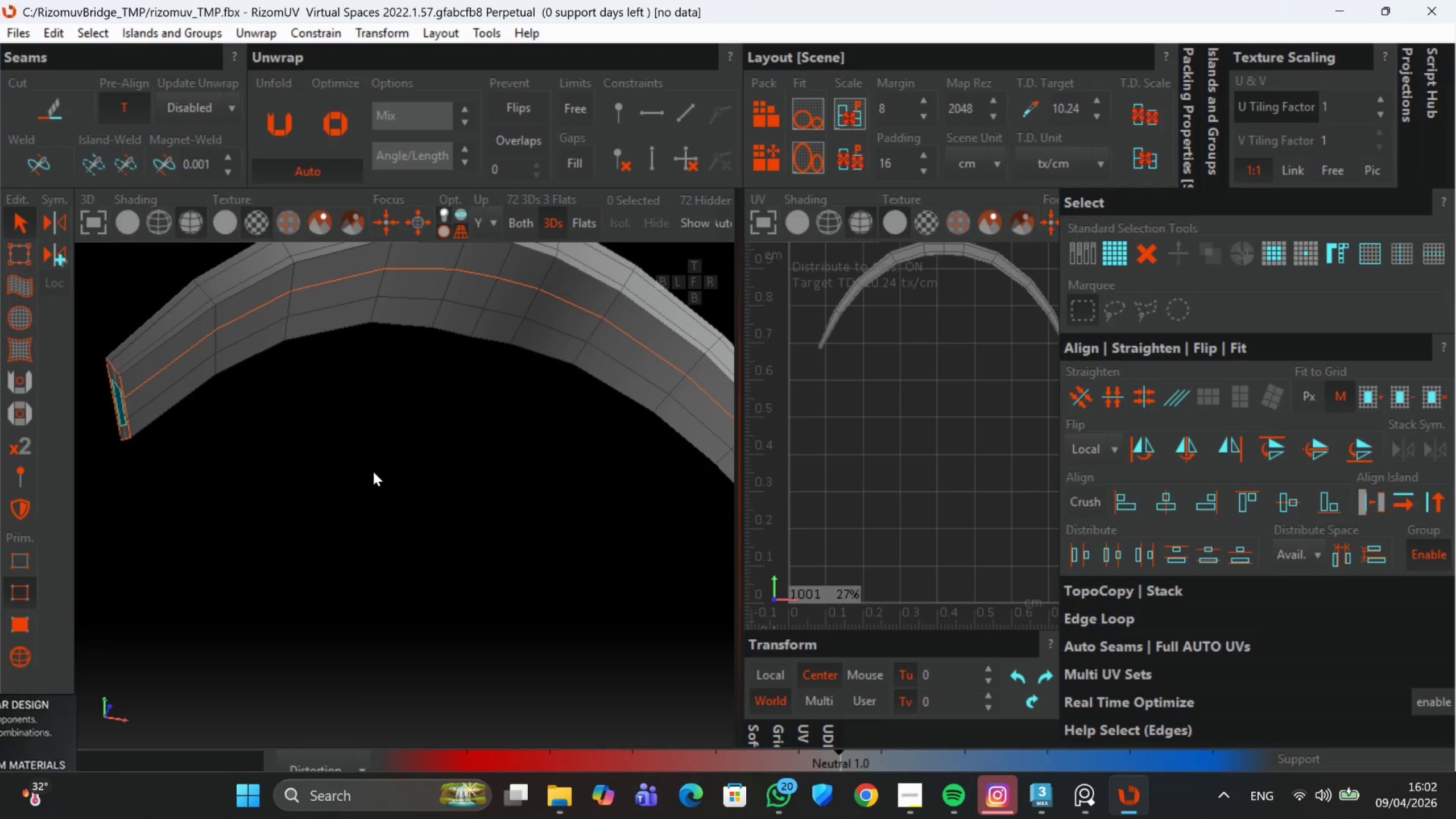 
scroll: coordinate [385, 514], scroll_direction: up, amount: 3.0
 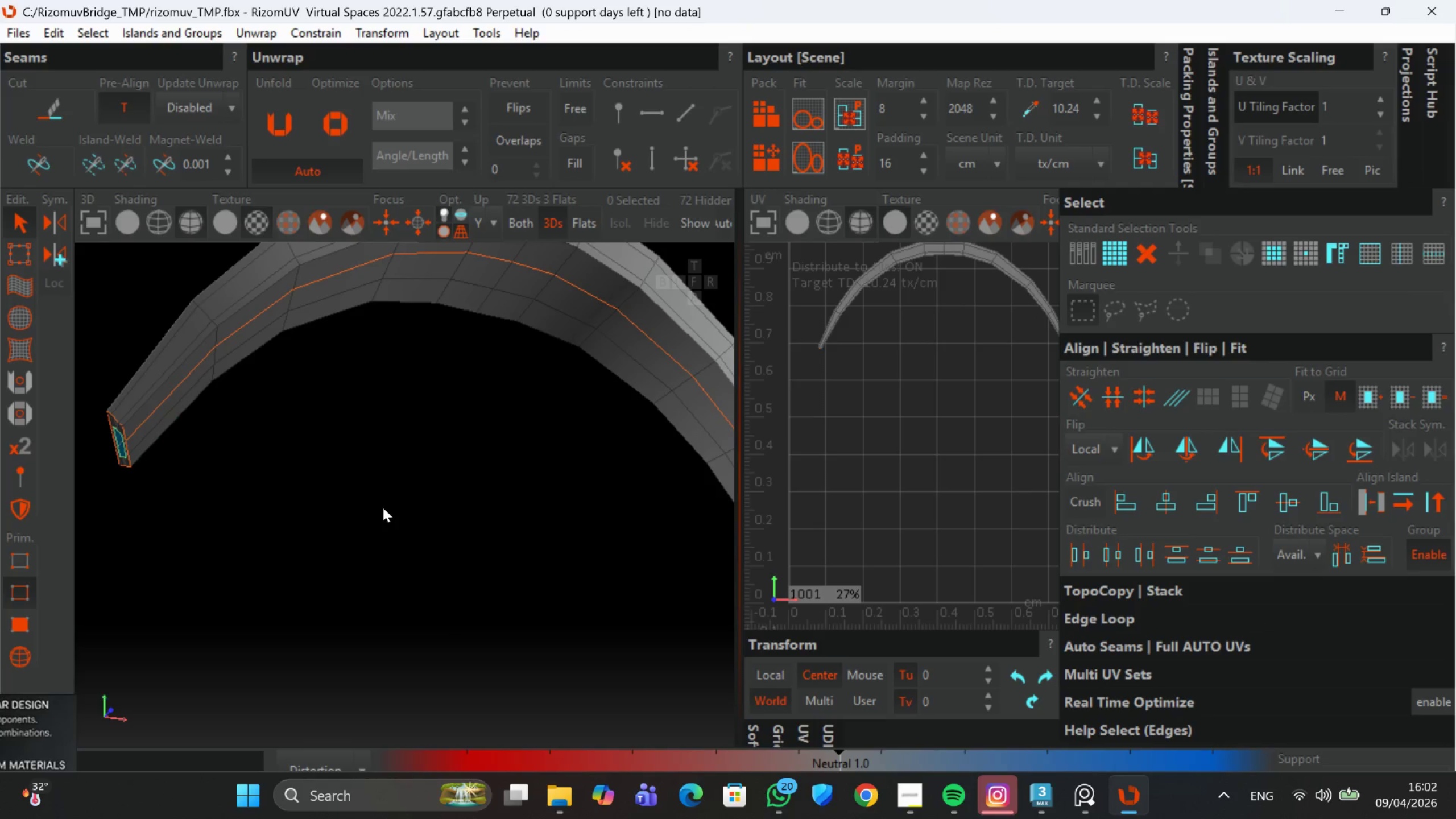 
key(Control+Z)
 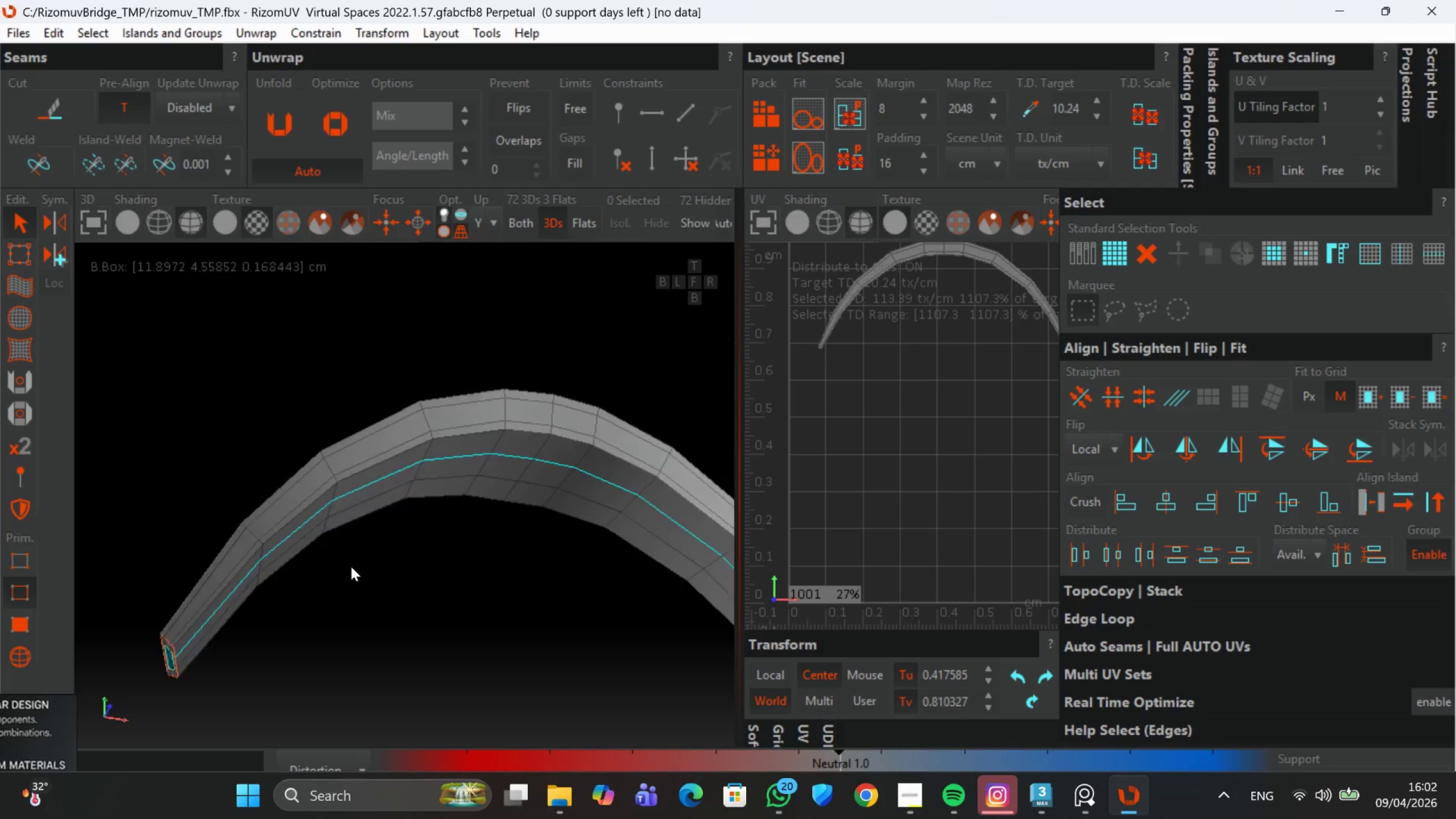 
scroll: coordinate [238, 576], scroll_direction: up, amount: 2.0
 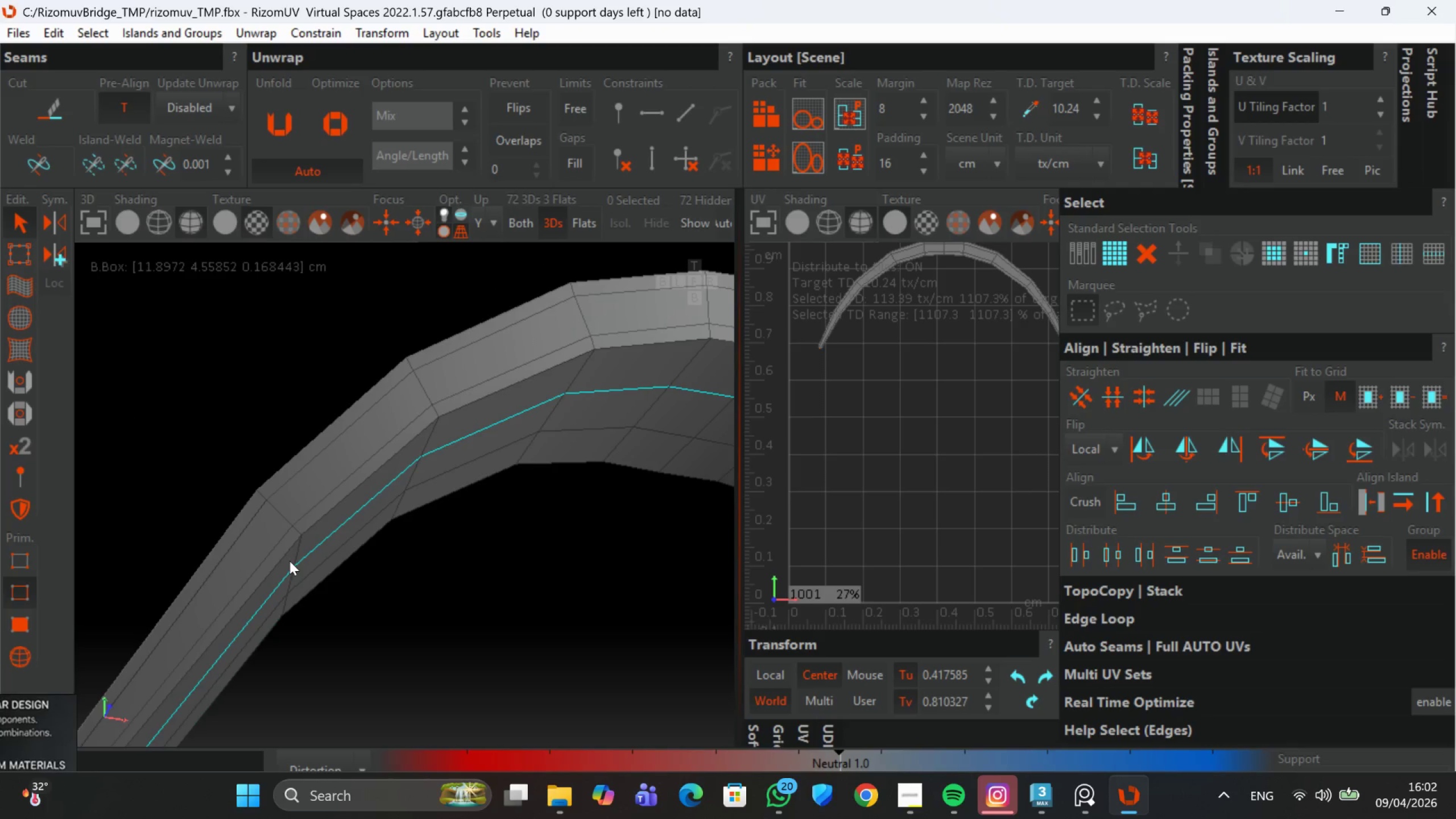 
hold_key(key=AltLeft, duration=0.96)
 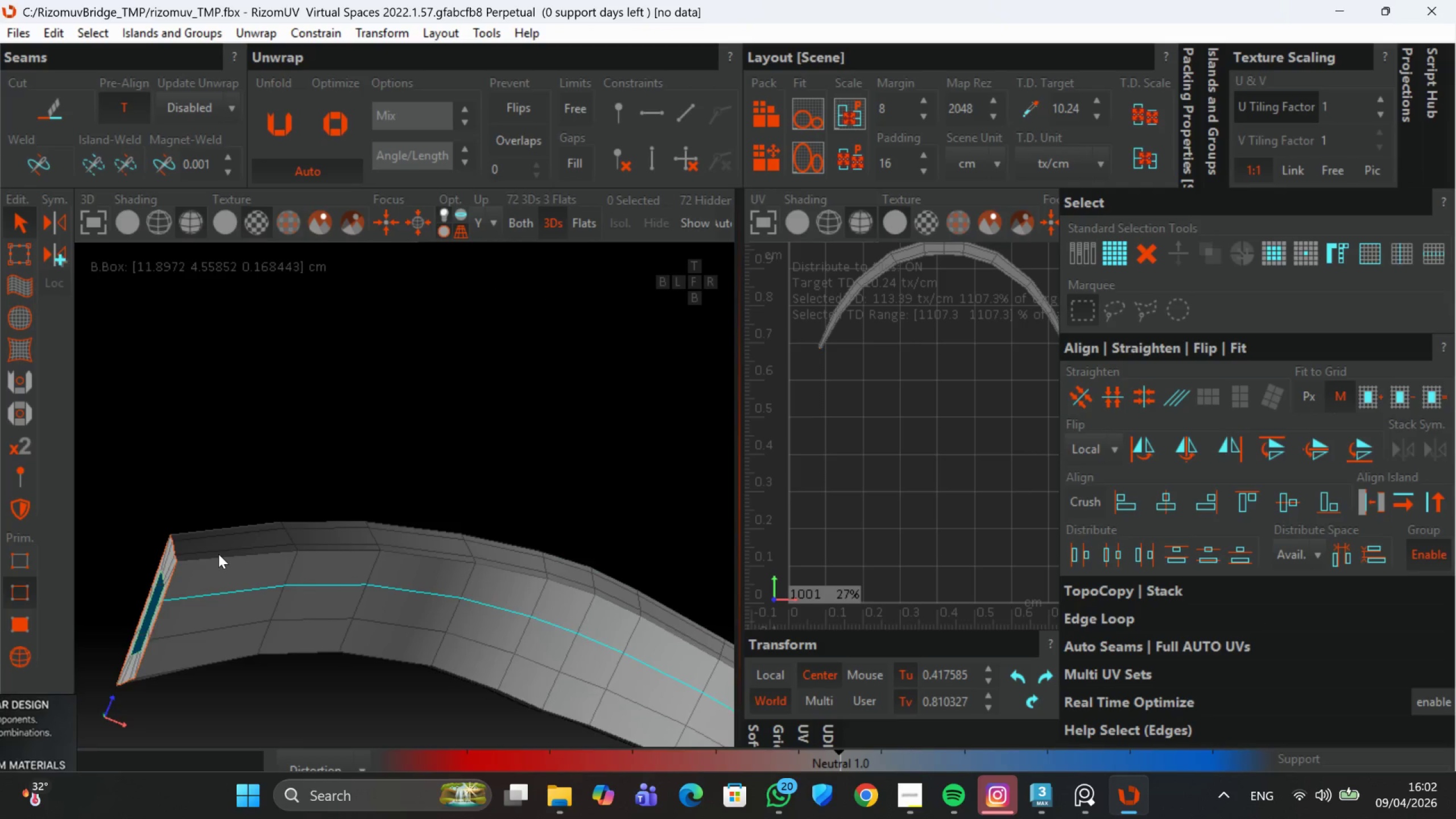 
scroll: coordinate [289, 556], scroll_direction: down, amount: 2.0
 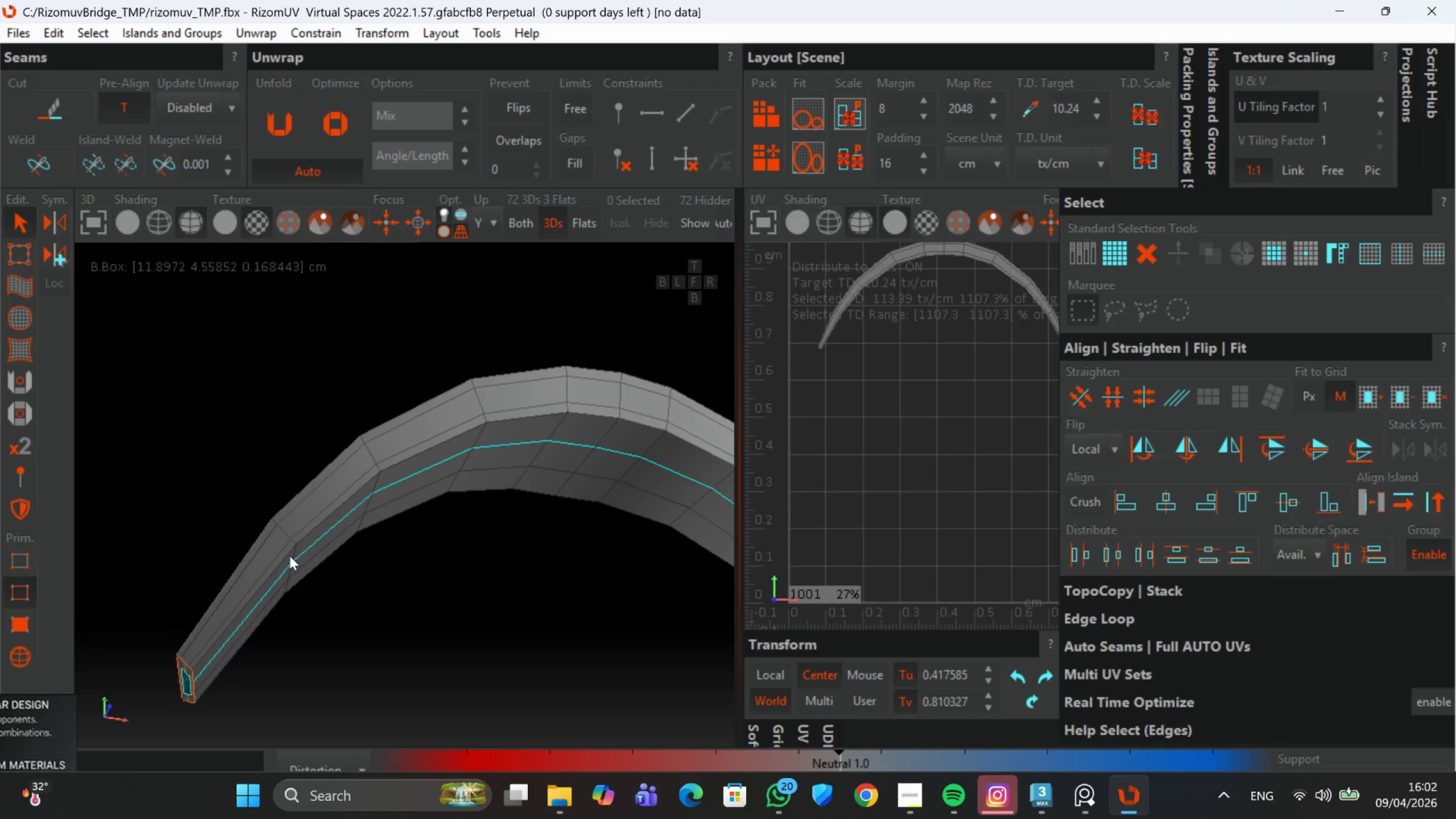 
scroll: coordinate [215, 555], scroll_direction: up, amount: 1.0
 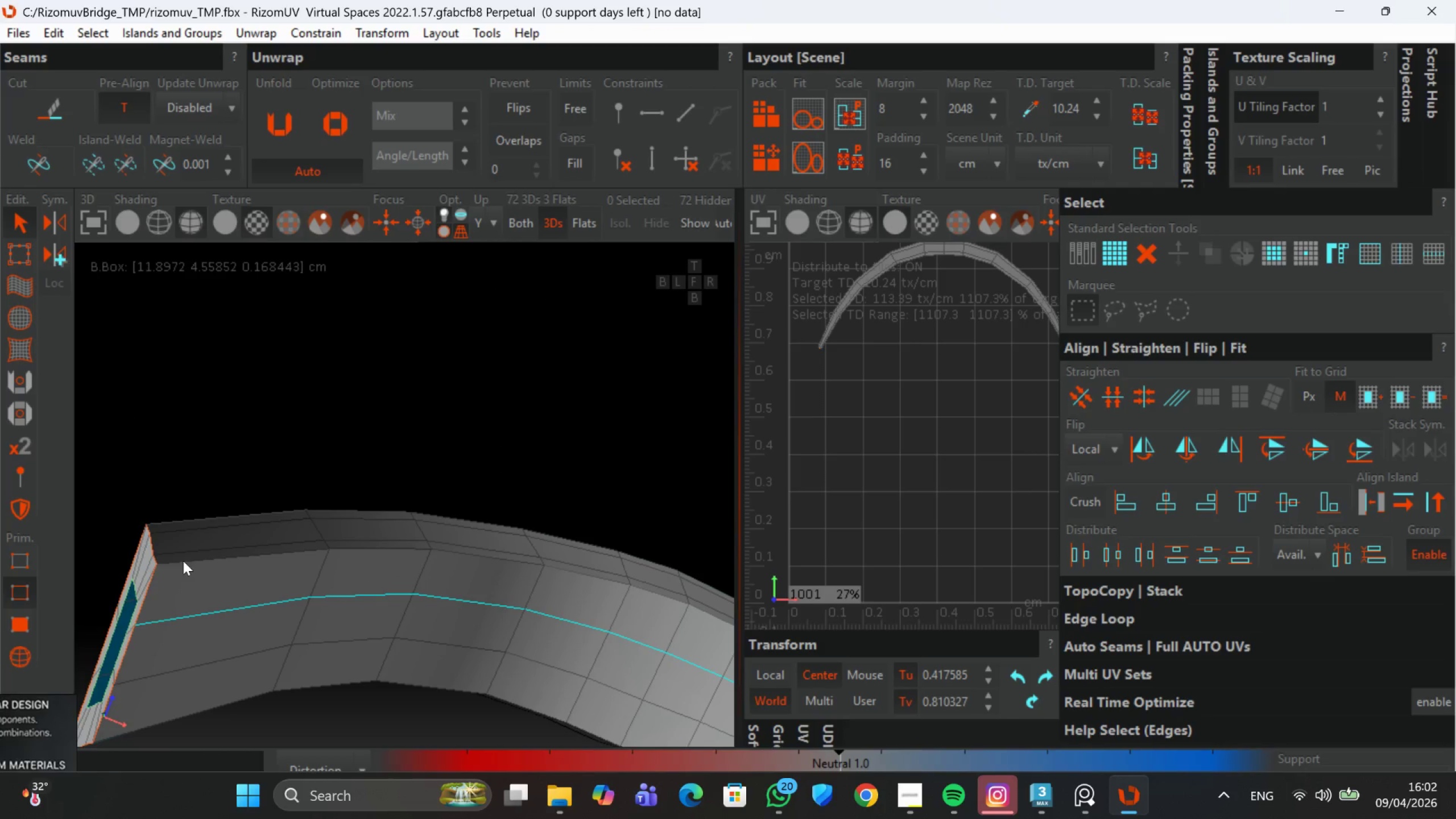 
double_click([183, 561])
 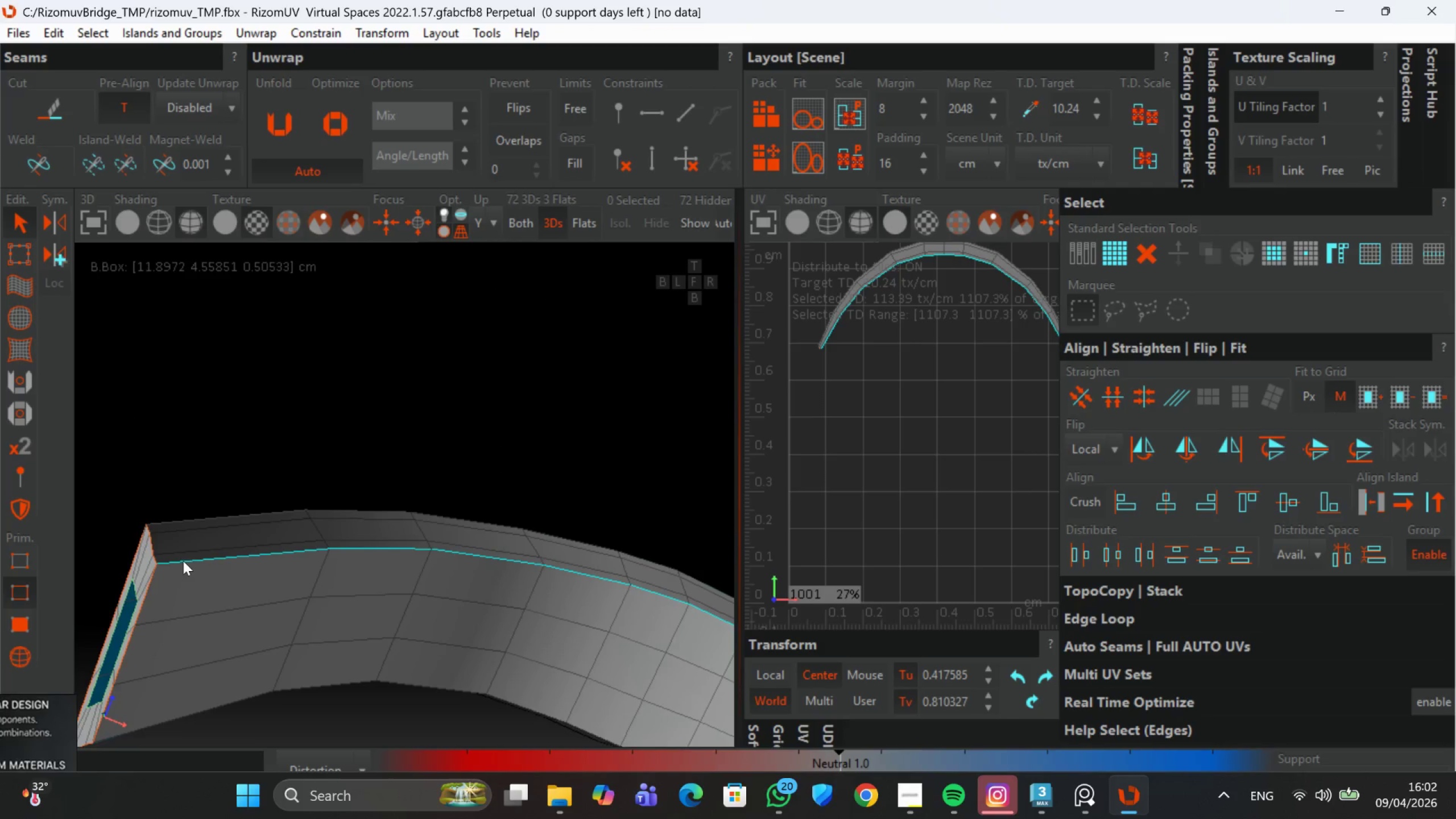 
scroll: coordinate [183, 561], scroll_direction: down, amount: 2.0
 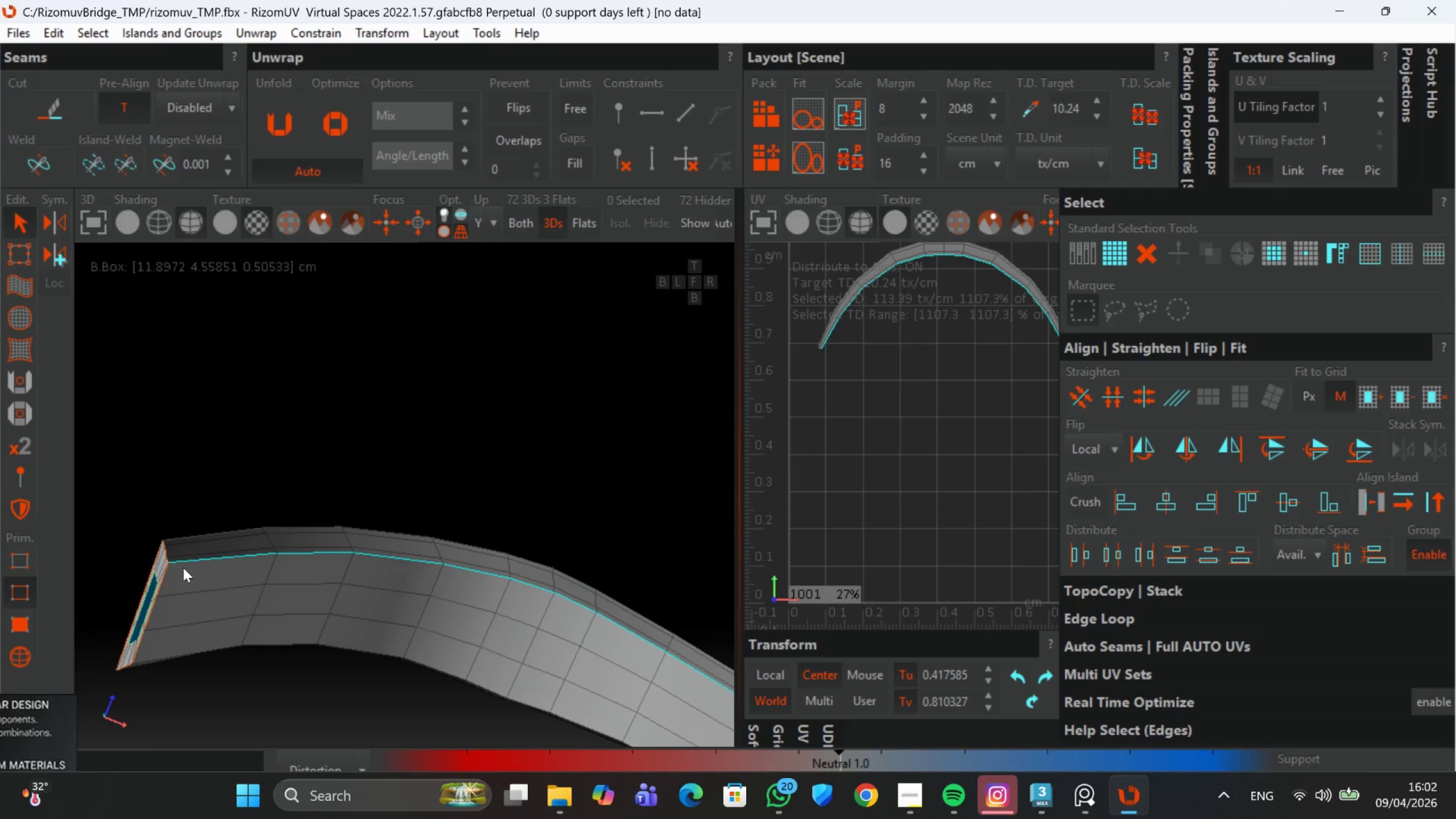 
key(C)
 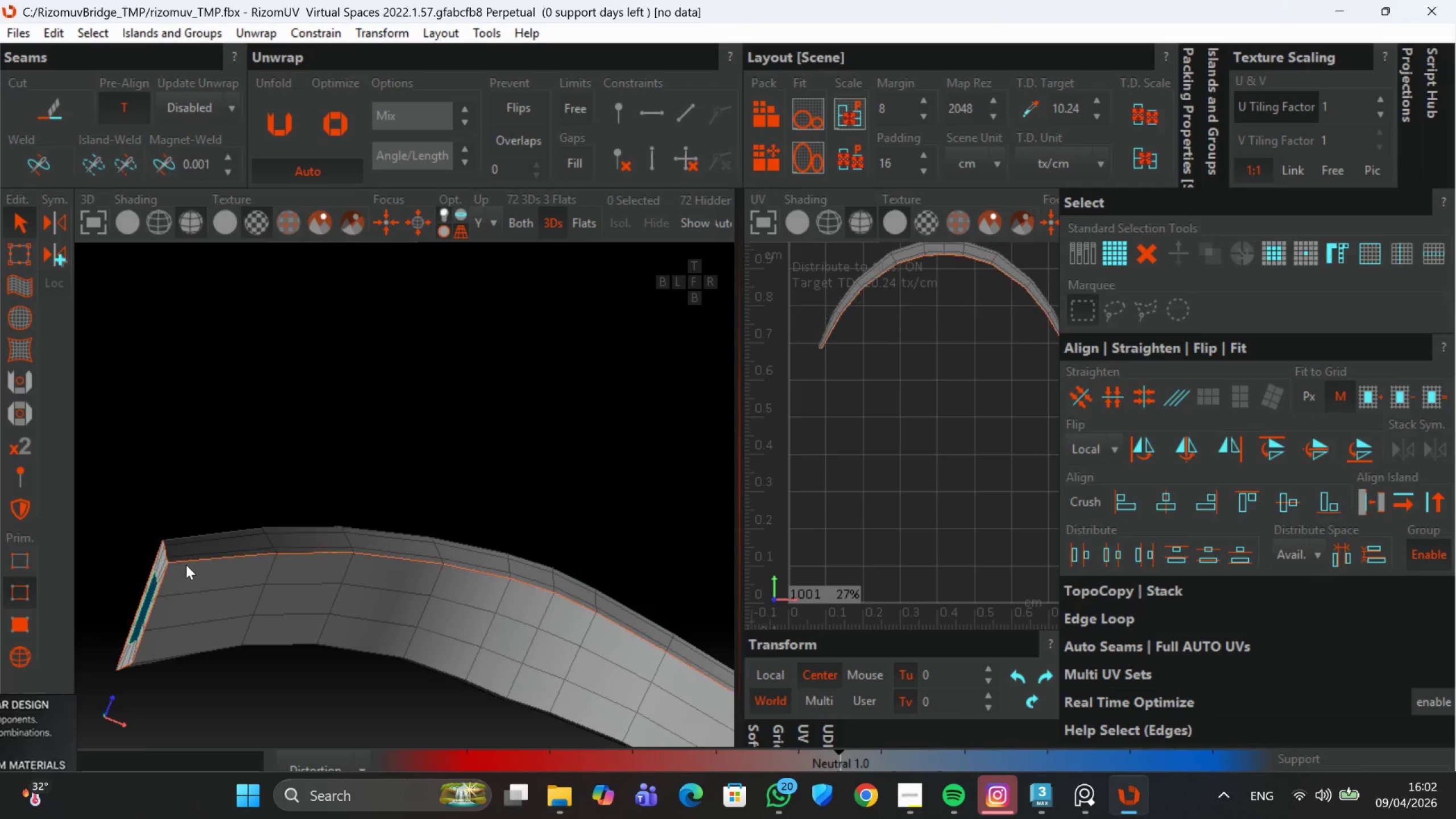 
scroll: coordinate [217, 571], scroll_direction: down, amount: 5.0
 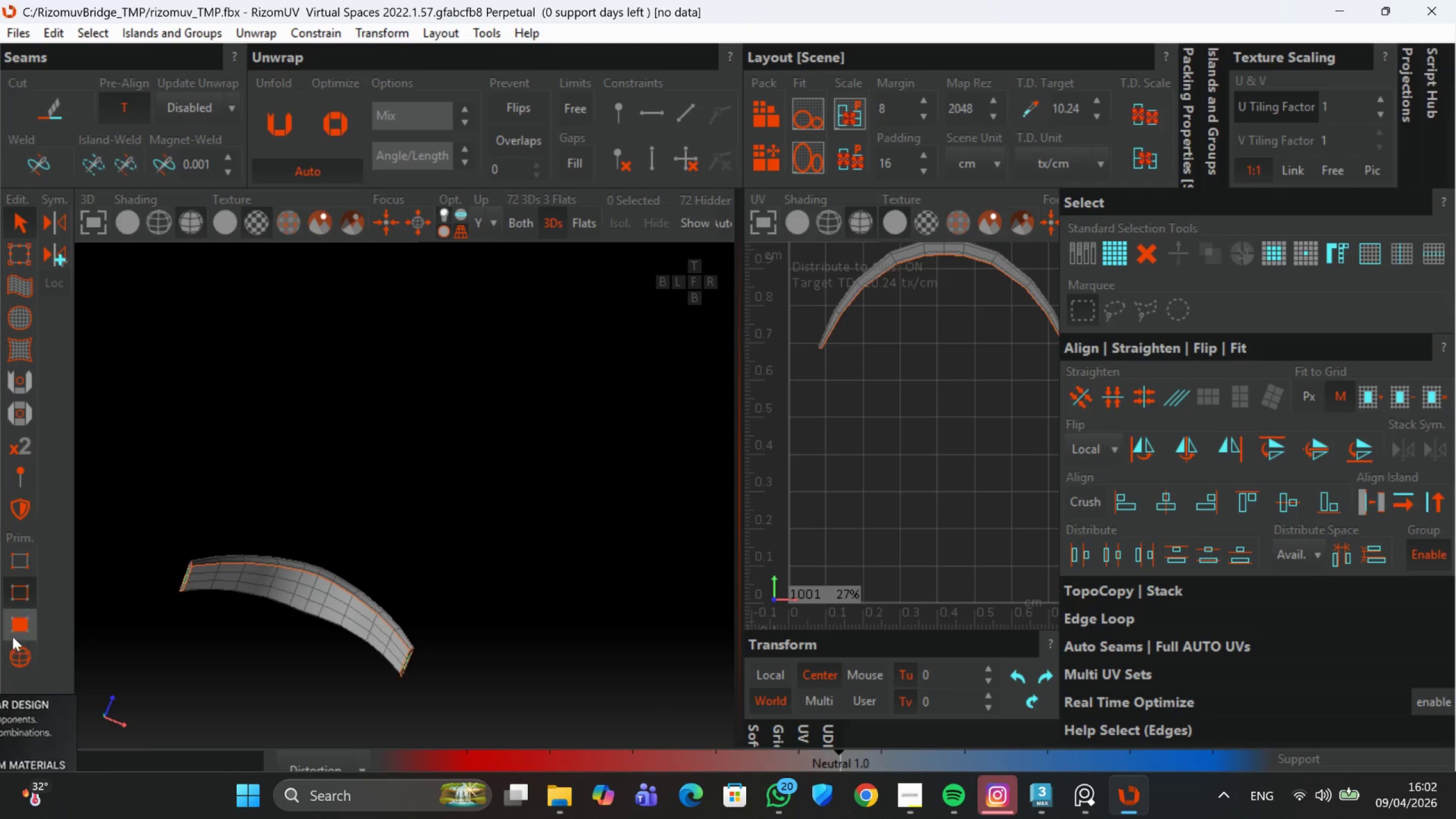 
left_click([33, 654])
 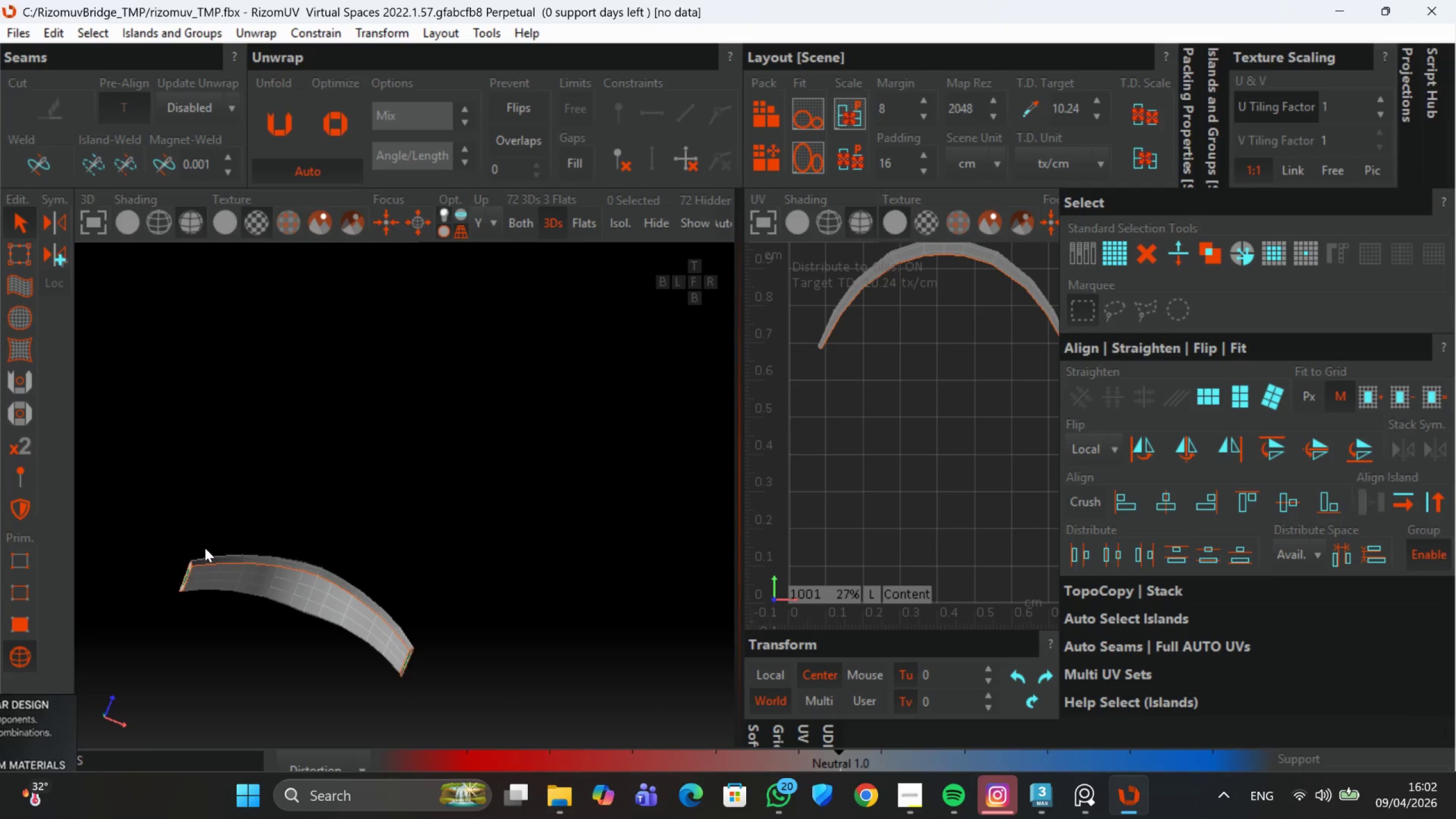 
left_click_drag(start_coordinate=[158, 519], to_coordinate=[514, 717])
 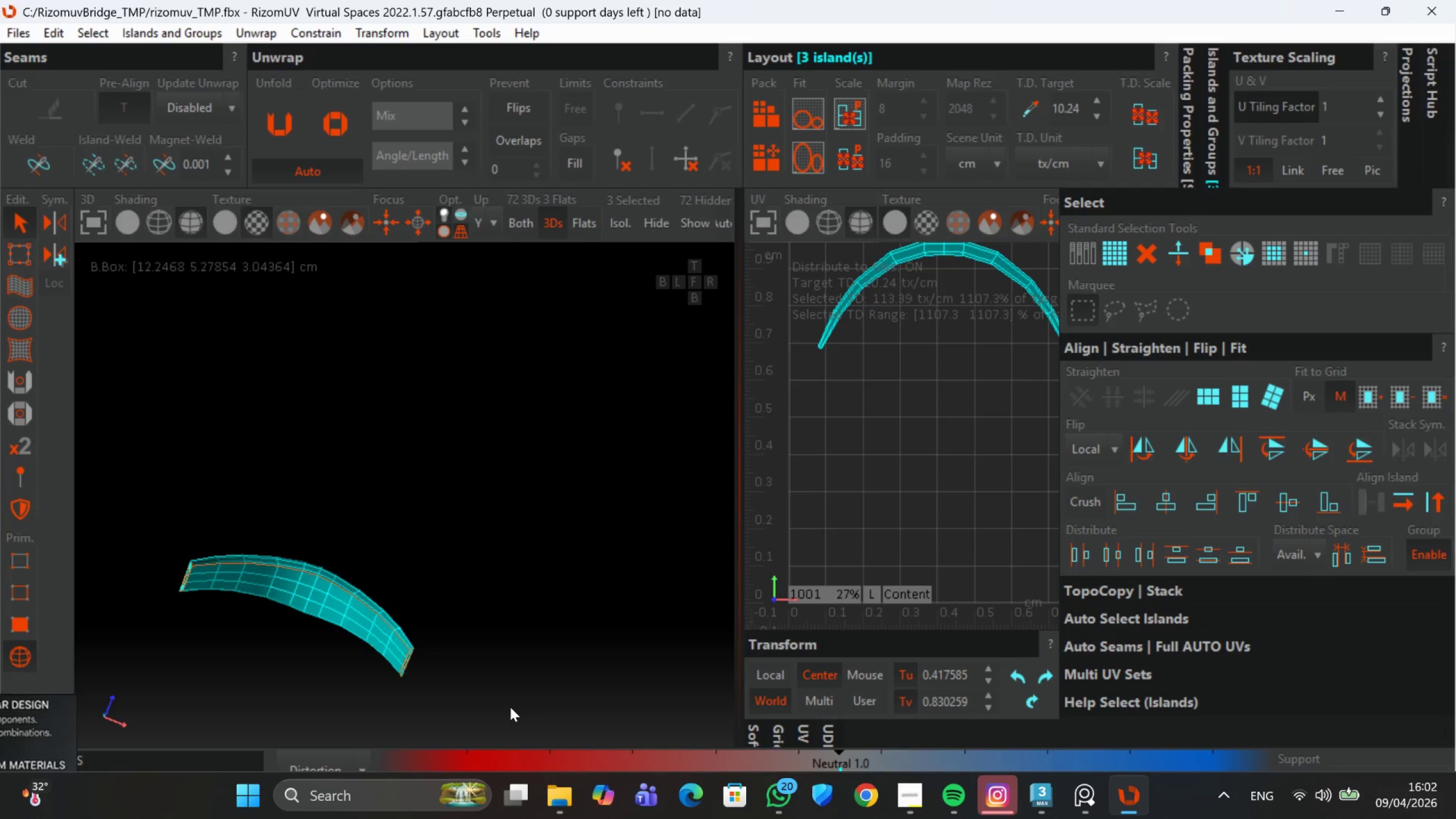 
key(U)
 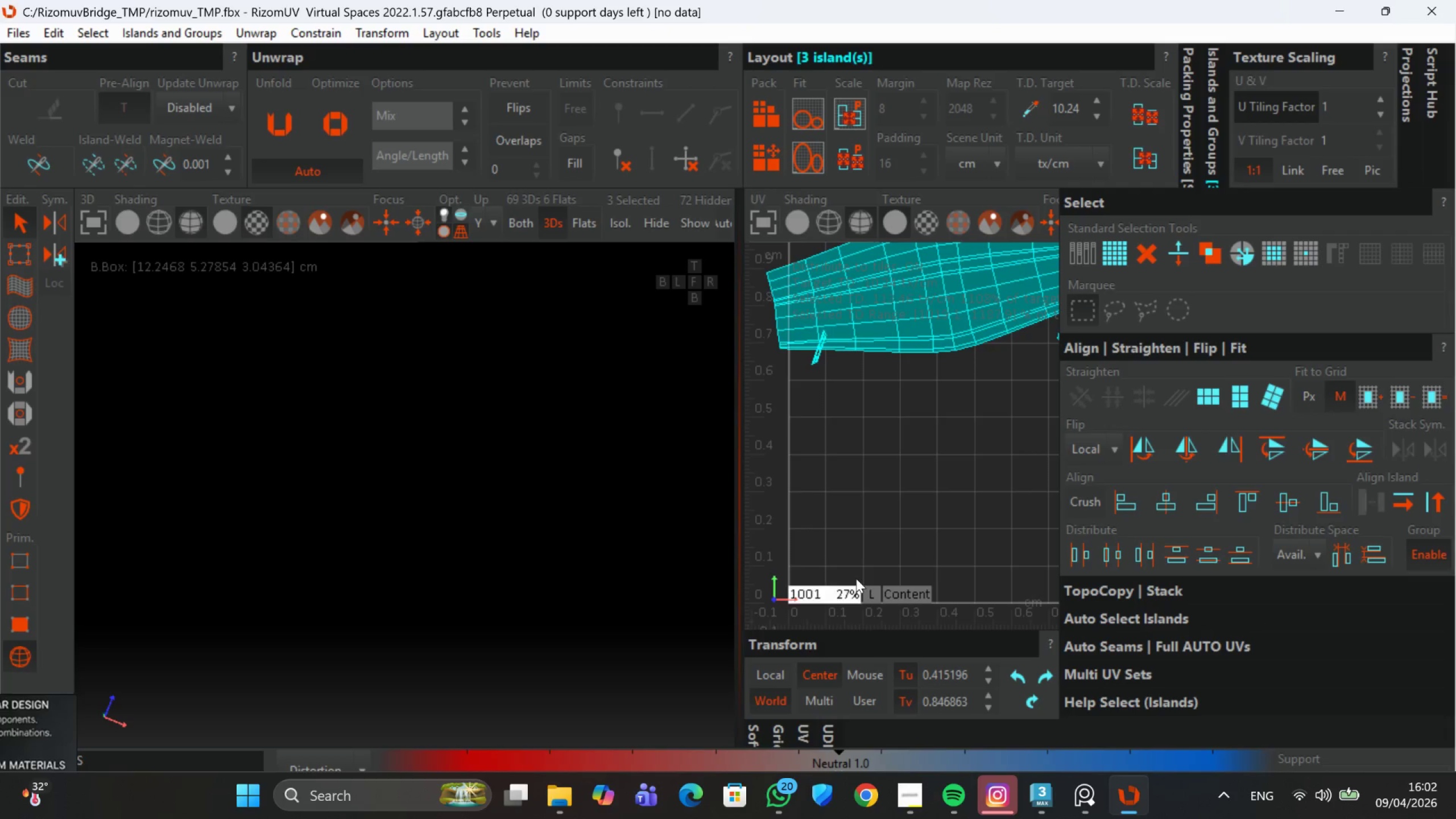 
scroll: coordinate [871, 524], scroll_direction: down, amount: 2.0
 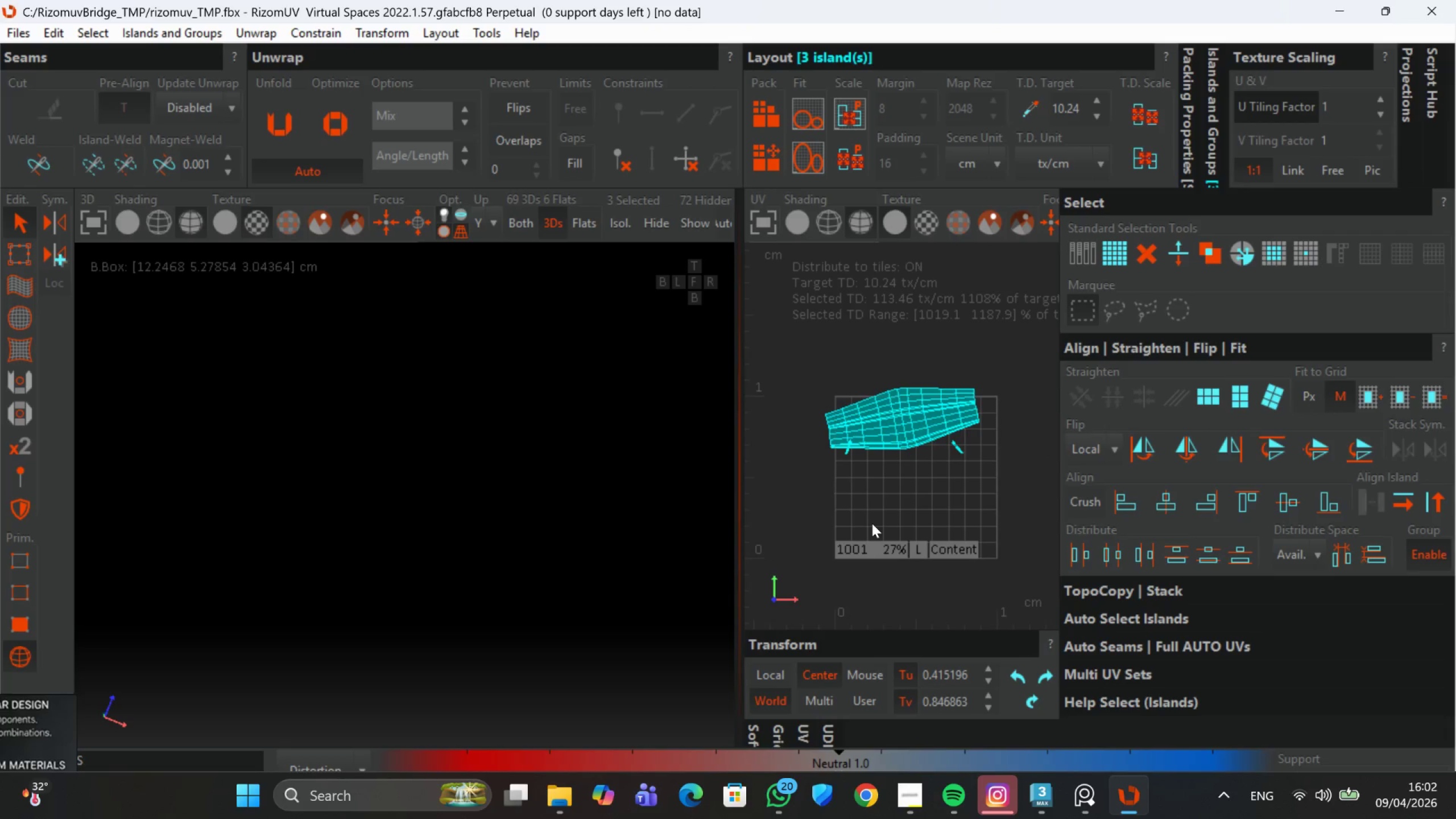 
key(P)
 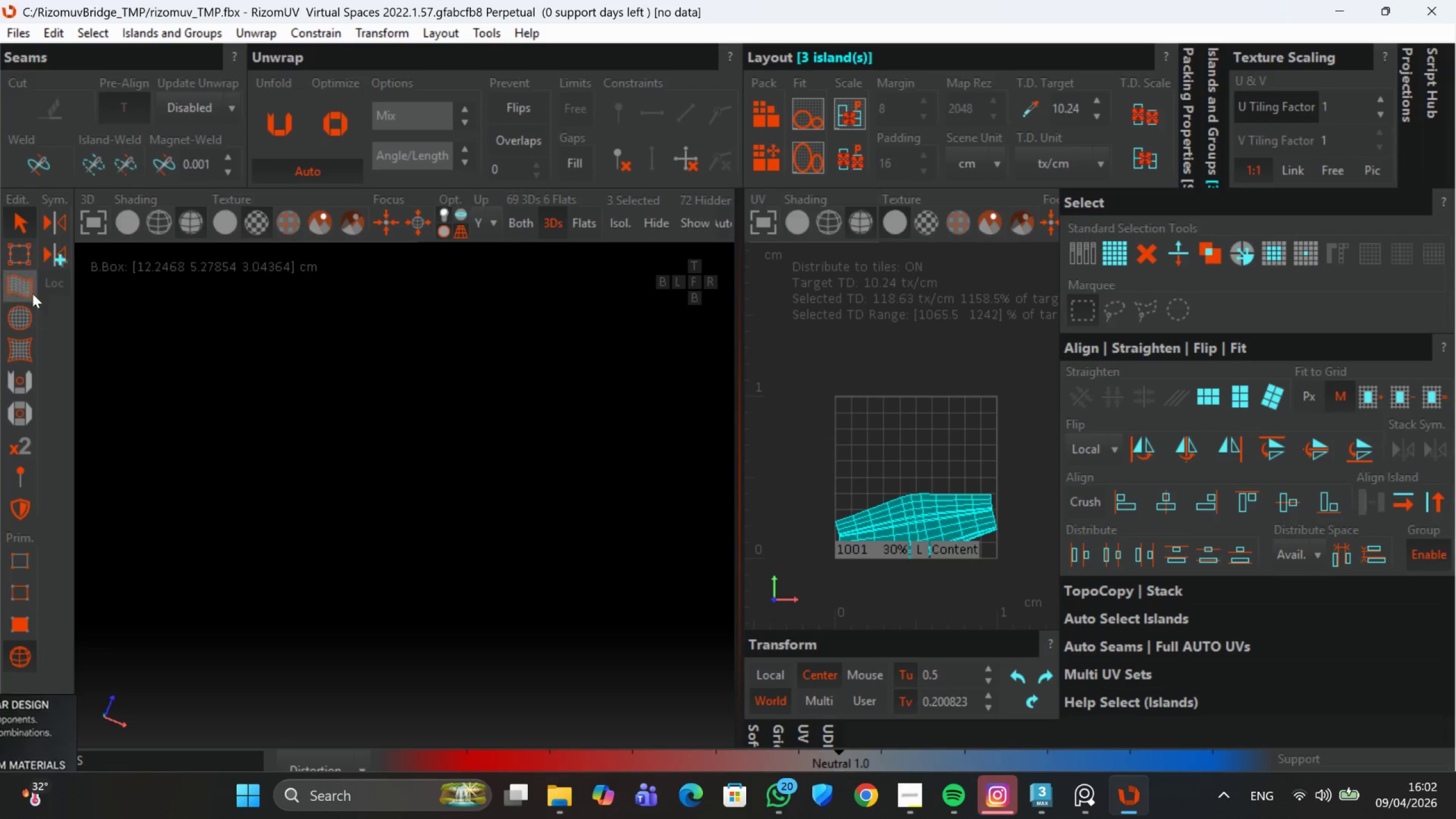 
left_click([24, 254])
 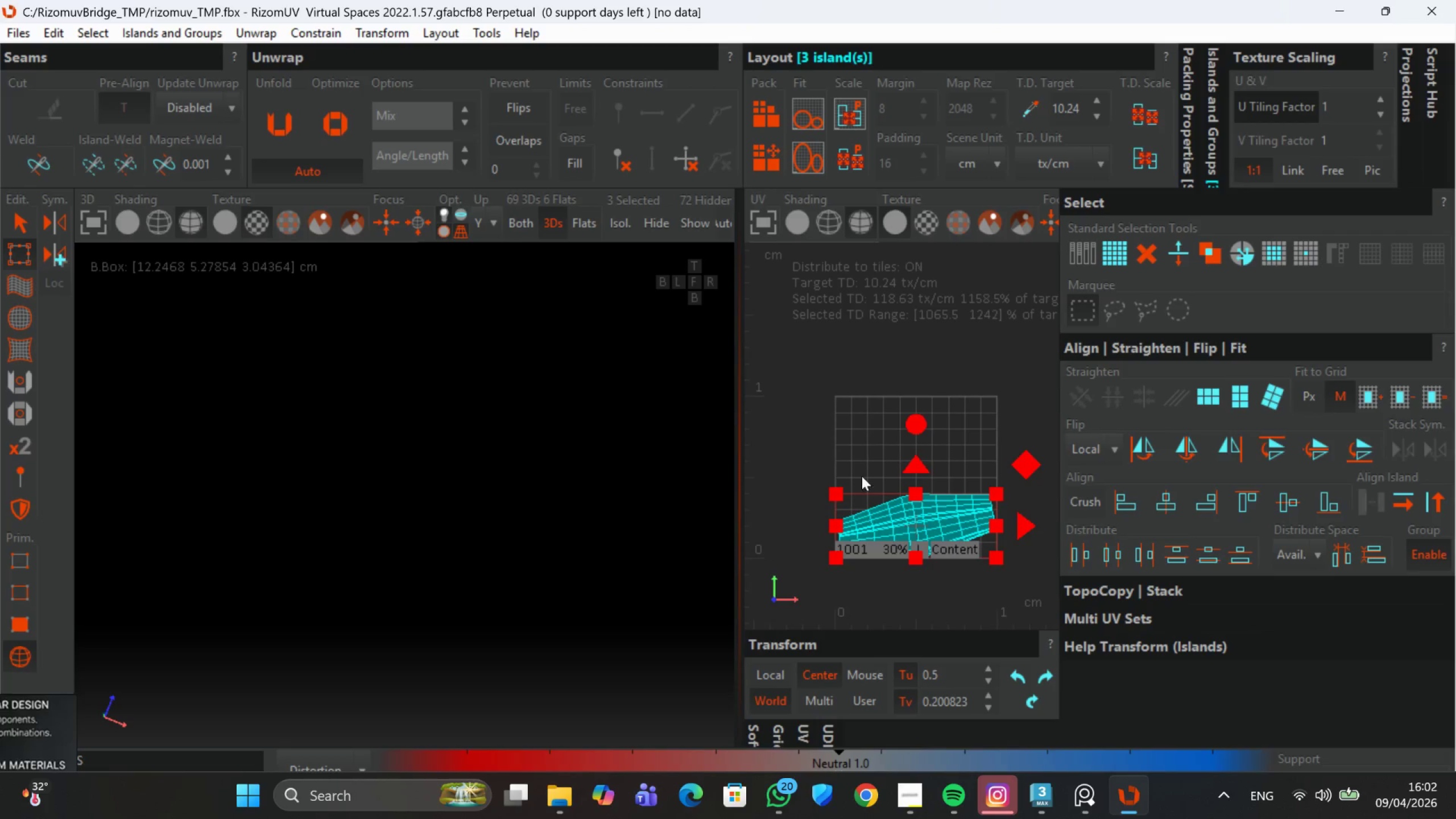 
scroll: coordinate [997, 514], scroll_direction: none, amount: 0.0
 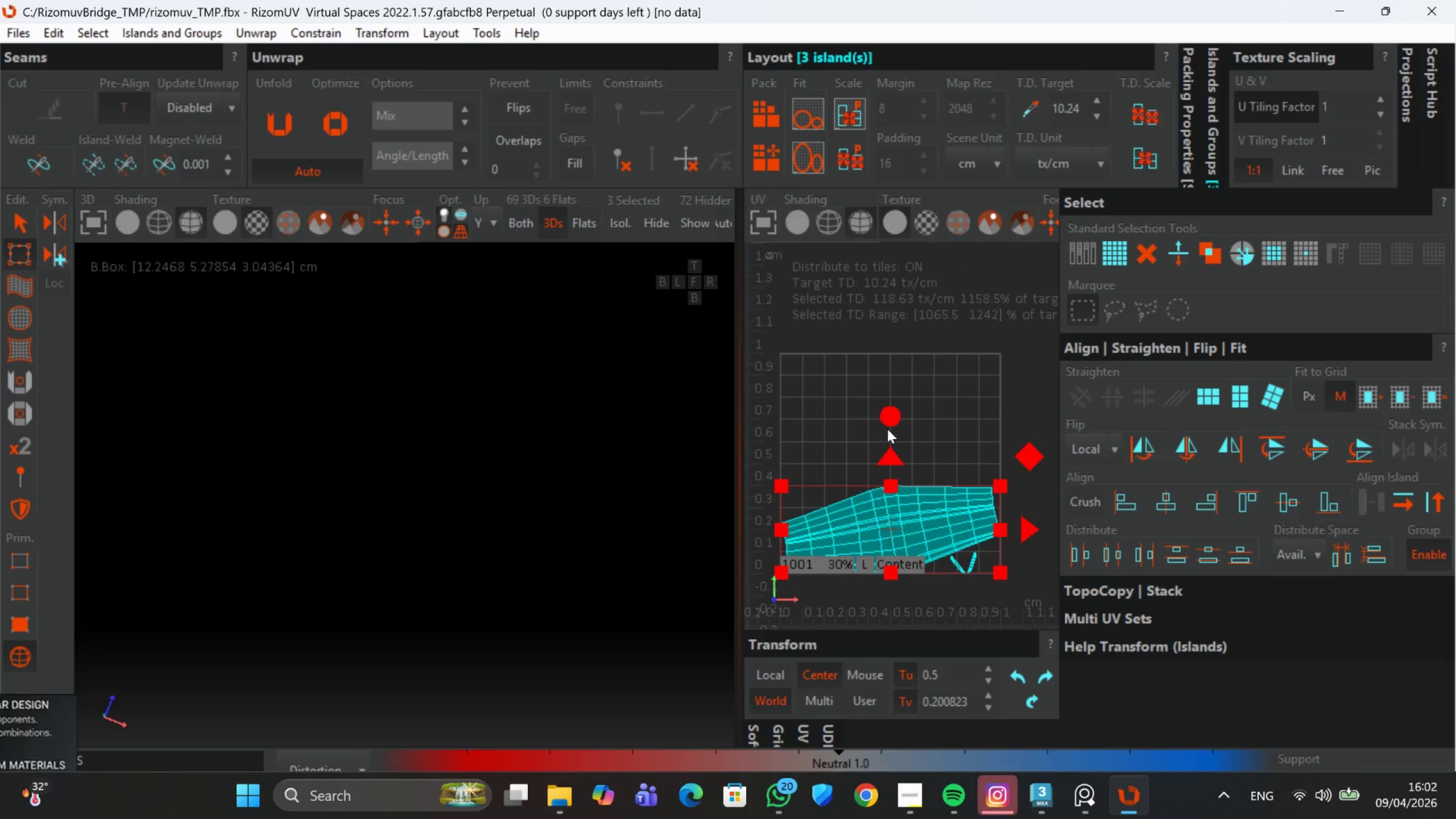 
left_click_drag(start_coordinate=[888, 416], to_coordinate=[1093, 249])
 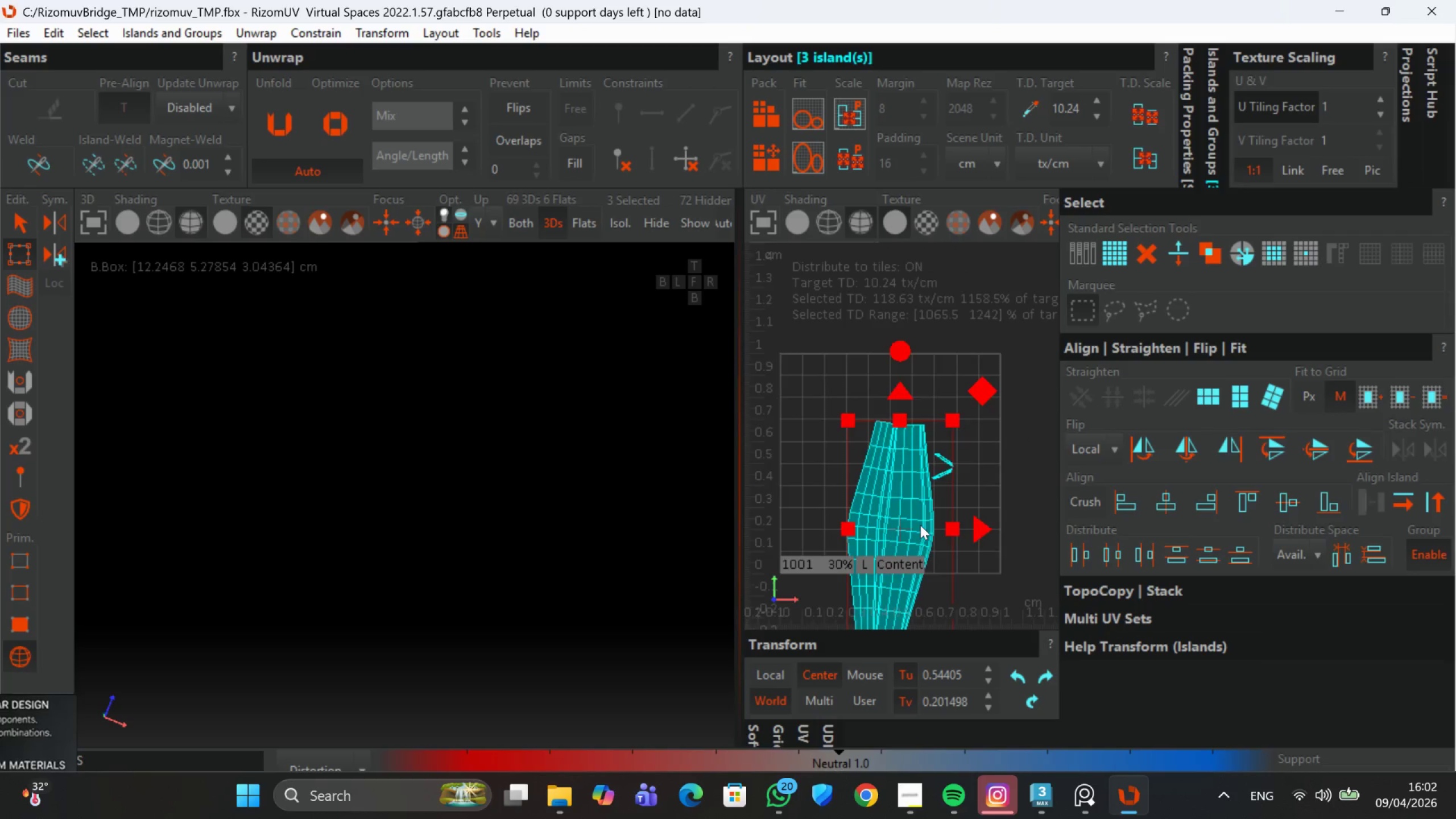 
scroll: coordinate [920, 525], scroll_direction: up, amount: 2.0
 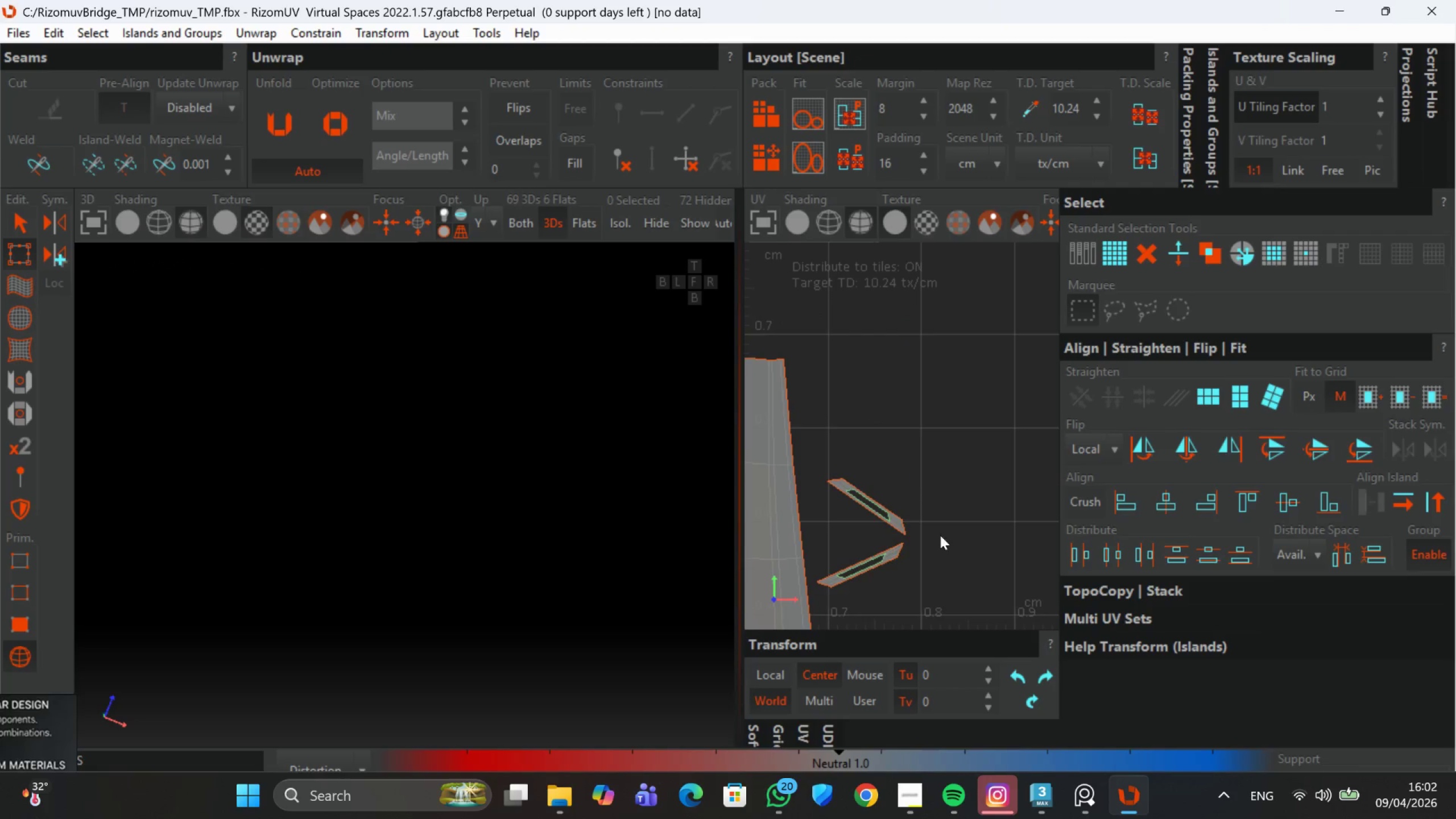 
left_click([896, 521])
 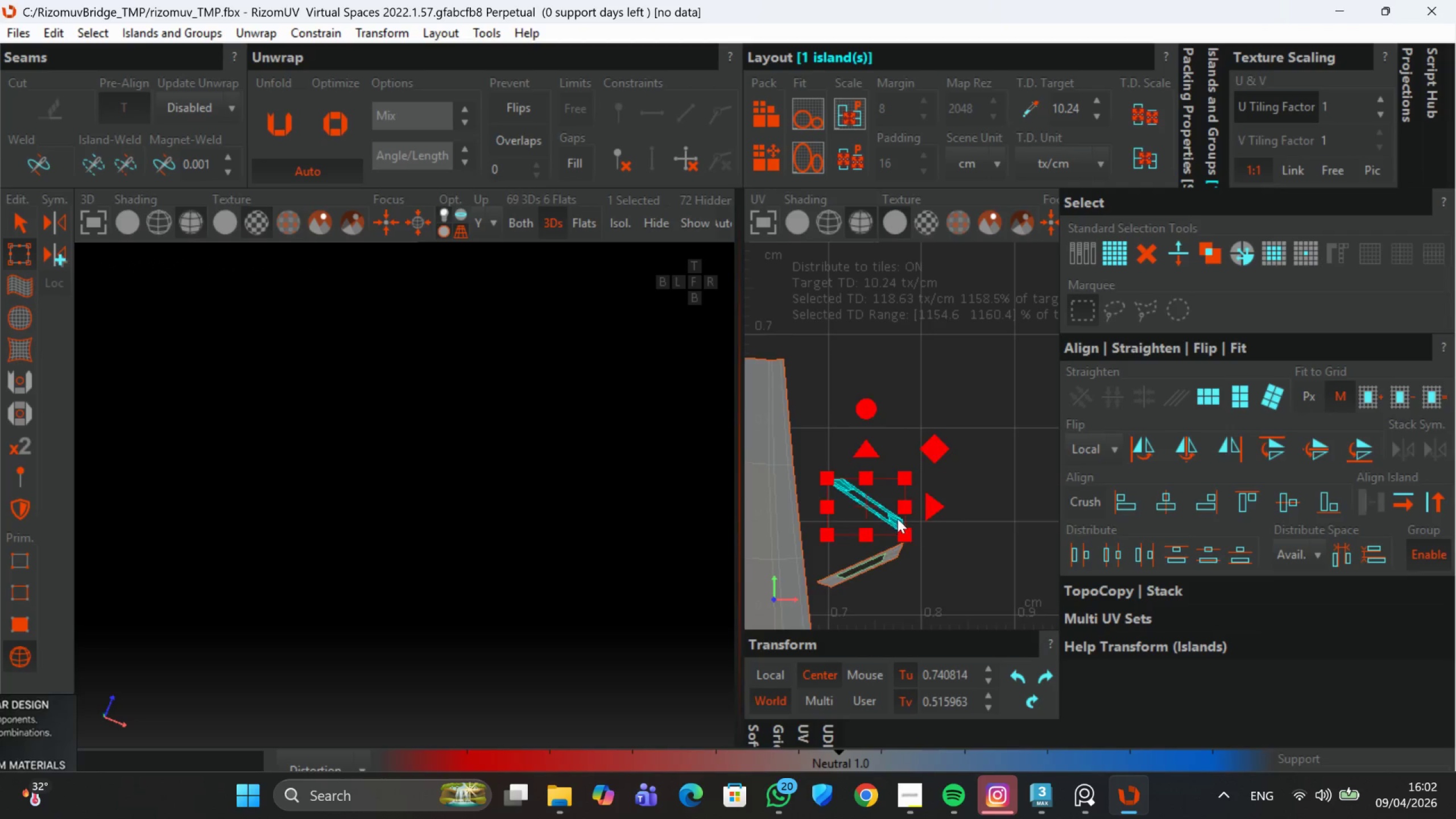 
scroll: coordinate [897, 519], scroll_direction: down, amount: 2.0
 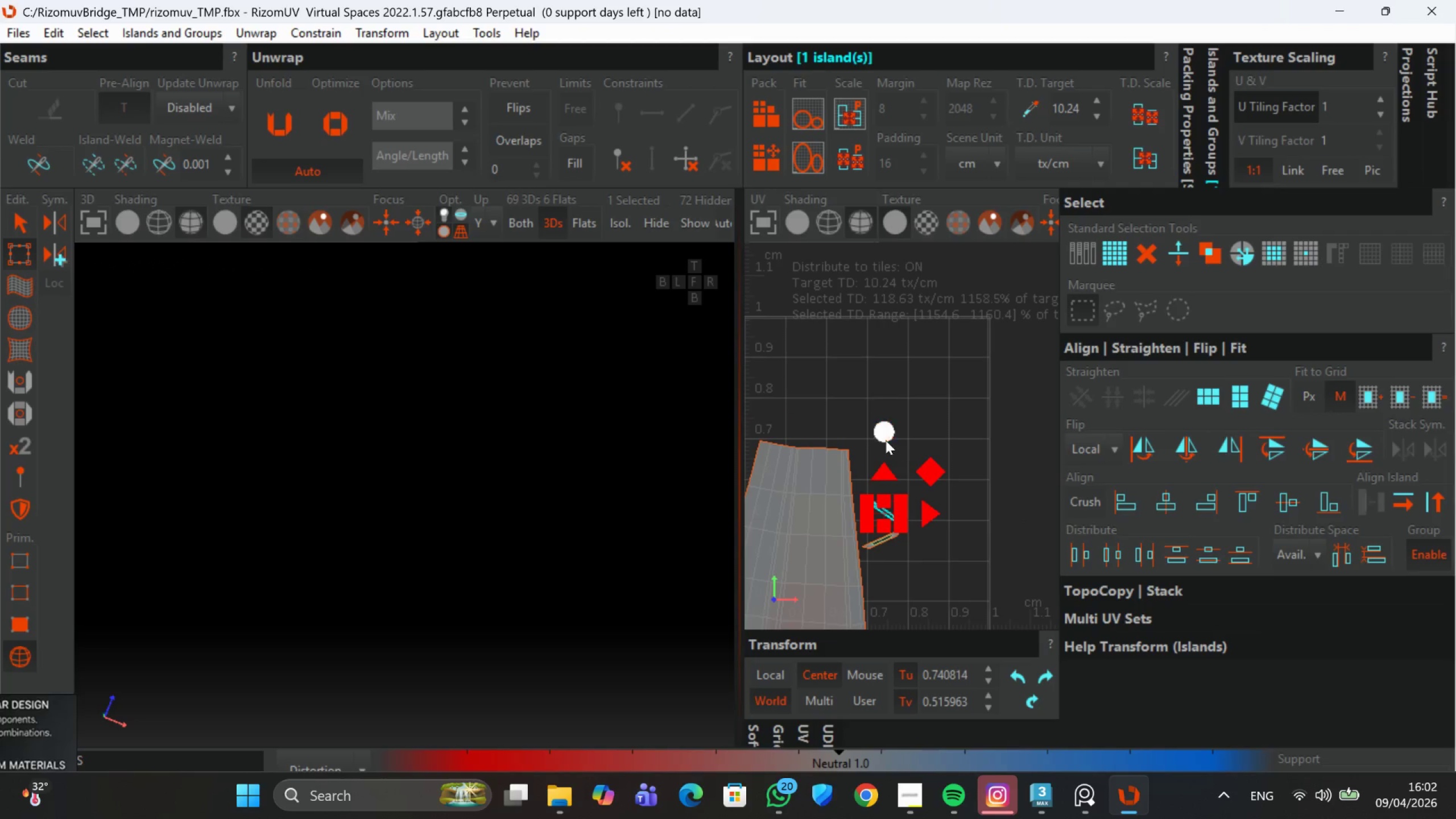 
left_click_drag(start_coordinate=[883, 429], to_coordinate=[913, 557])
 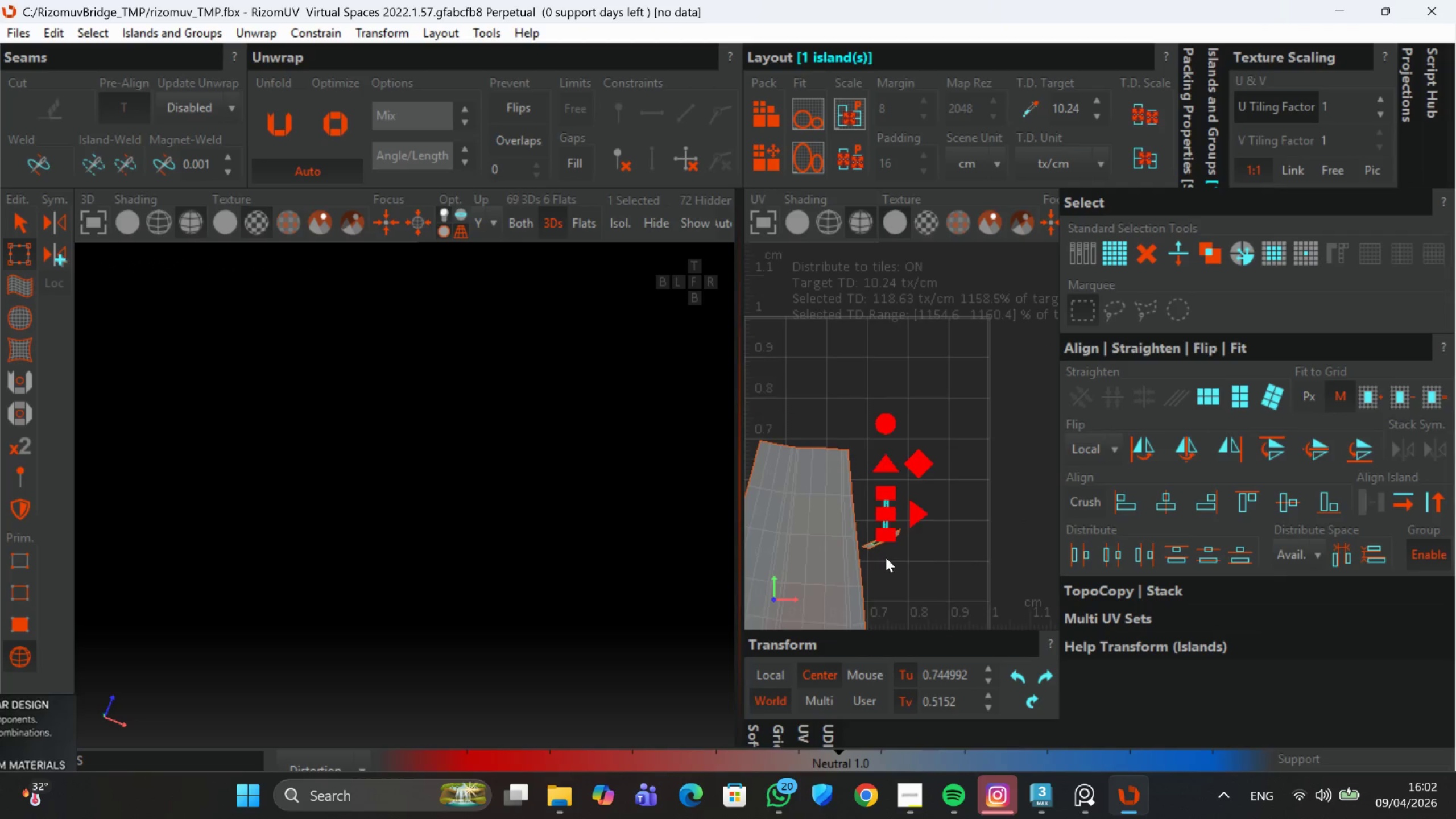 
left_click([863, 528])
 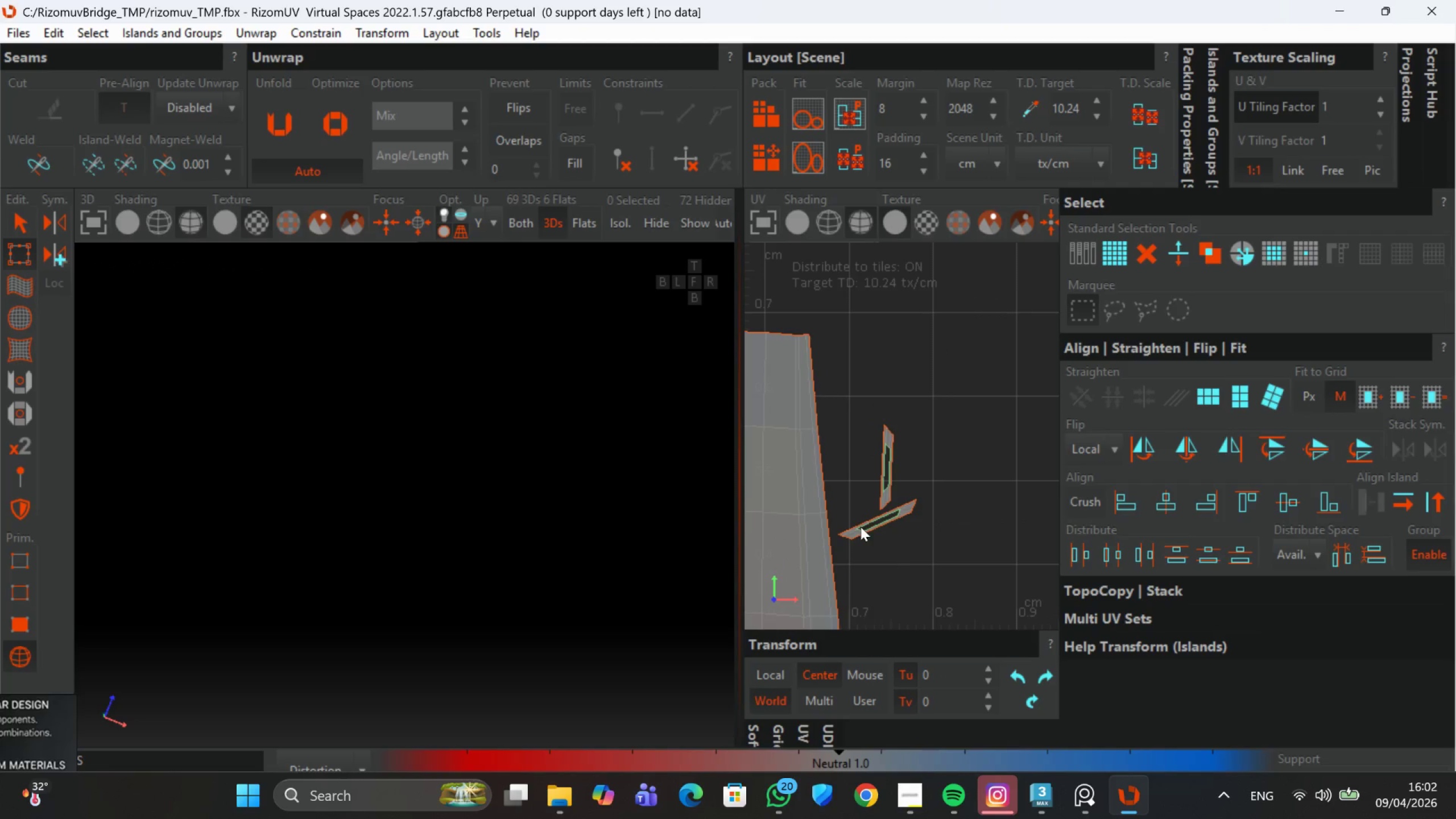 
scroll: coordinate [885, 557], scroll_direction: up, amount: 1.0
 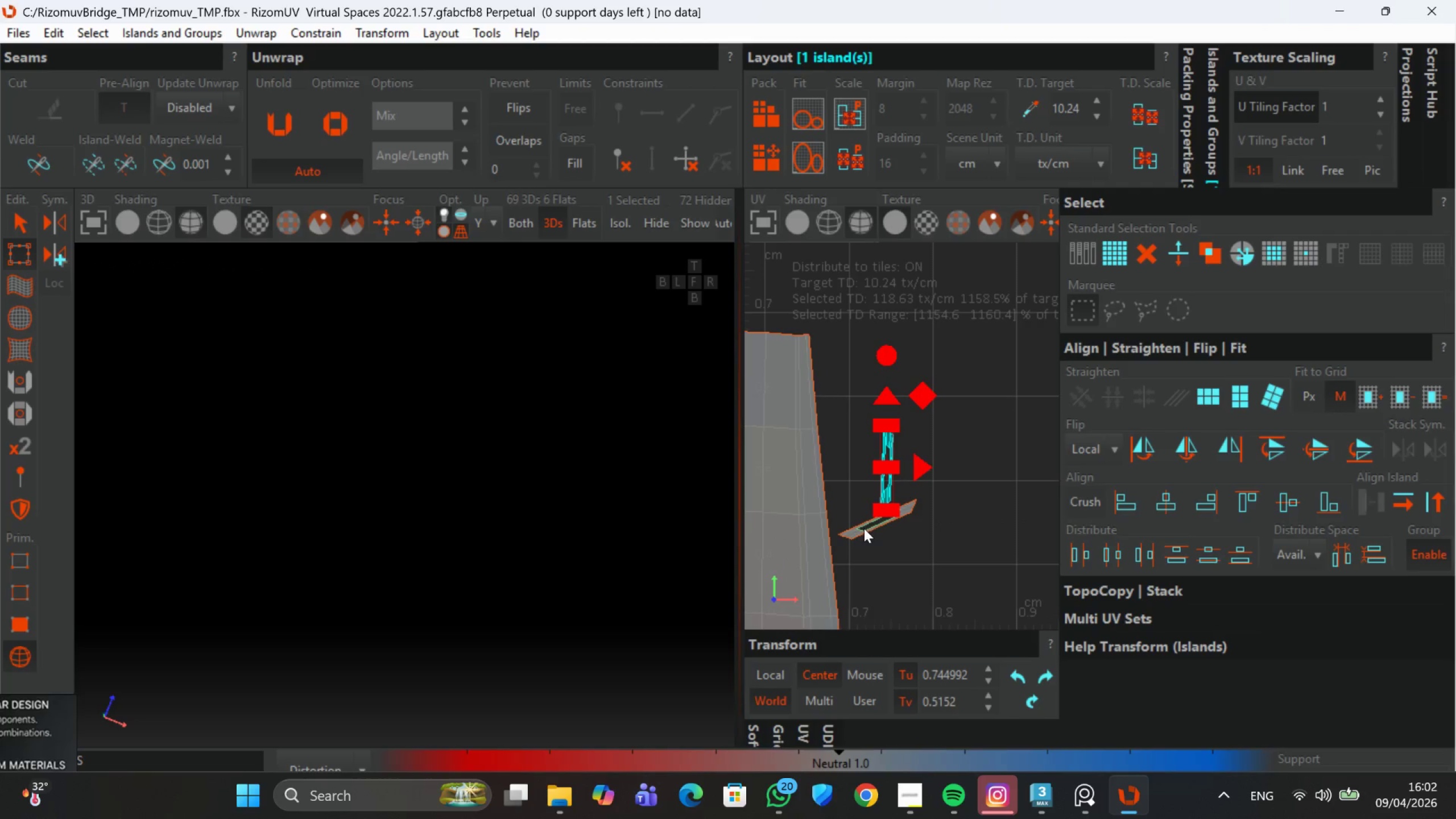 
left_click([858, 531])
 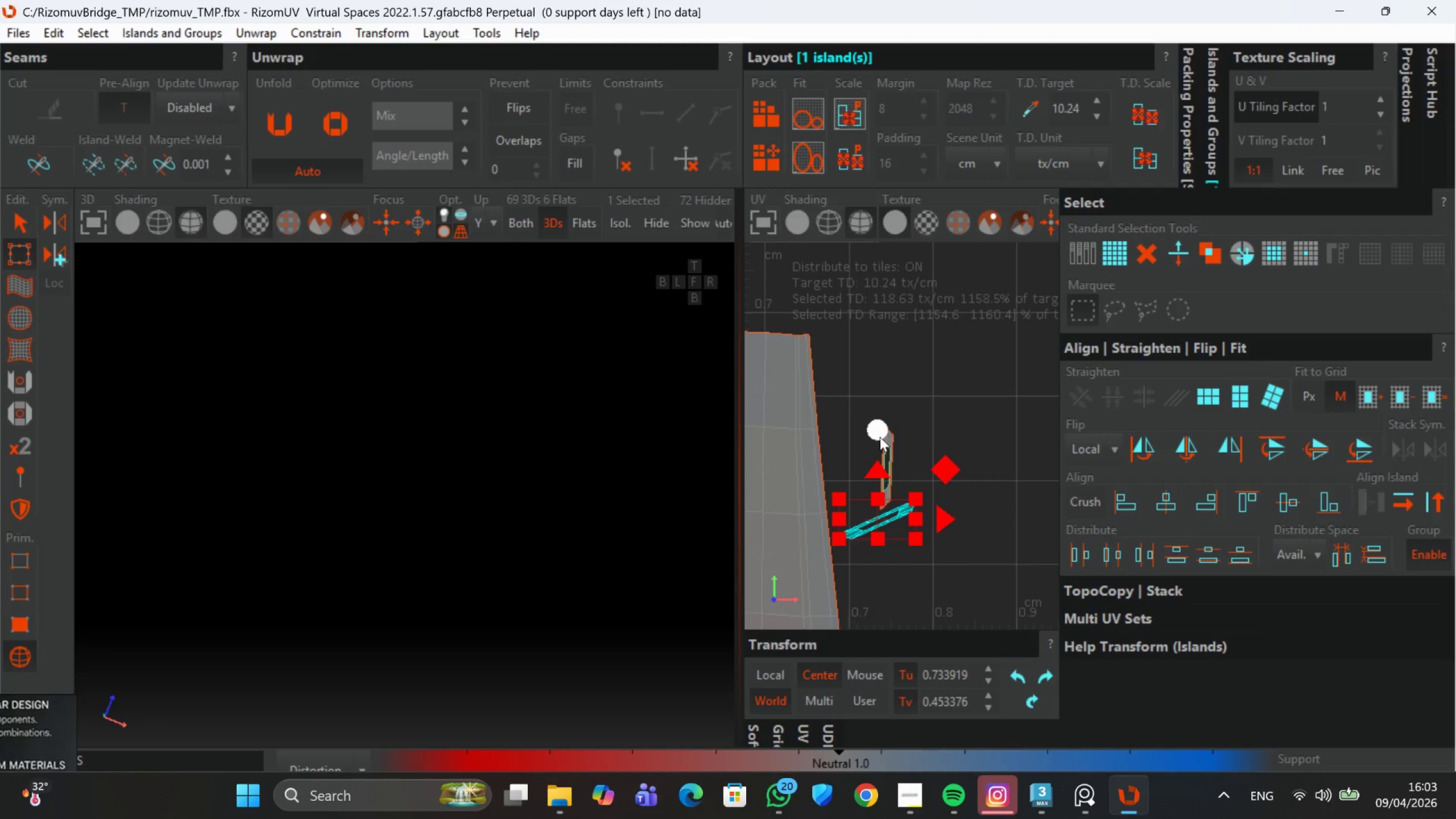 
left_click_drag(start_coordinate=[879, 435], to_coordinate=[912, 684])
 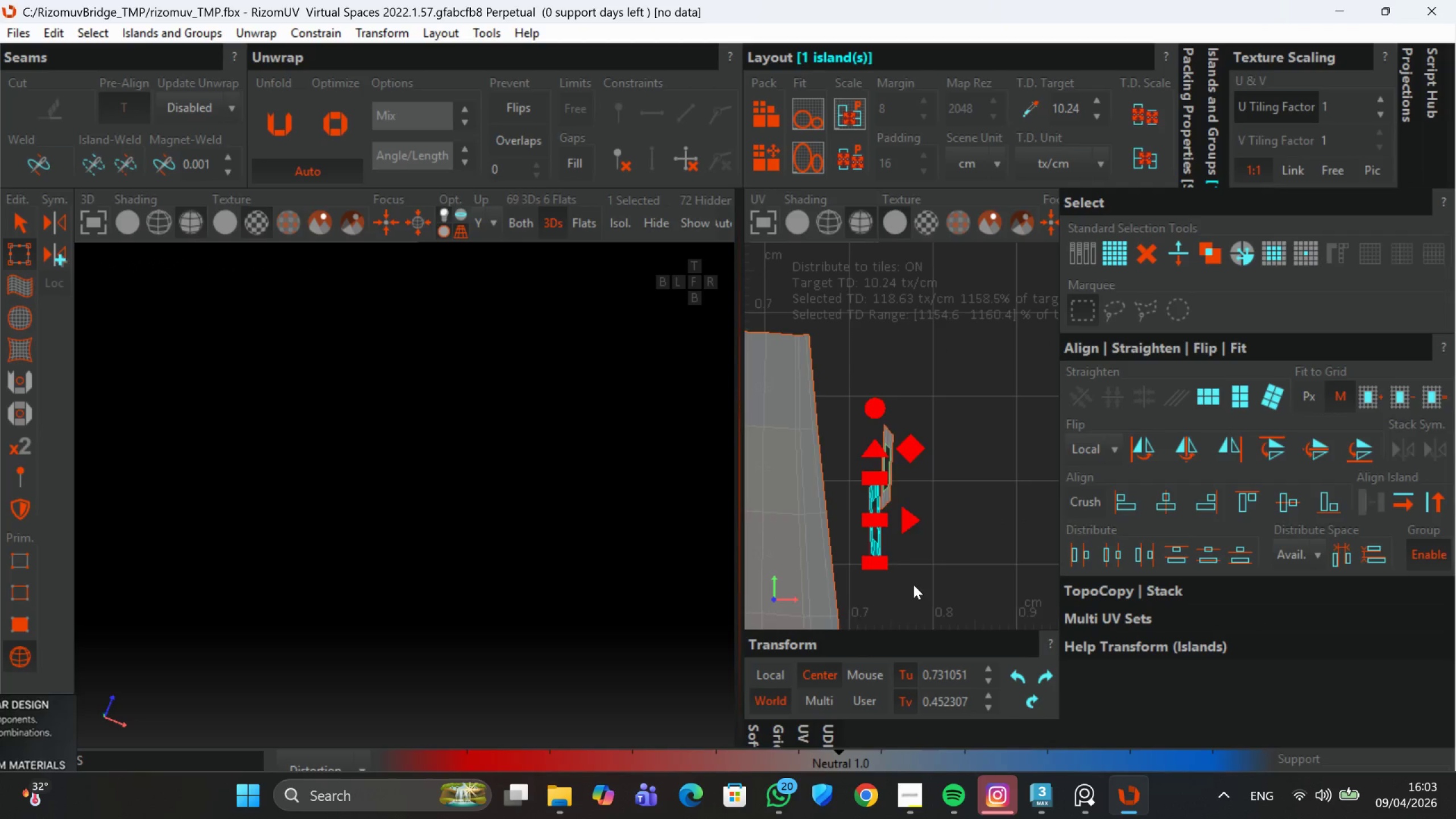 
scroll: coordinate [914, 584], scroll_direction: down, amount: 2.0
 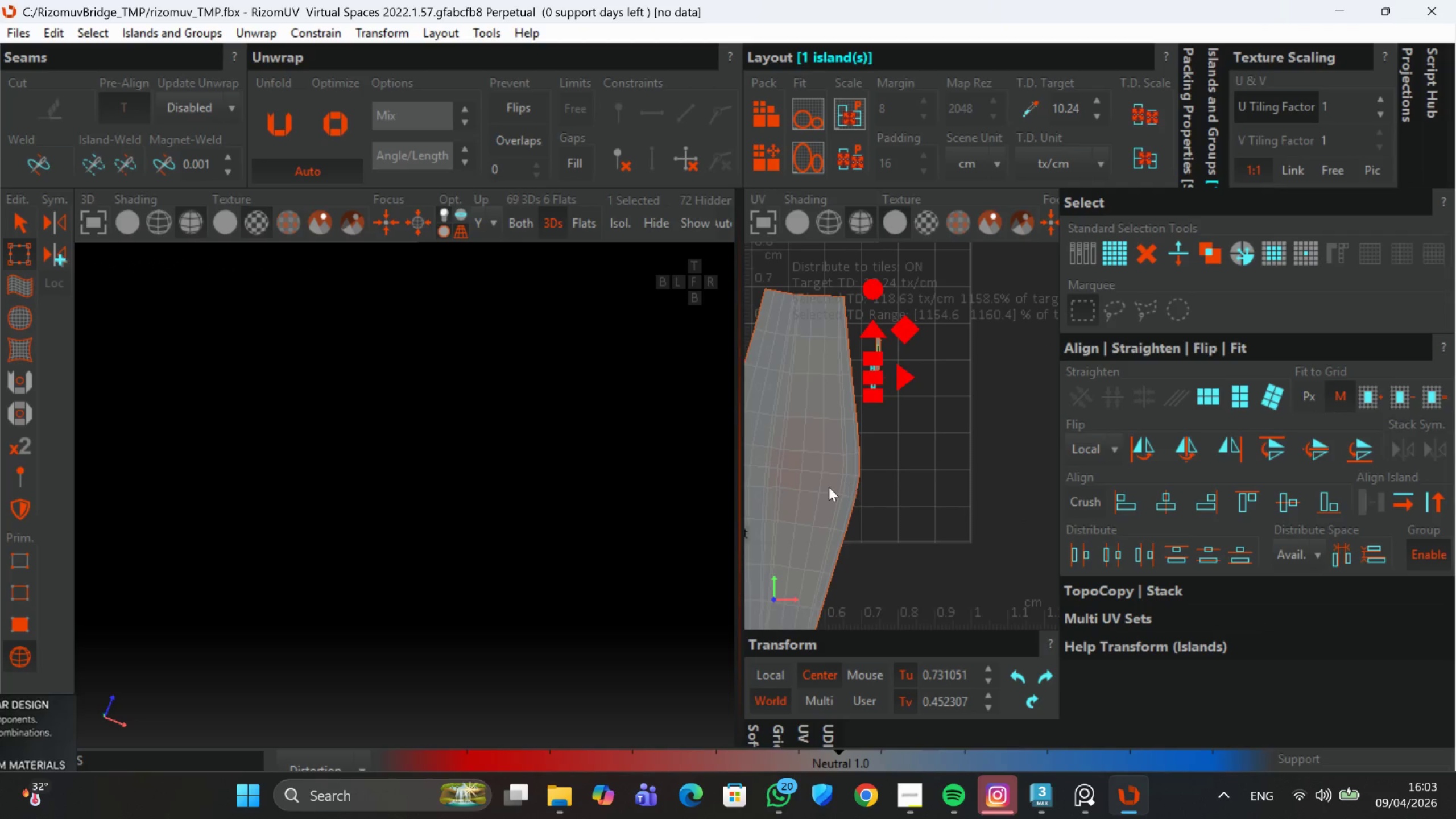 
left_click([829, 487])
 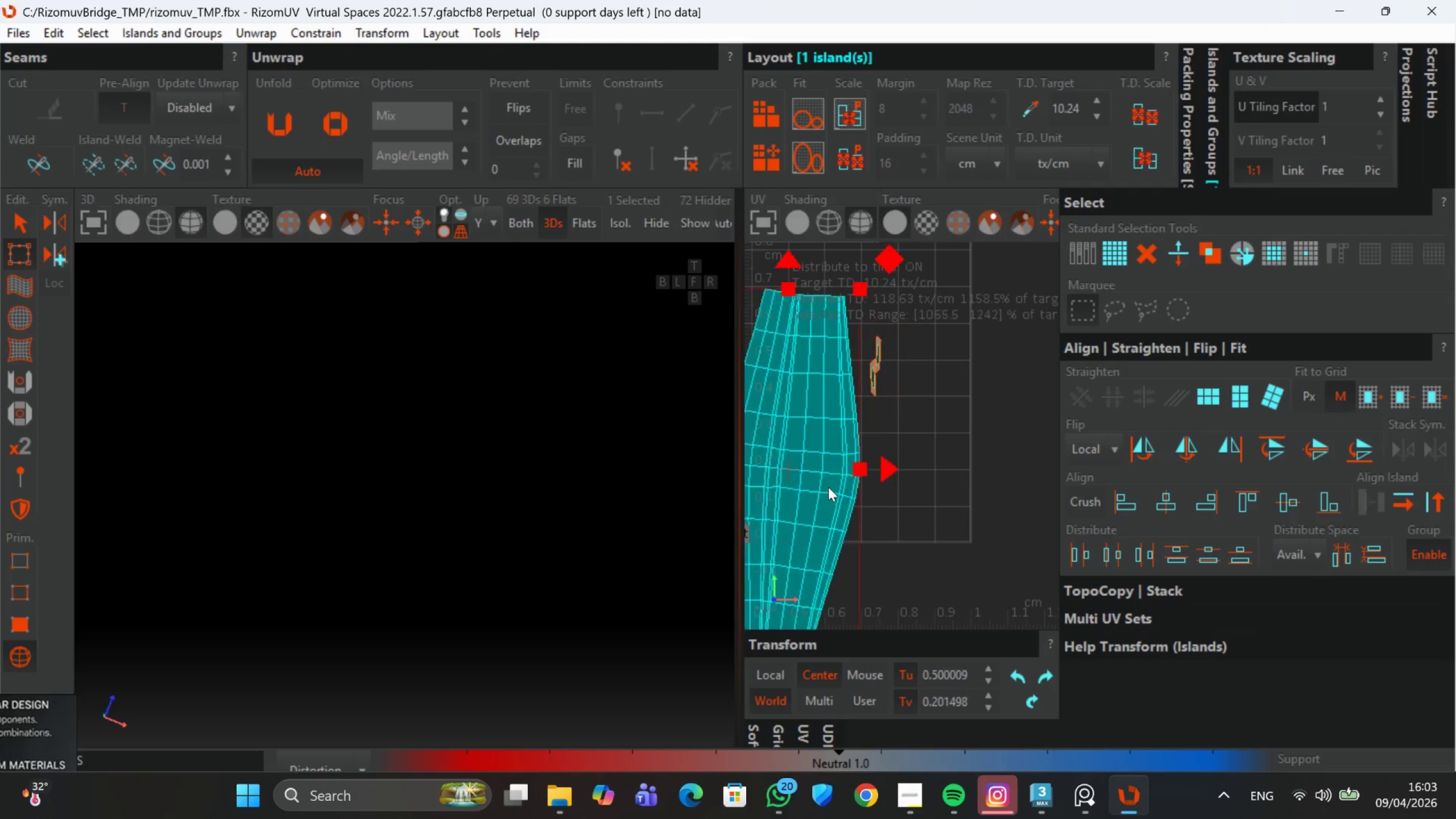 
scroll: coordinate [829, 495], scroll_direction: down, amount: 3.0
 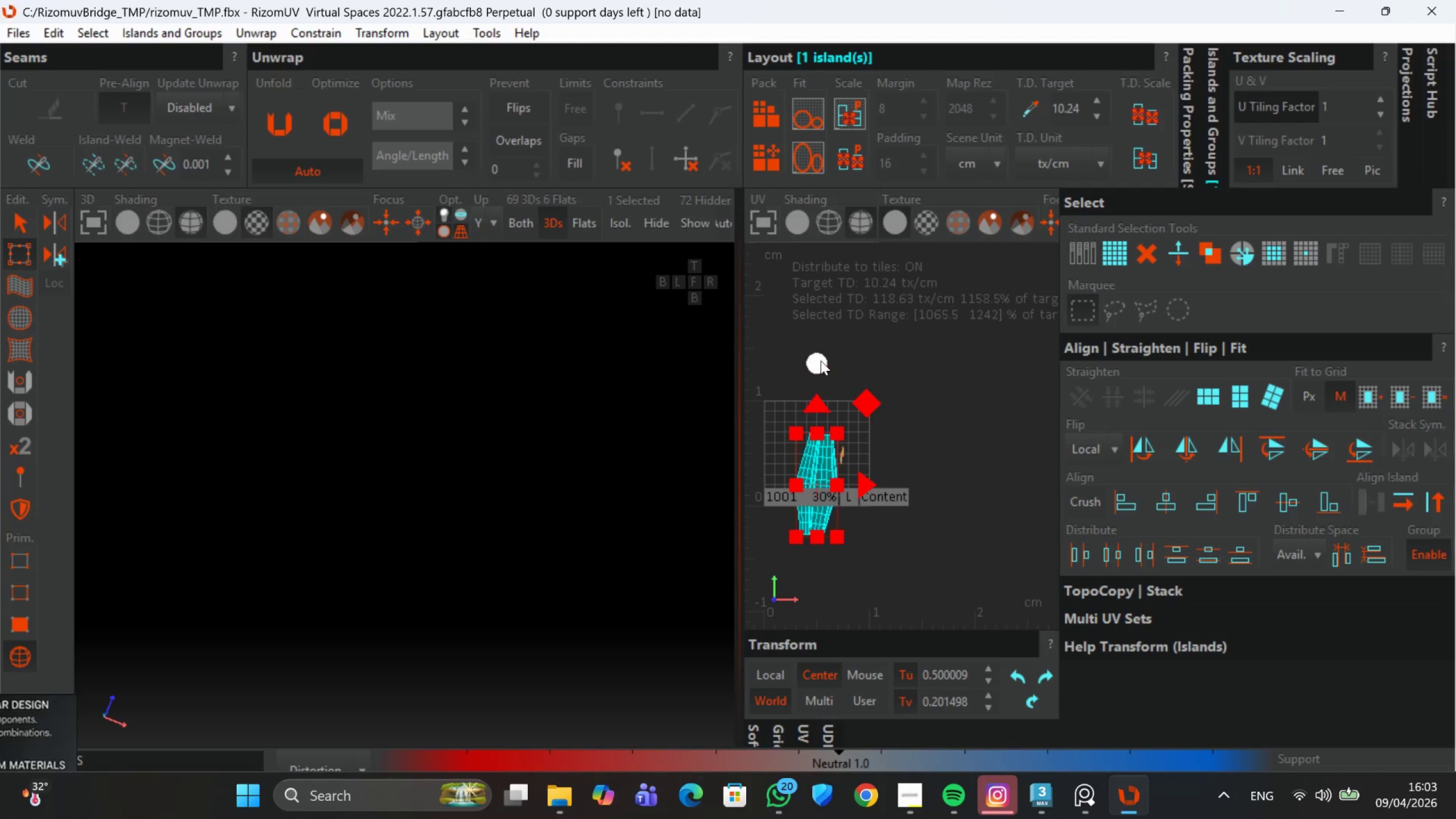 
scroll: coordinate [820, 361], scroll_direction: up, amount: 1.0
 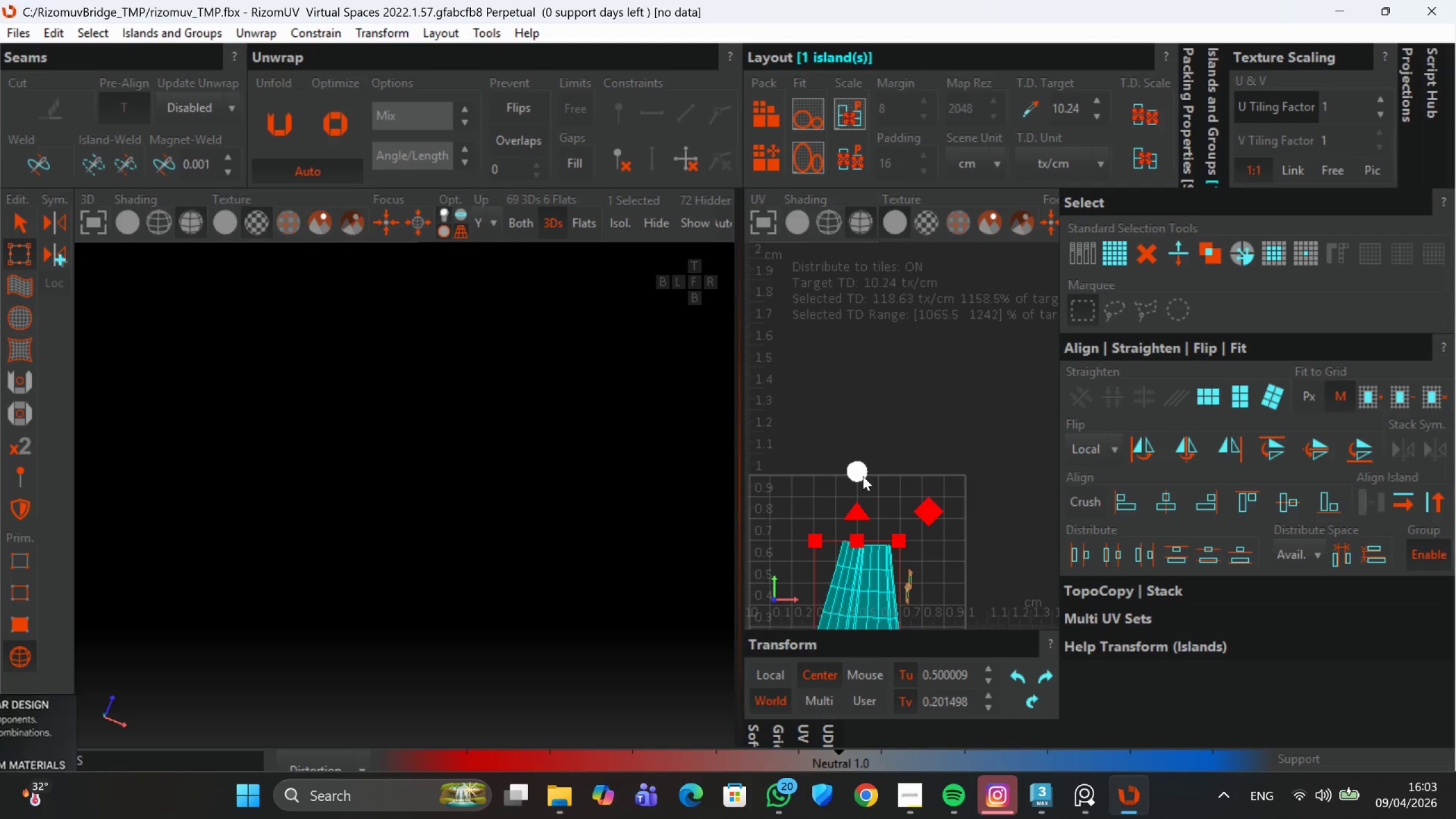 
left_click_drag(start_coordinate=[855, 468], to_coordinate=[853, 460])
 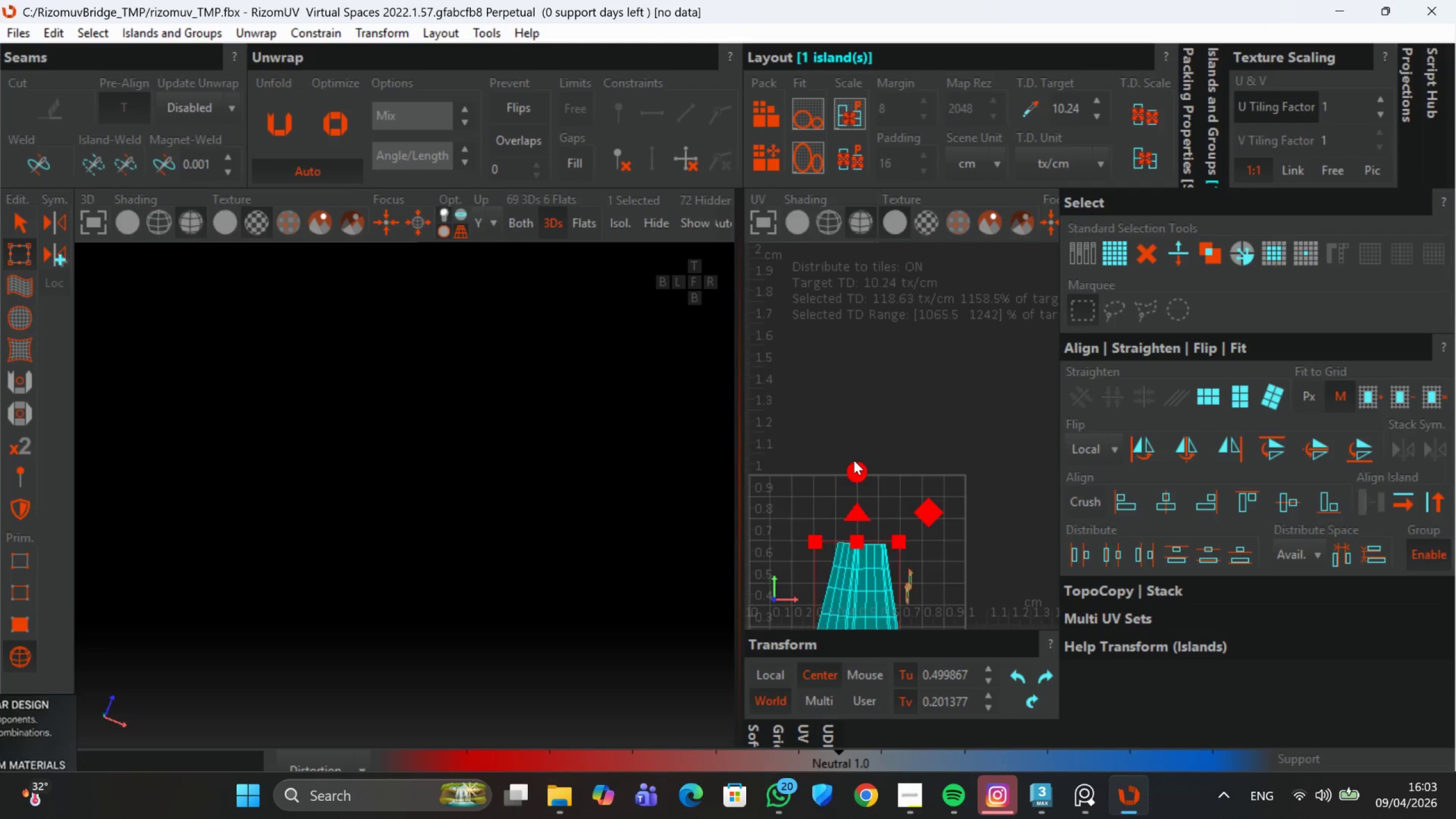 
scroll: coordinate [866, 483], scroll_direction: down, amount: 3.0
 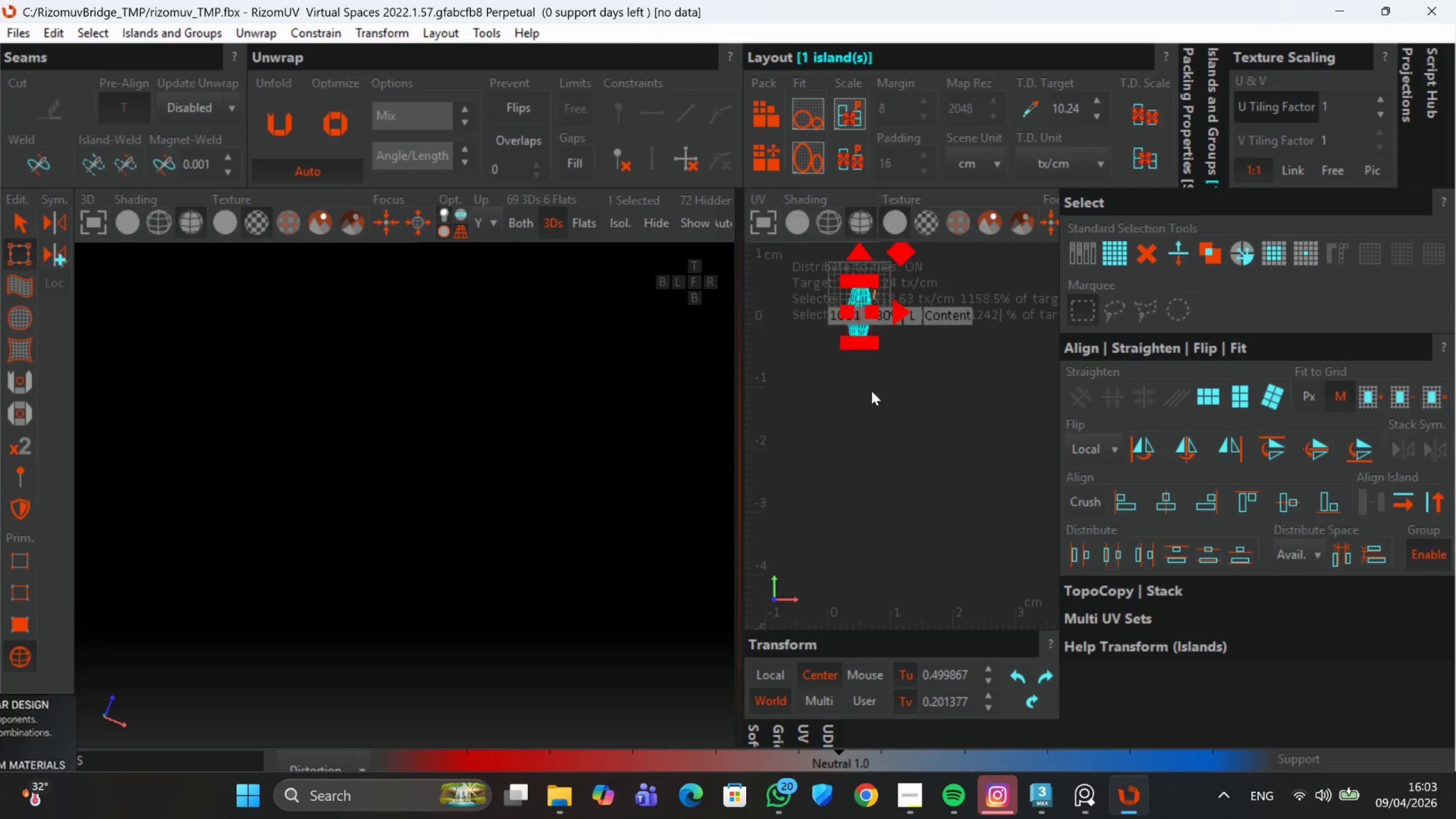 
scroll: coordinate [857, 404], scroll_direction: up, amount: 2.0
 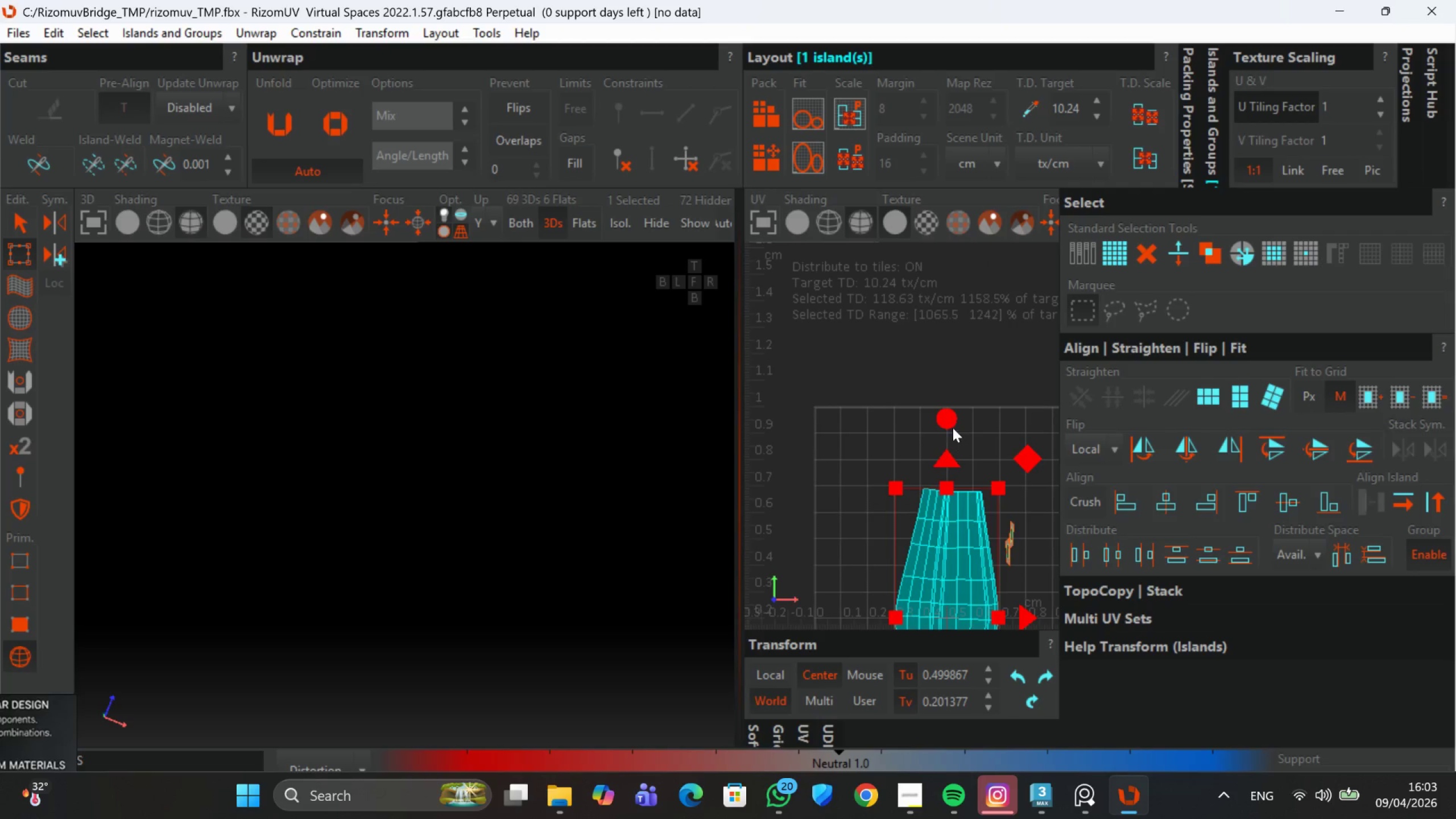 
left_click_drag(start_coordinate=[949, 422], to_coordinate=[954, 418])
 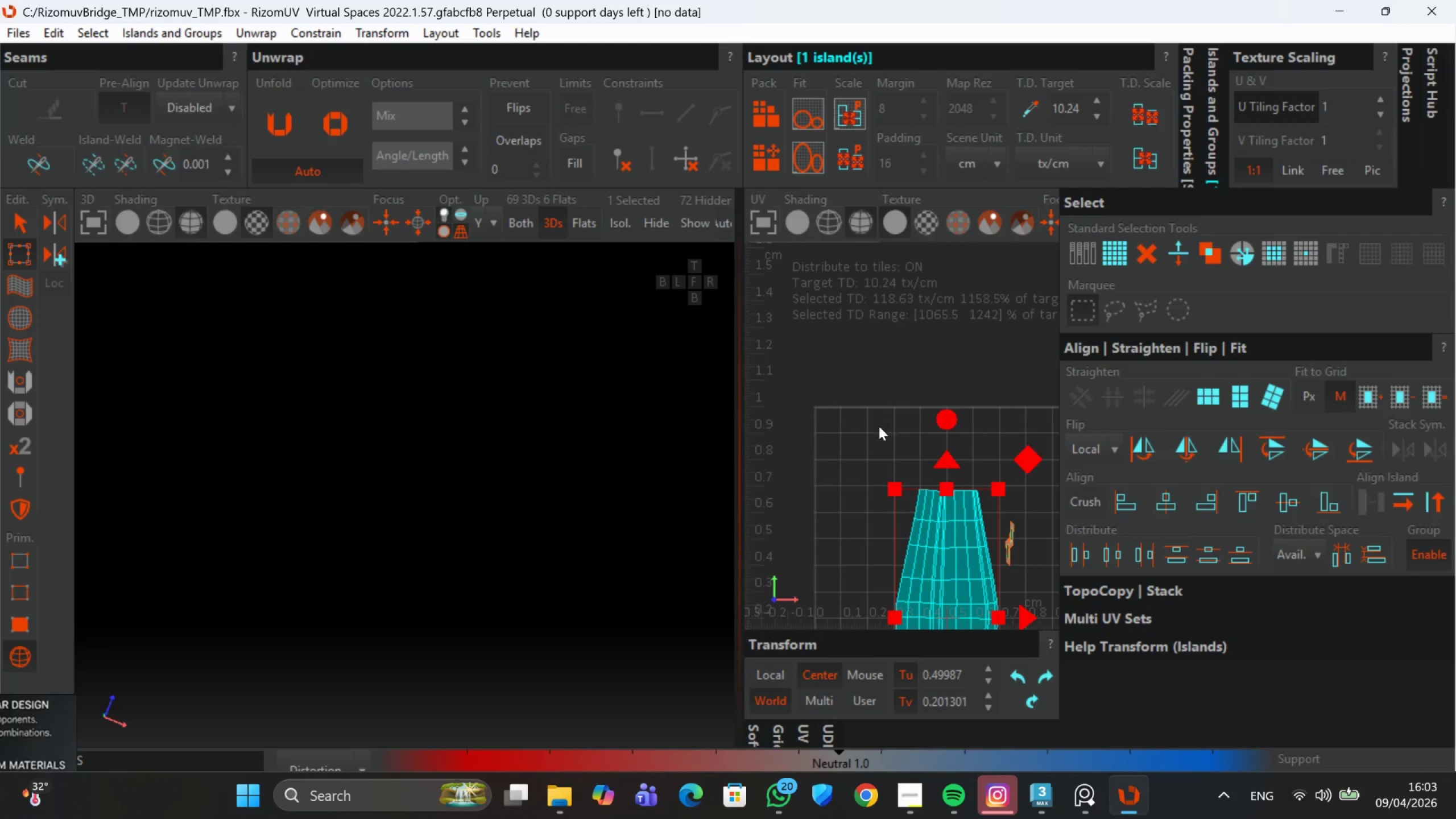 
left_click([10, 225])
 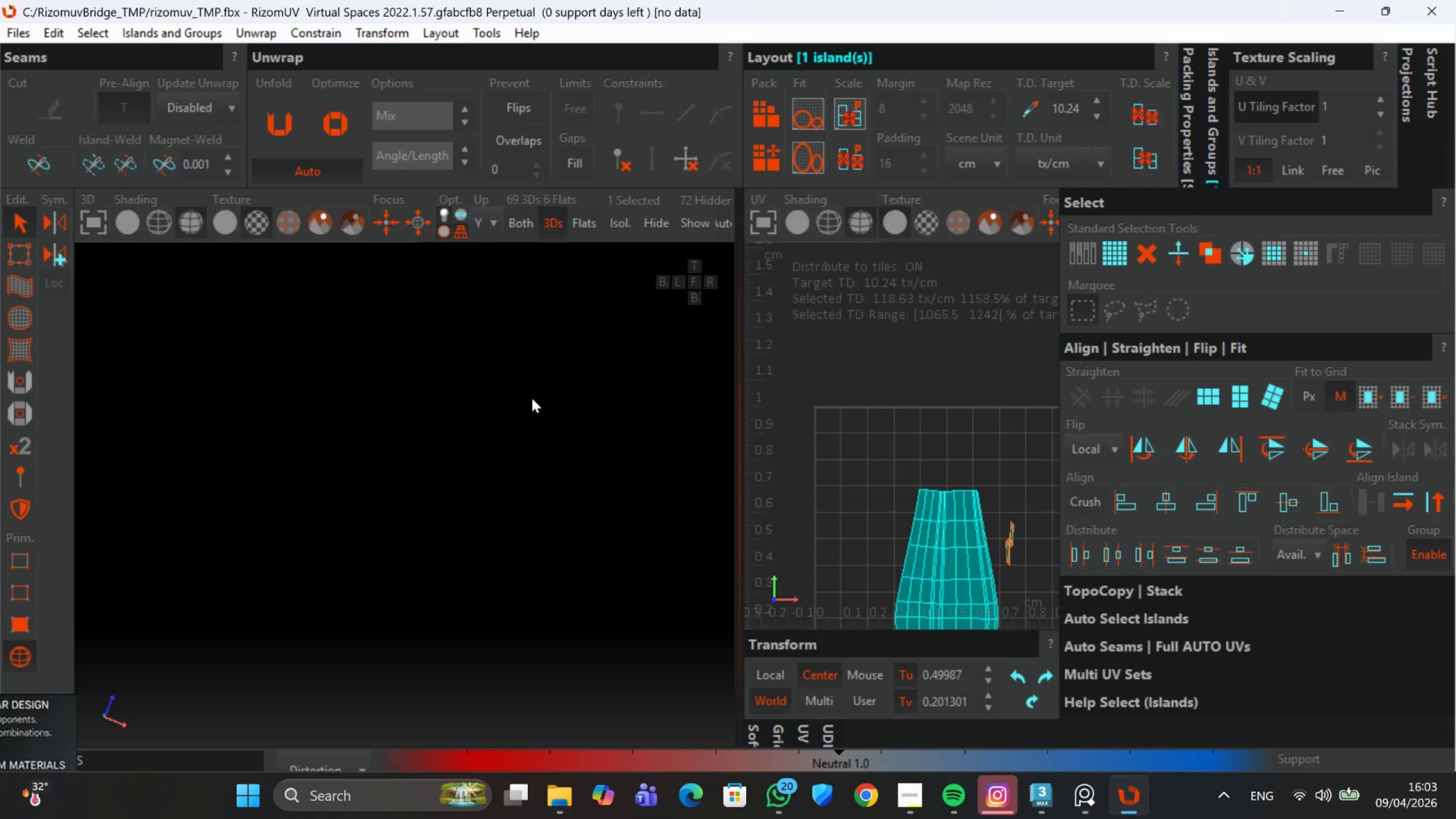 
scroll: coordinate [895, 482], scroll_direction: down, amount: 2.0
 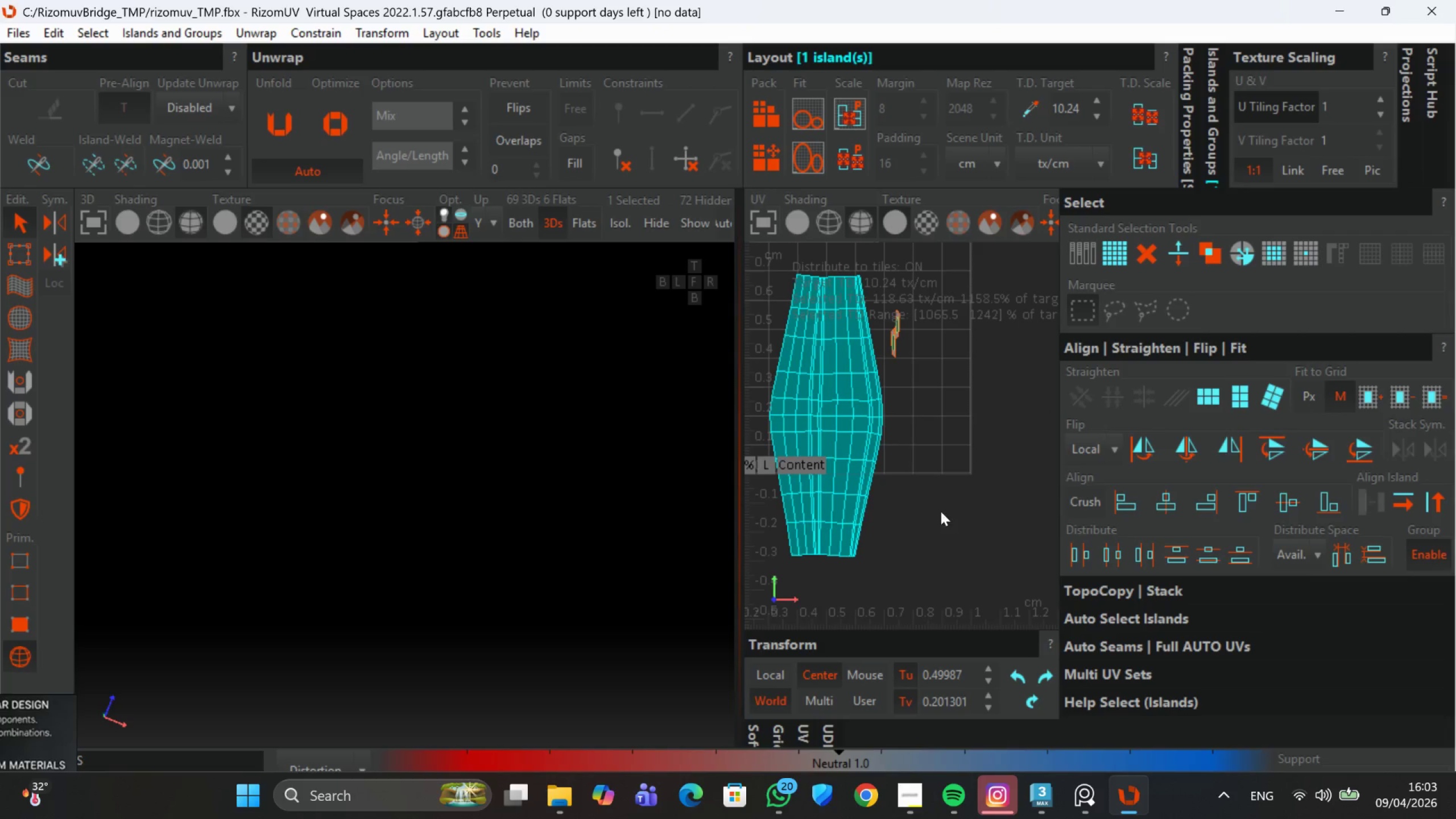 
left_click_drag(start_coordinate=[961, 577], to_coordinate=[799, 323])
 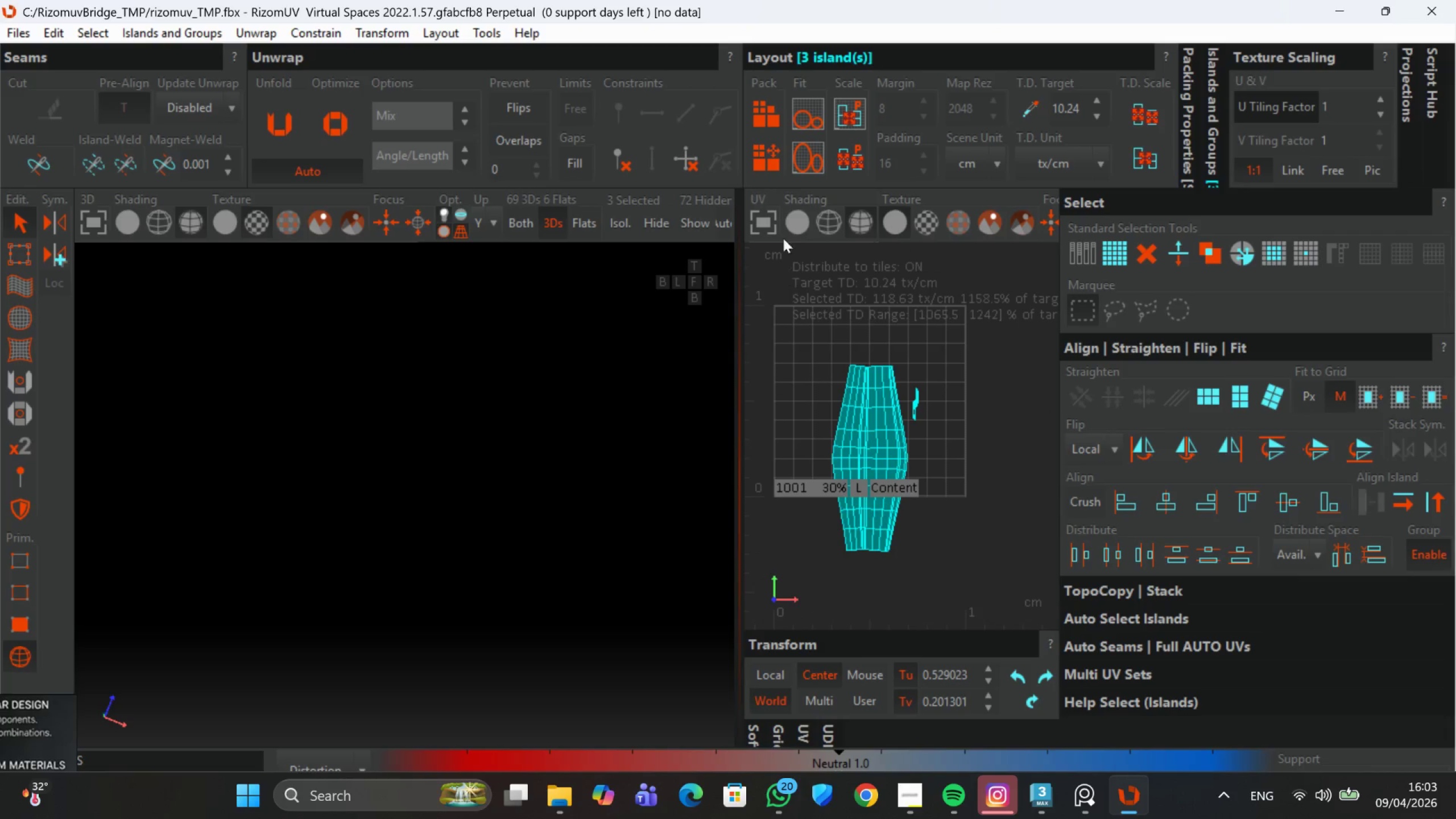 
scroll: coordinate [955, 541], scroll_direction: down, amount: 1.0
 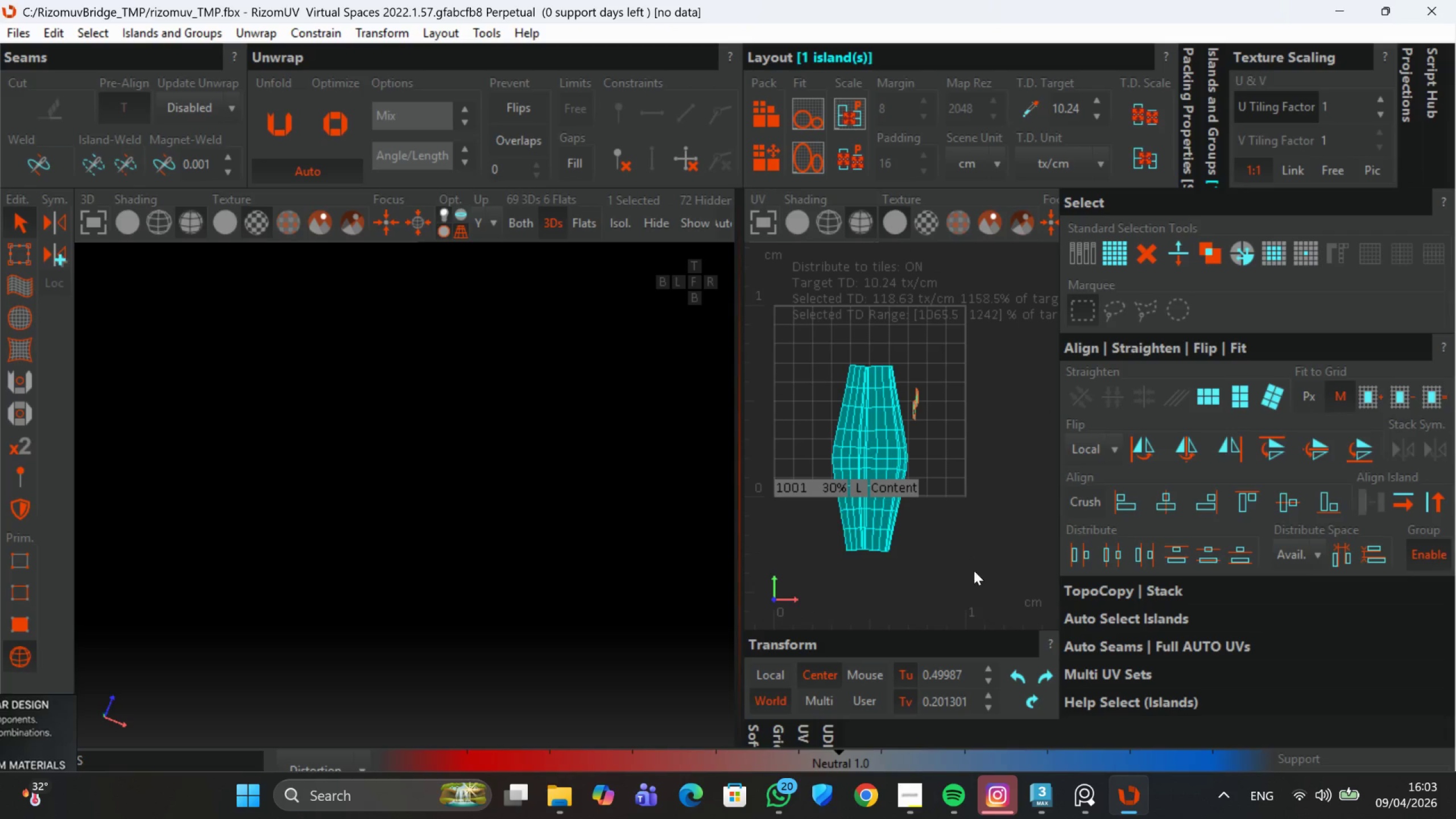 
left_click([758, 158])
 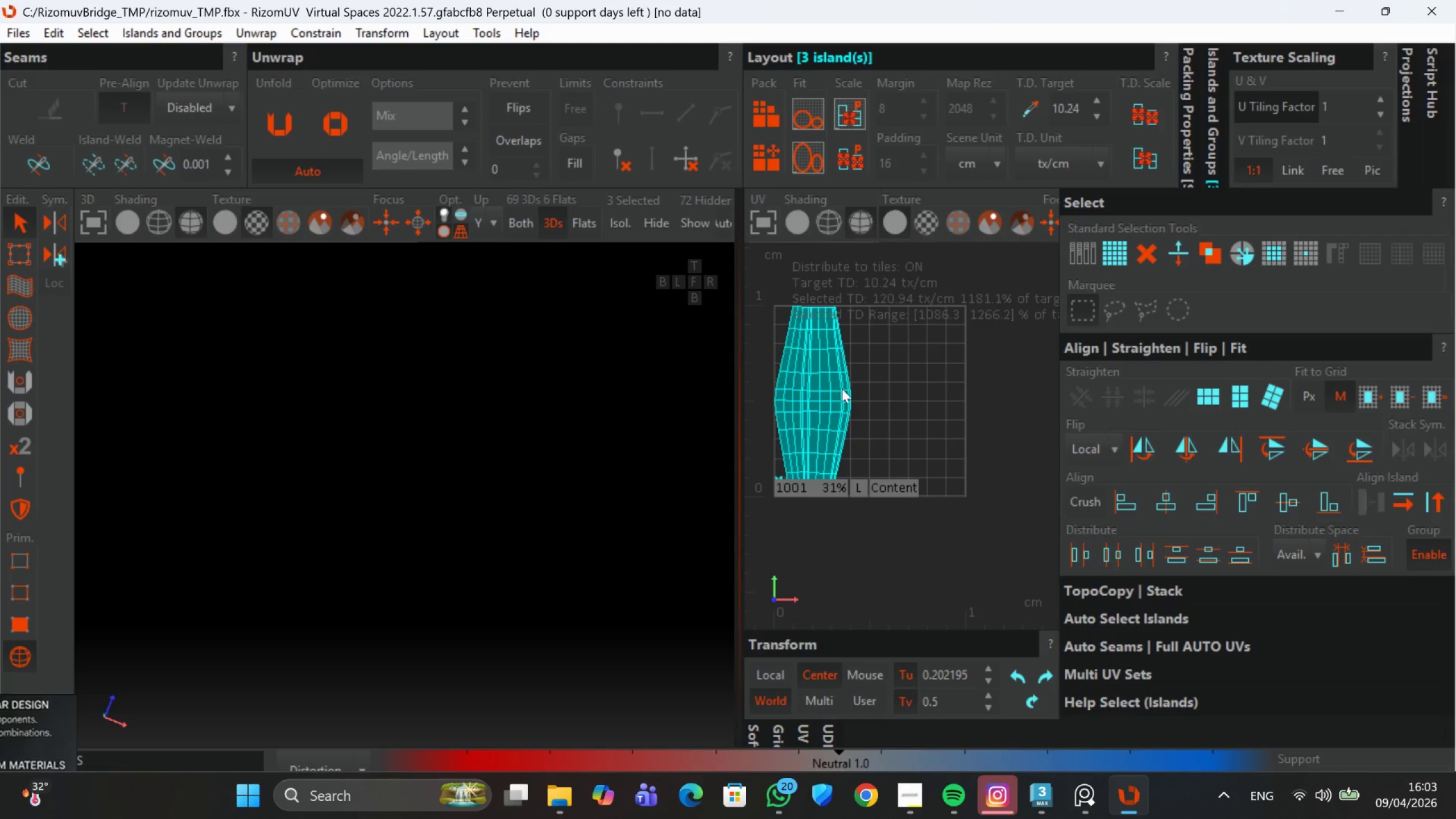 
scroll: coordinate [851, 389], scroll_direction: none, amount: 0.0
 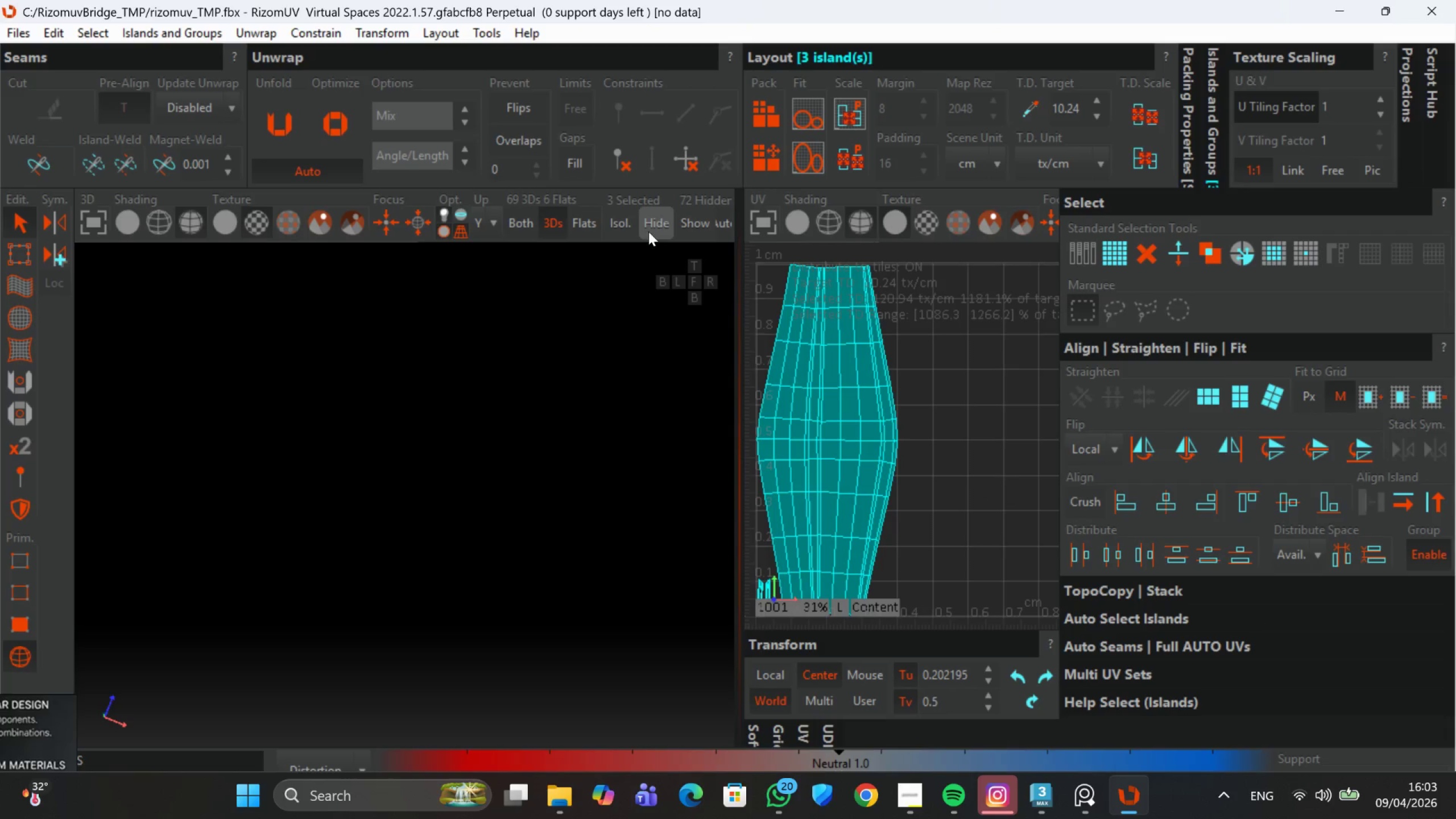 
left_click([680, 221])
 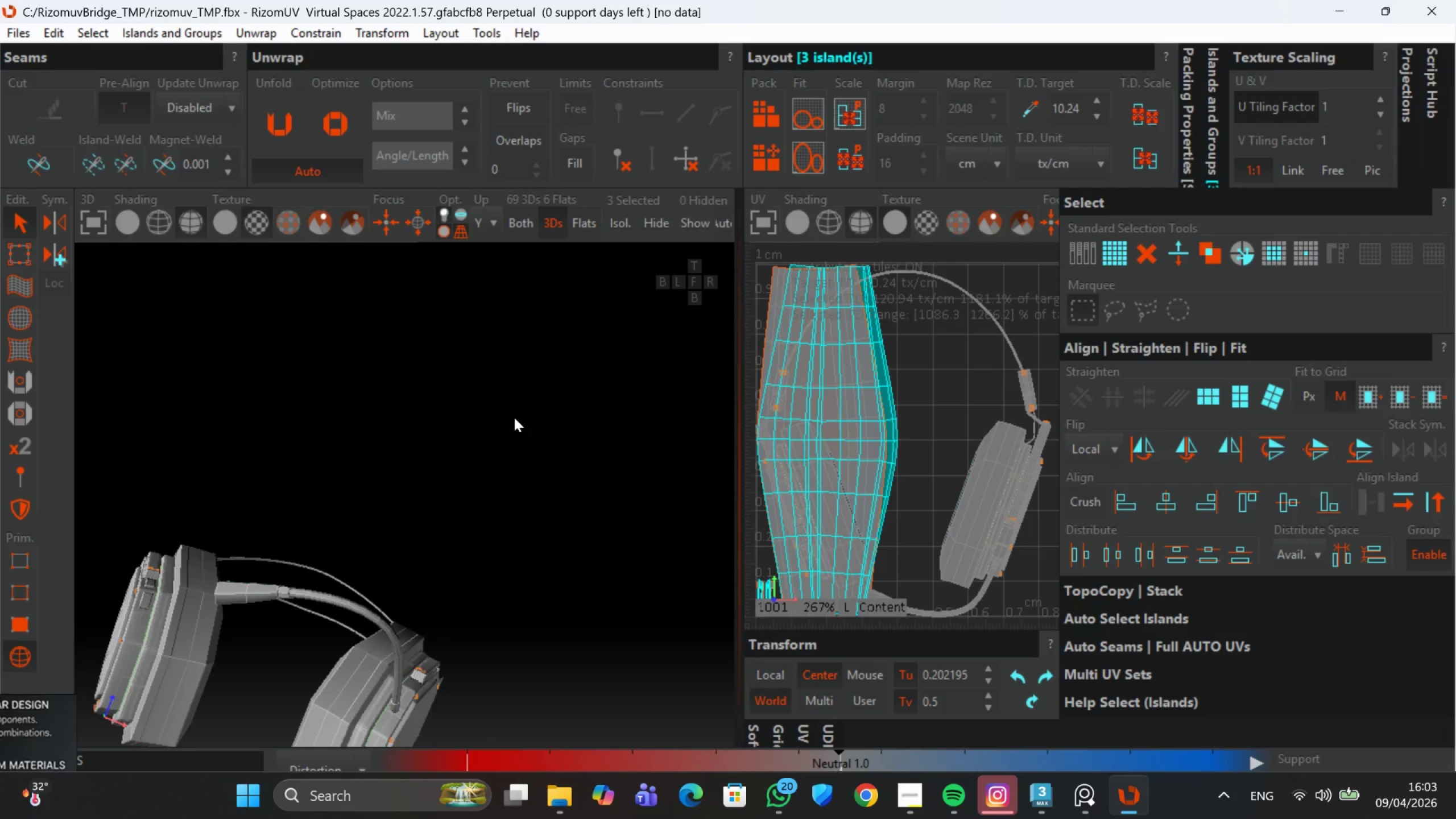 
scroll: coordinate [498, 441], scroll_direction: down, amount: 2.0
 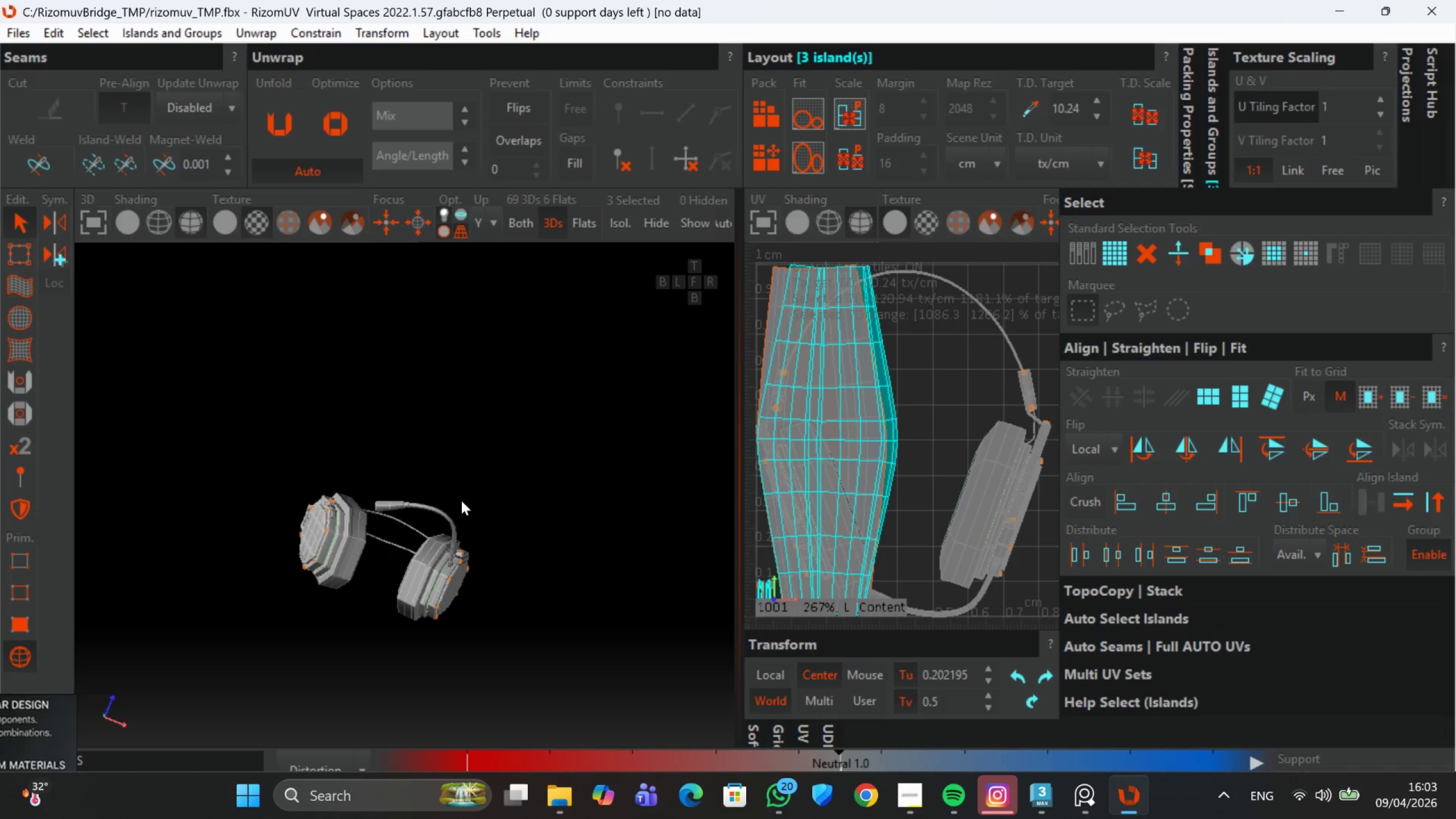 
hold_key(key=AltLeft, duration=0.56)
 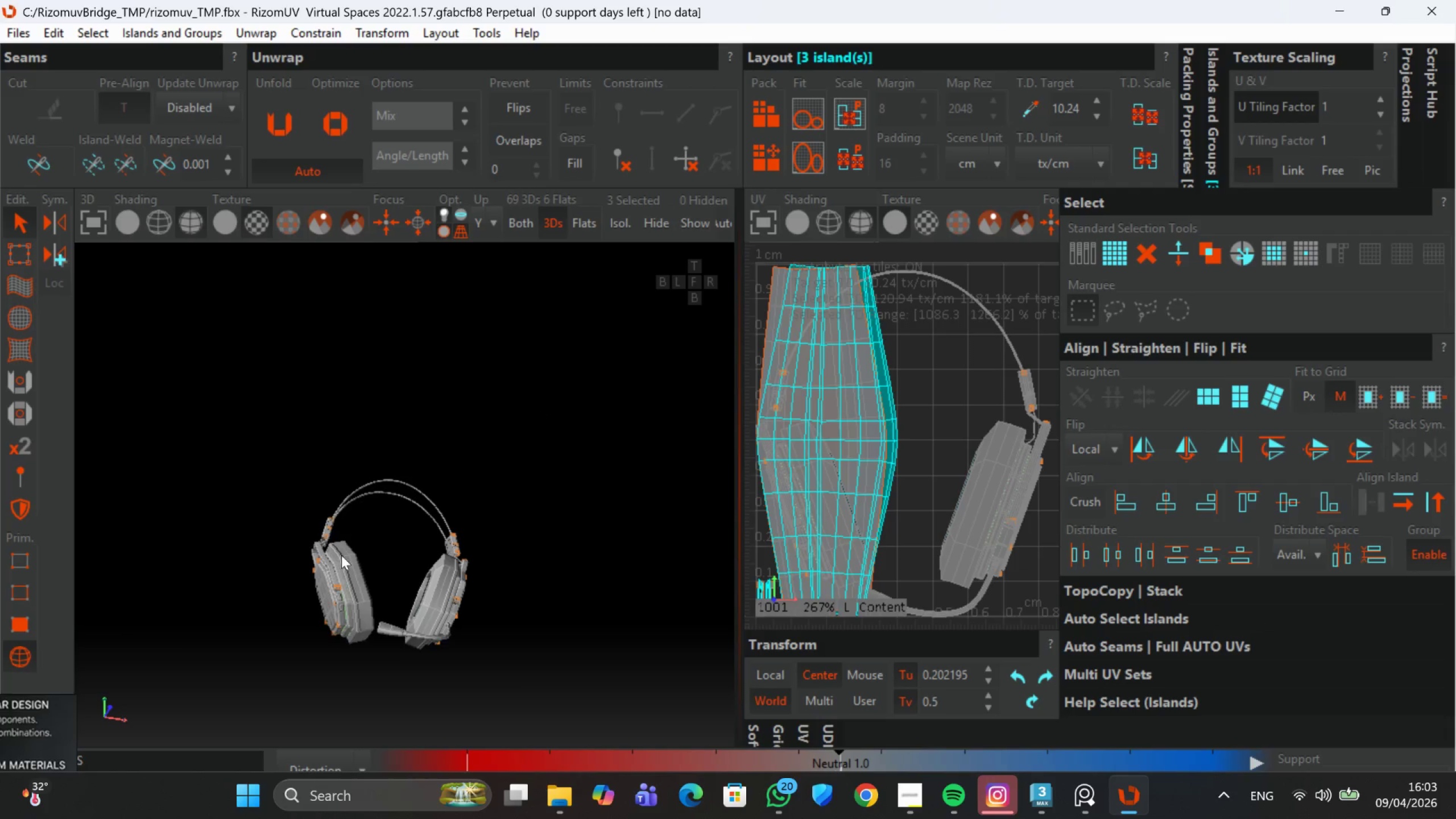 
hold_key(key=AltLeft, duration=0.95)
 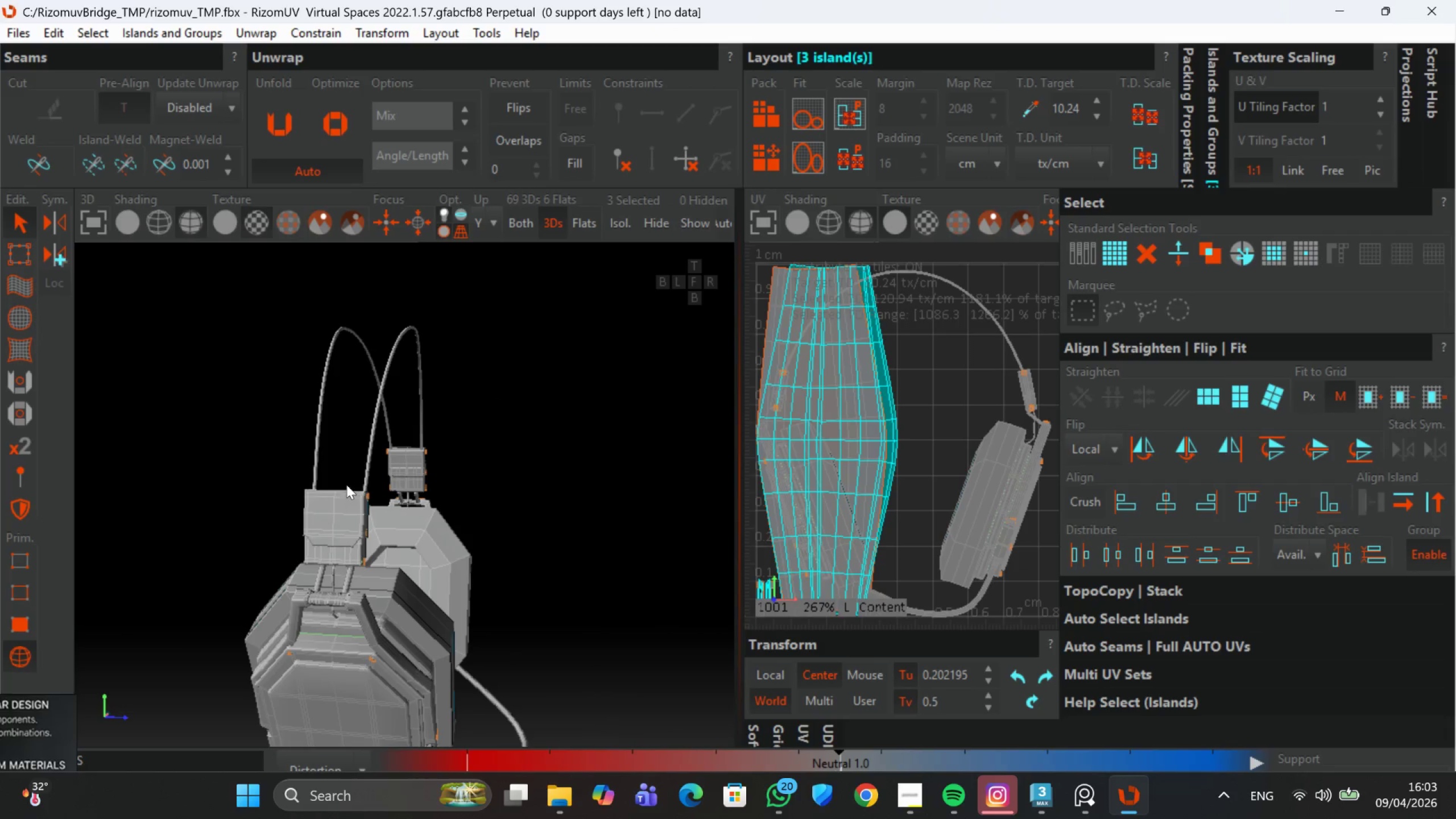 
scroll: coordinate [385, 494], scroll_direction: up, amount: 2.0
 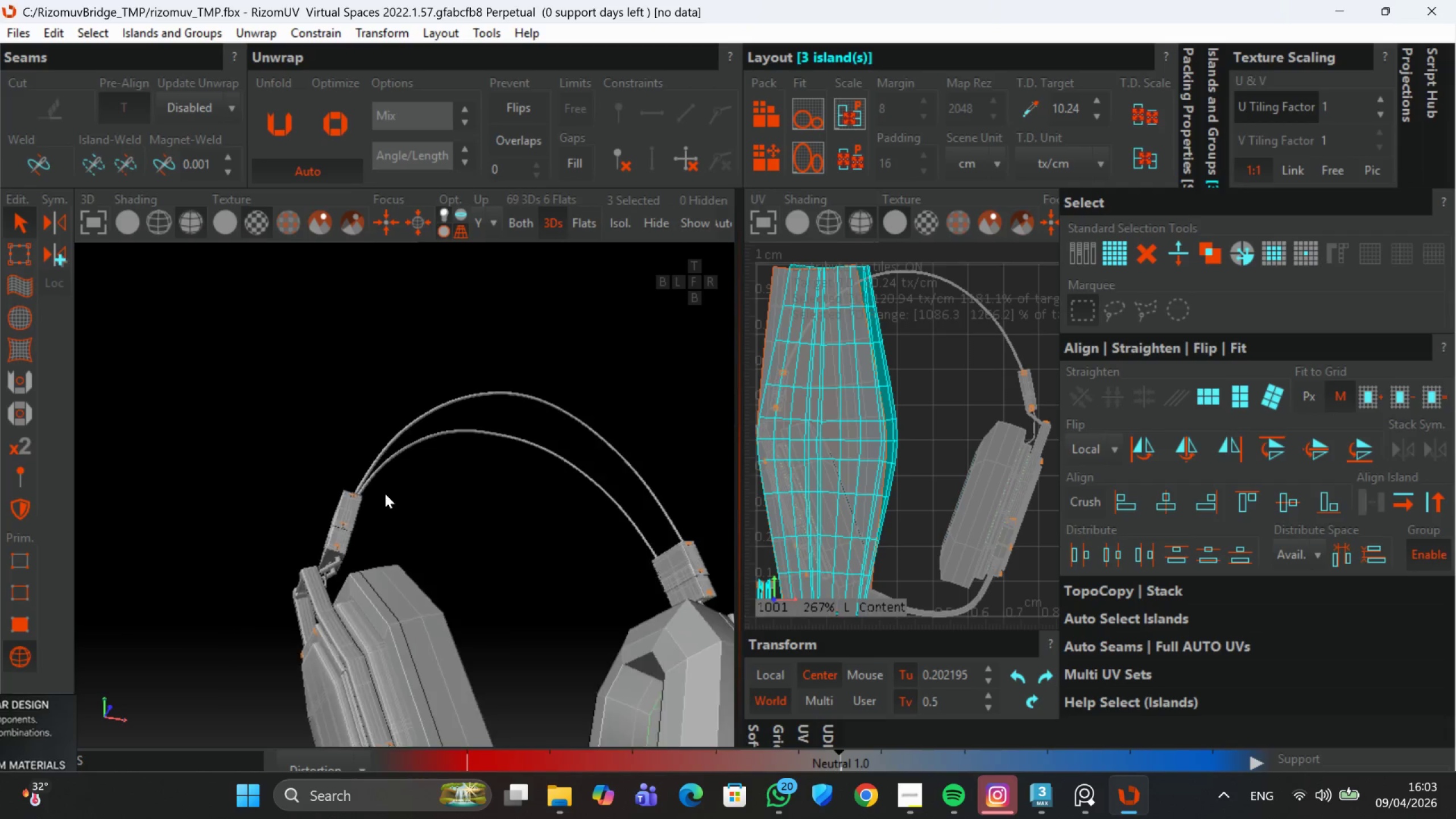 
hold_key(key=AltLeft, duration=0.4)
 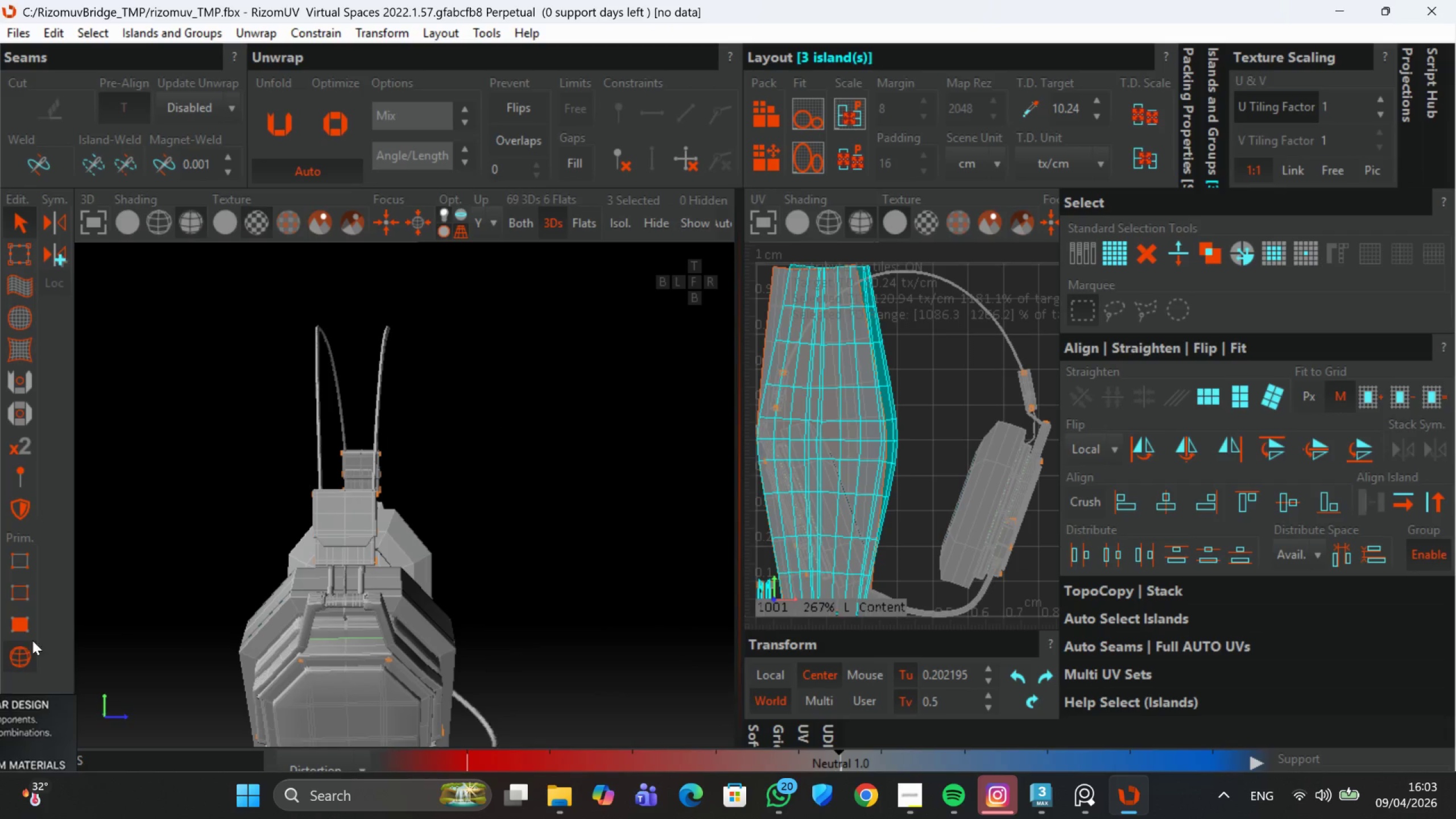 
left_click([317, 406])
 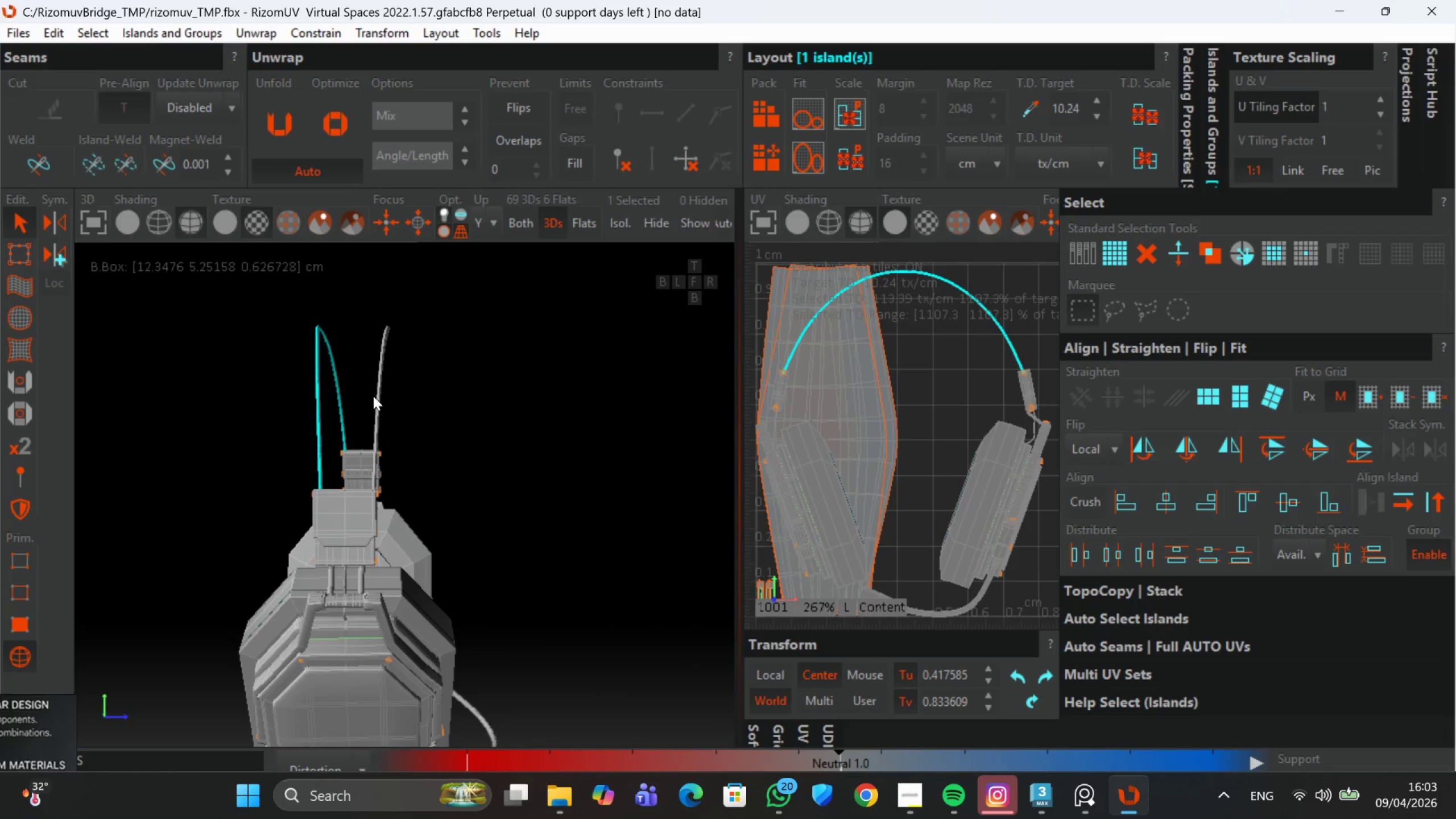 
hold_key(key=ControlLeft, duration=1.52)
left_click([374, 396])
 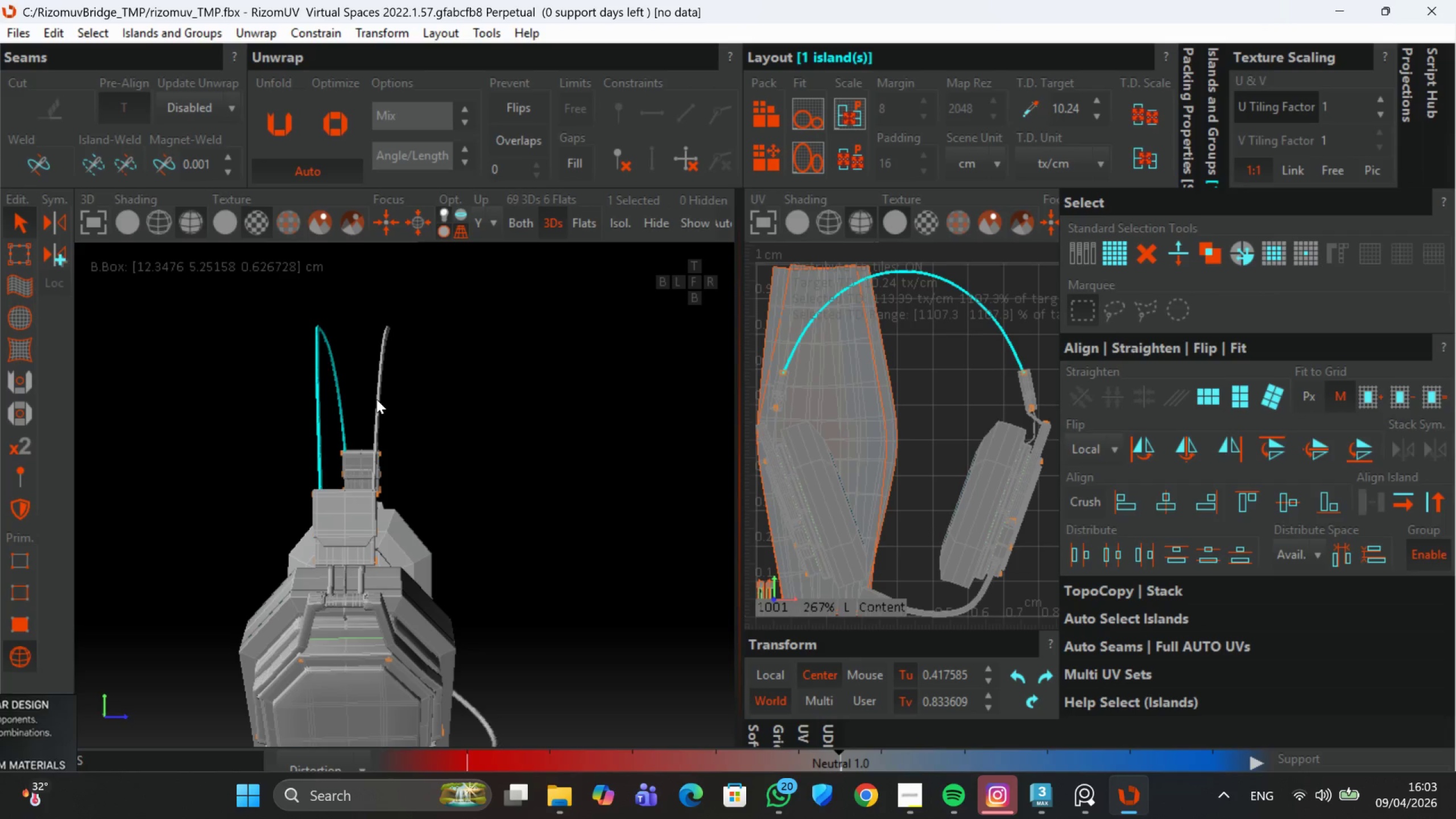 
left_click([377, 399])
 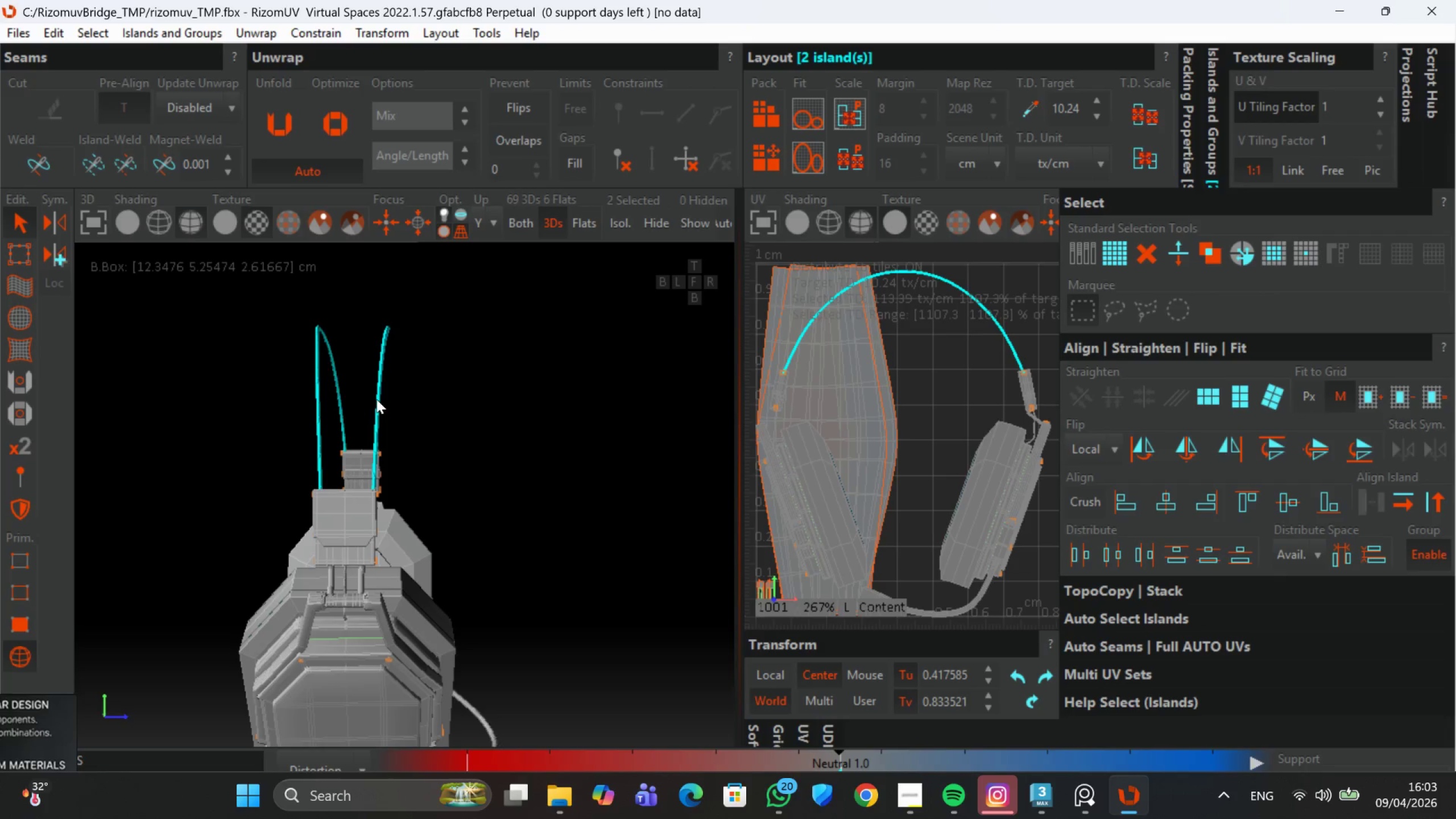 
key(Control+ControlLeft)
 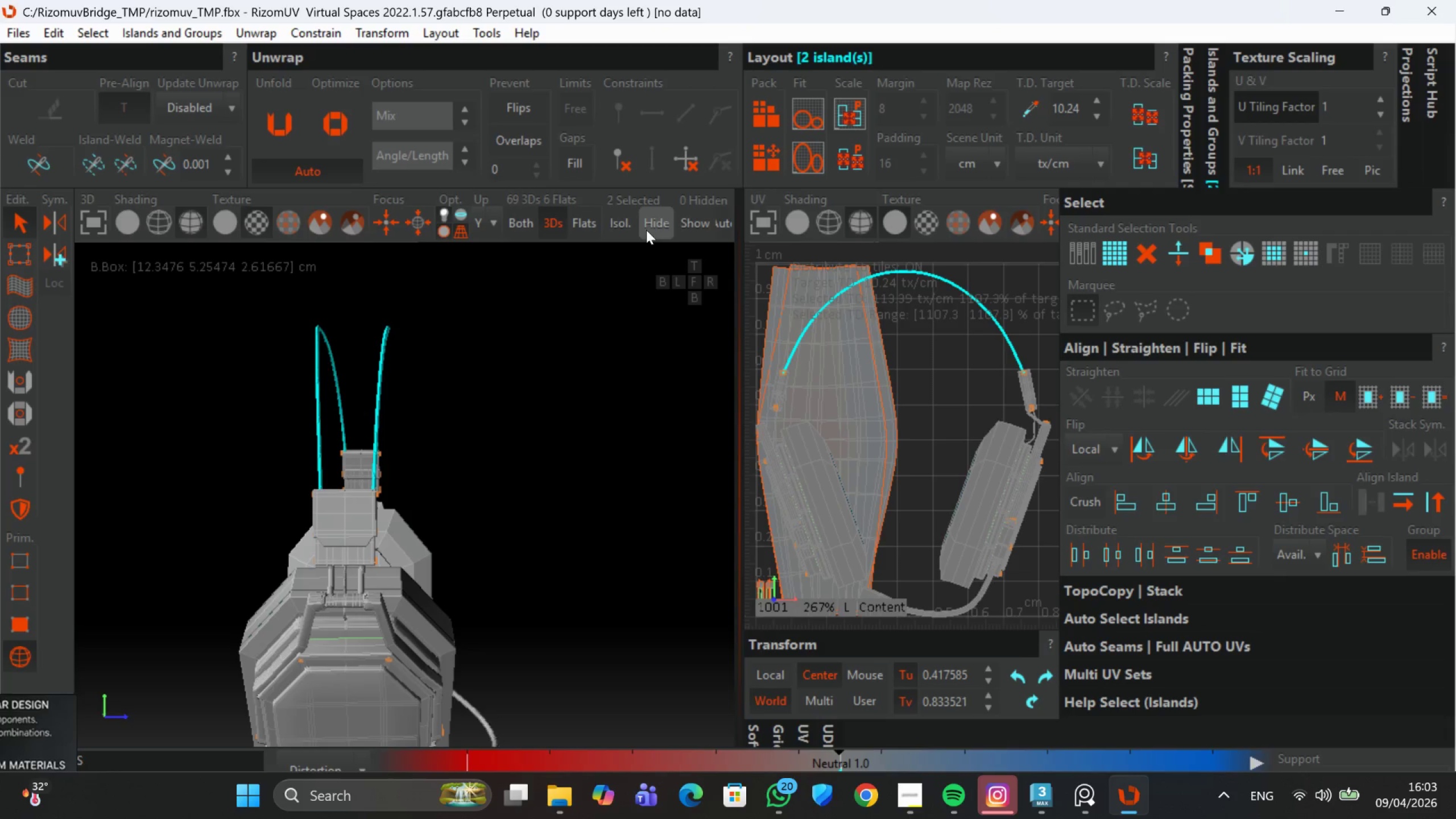 
left_click([630, 227])
 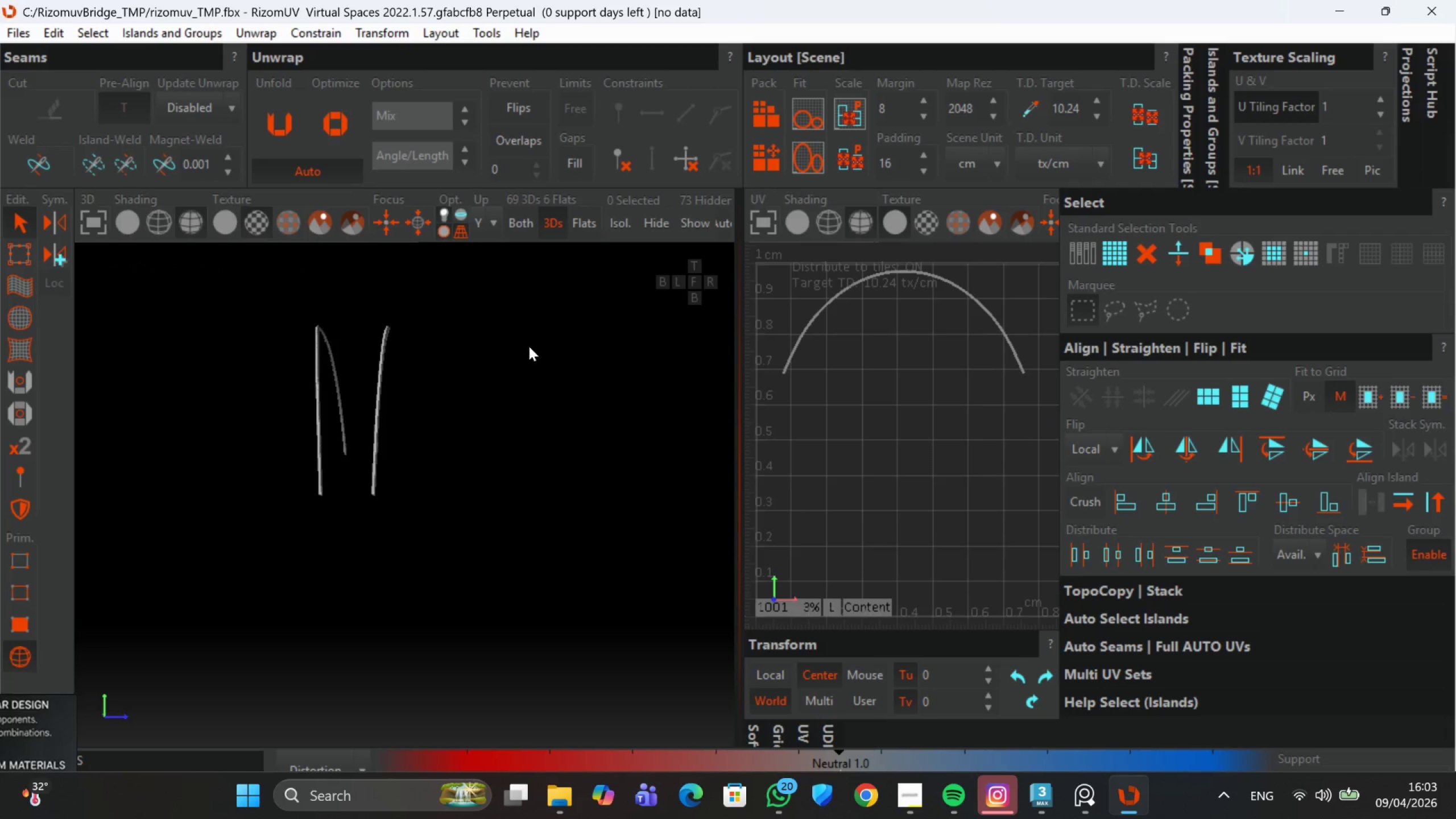 
hold_key(key=AltLeft, duration=0.48)
 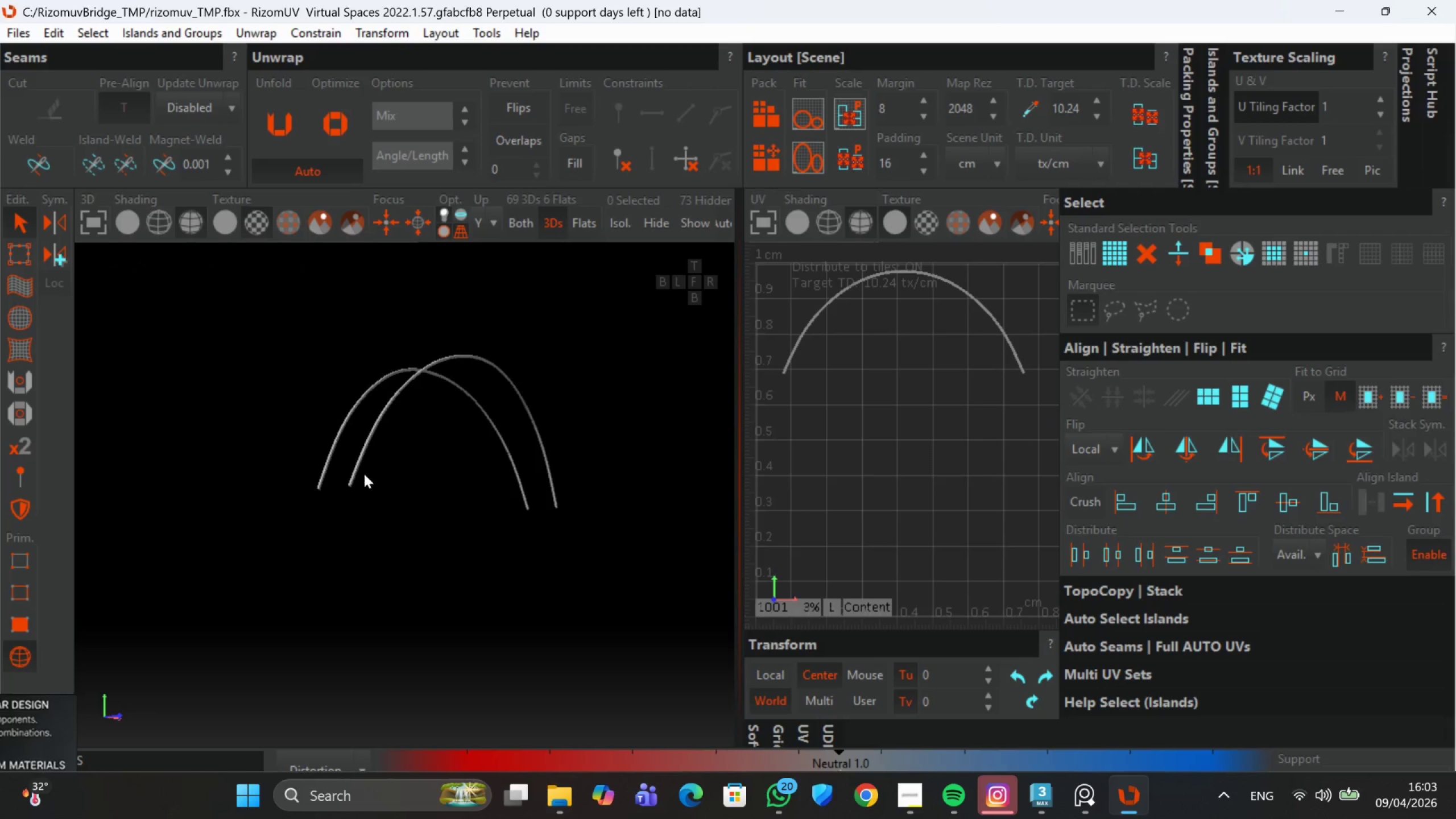 
hold_key(key=AltLeft, duration=0.65)
 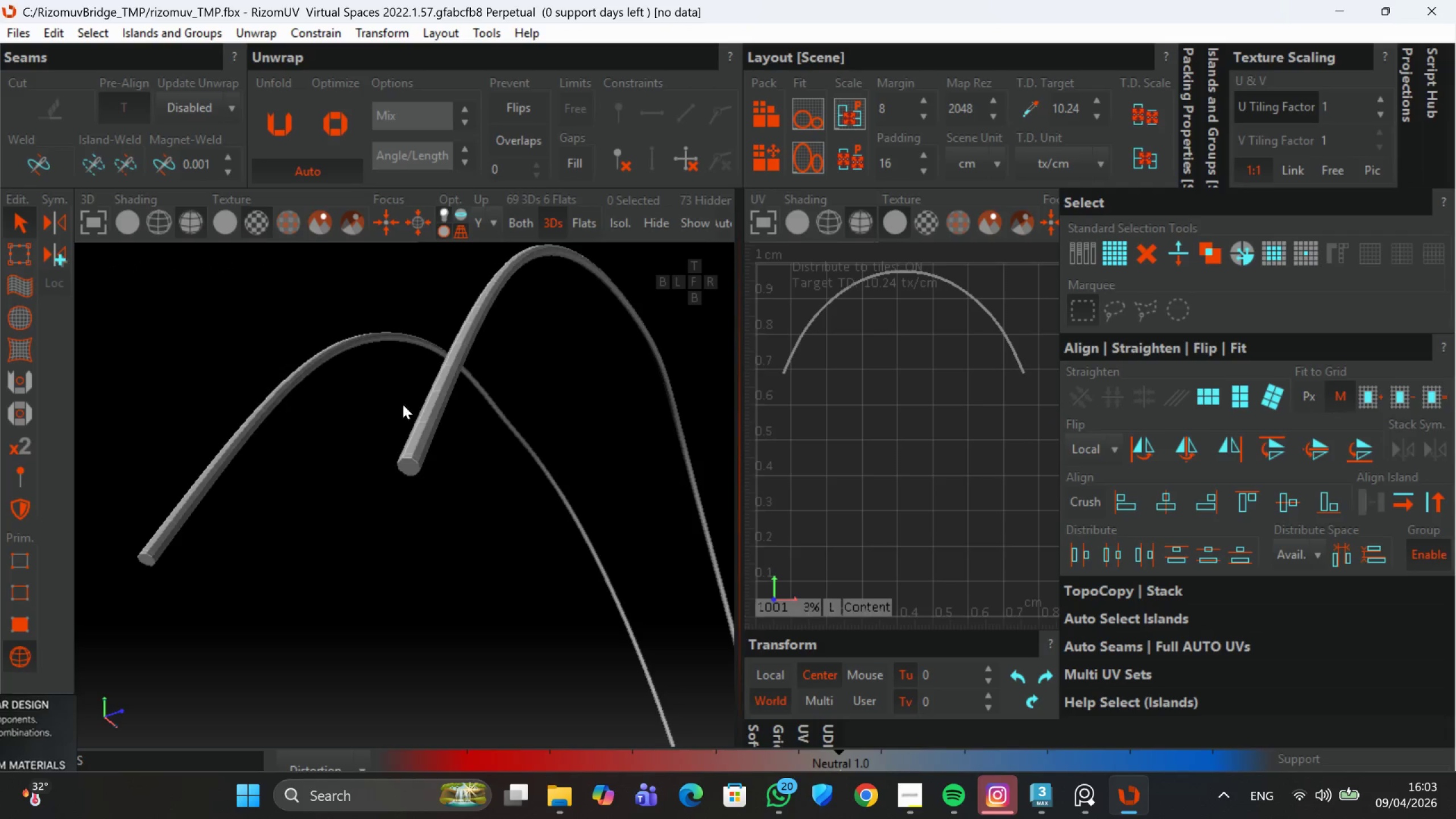 
scroll: coordinate [403, 456], scroll_direction: up, amount: 8.0
 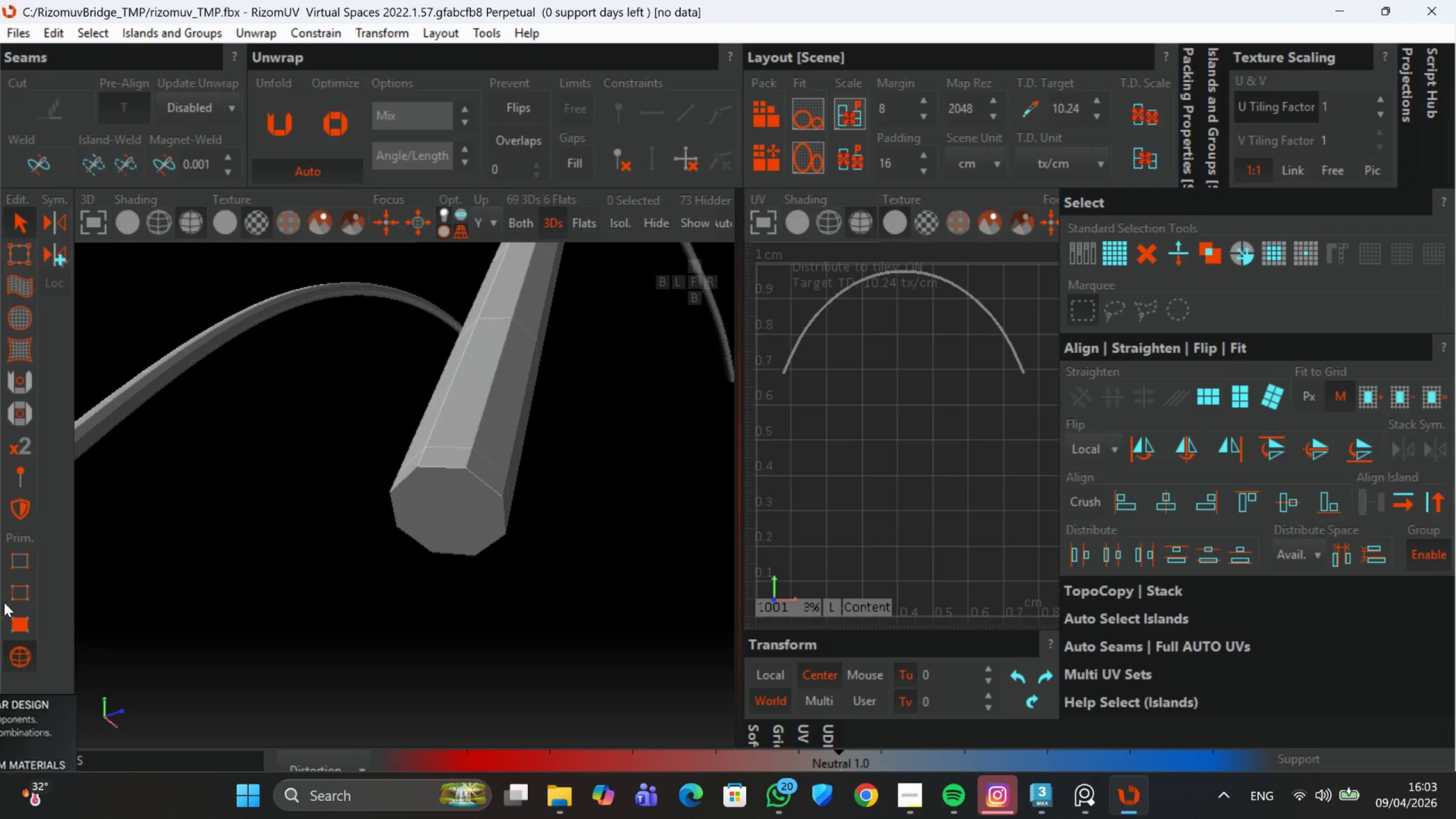 
left_click_drag(start_coordinate=[18, 595], to_coordinate=[21, 594])
 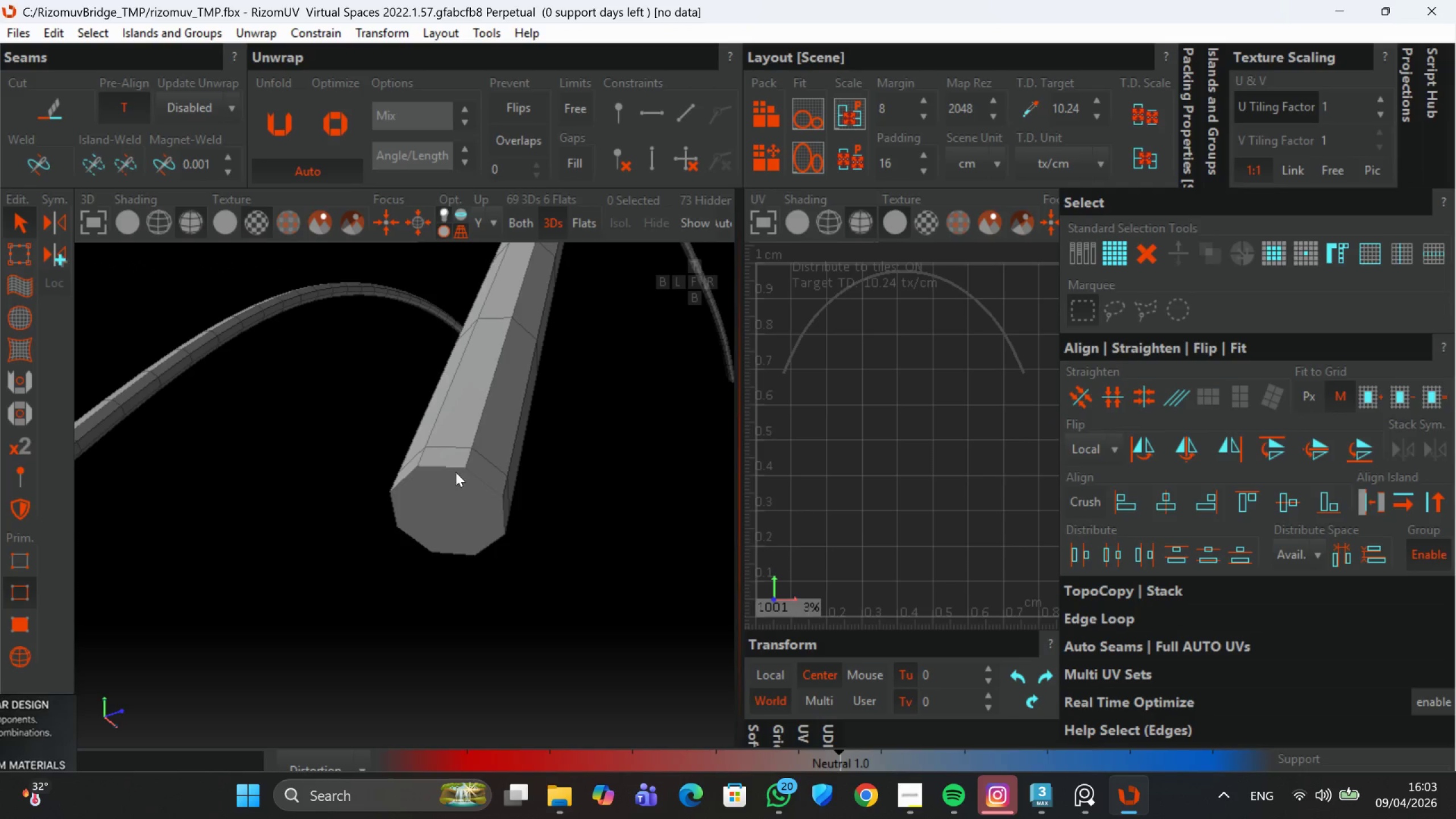 
left_click([456, 462])
 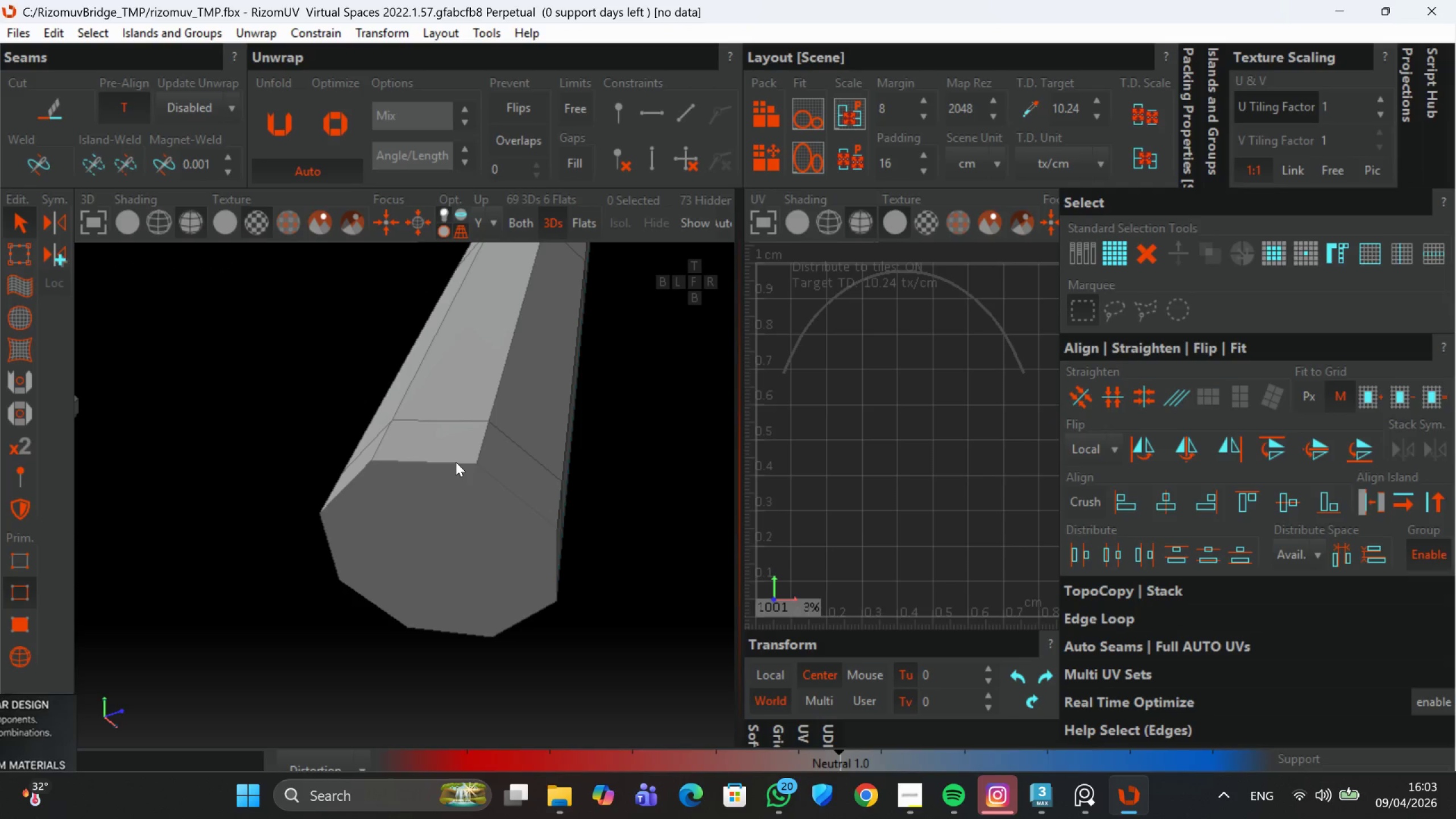 
scroll: coordinate [457, 471], scroll_direction: up, amount: 2.0
 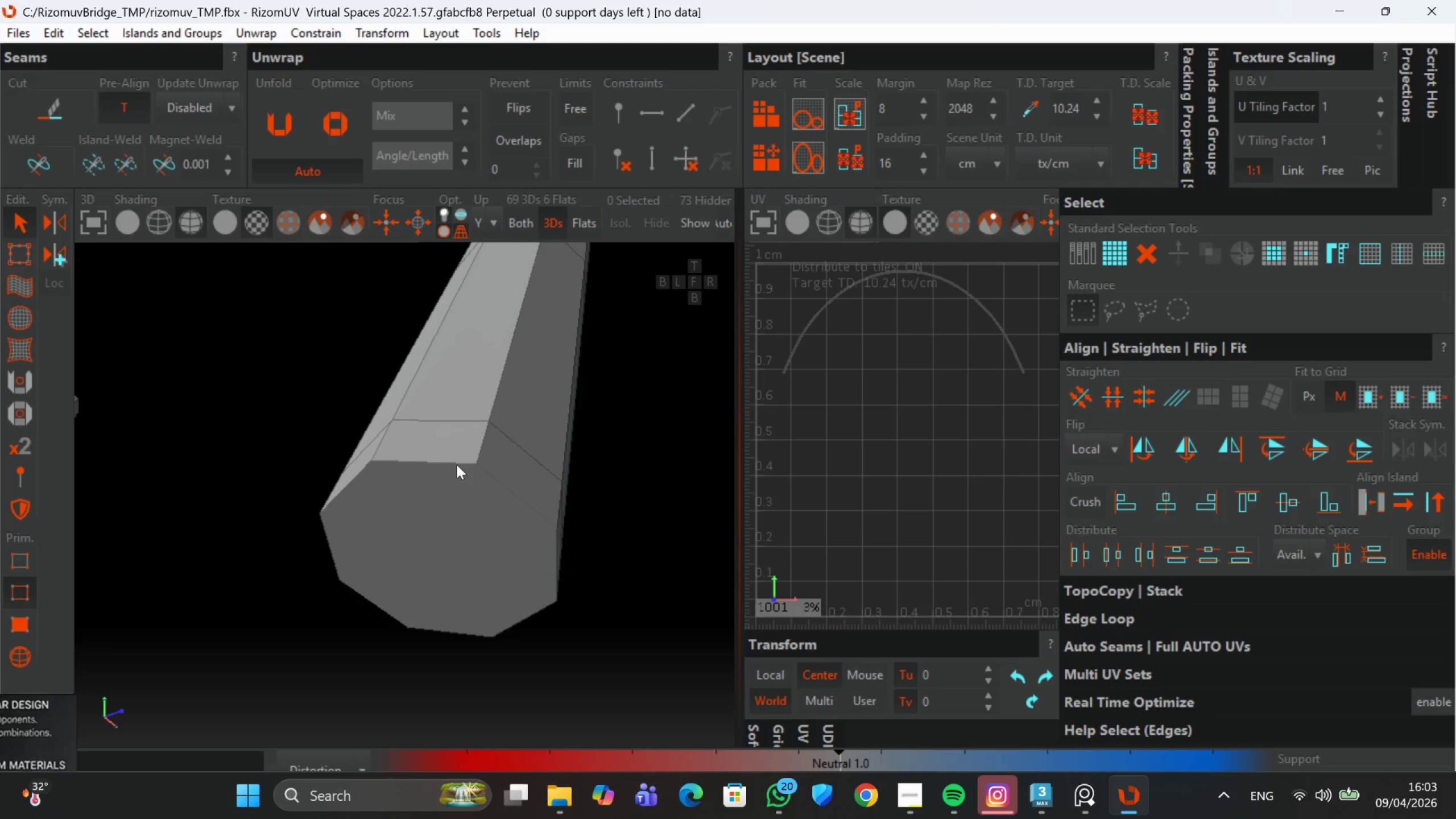 
double_click([456, 462])
 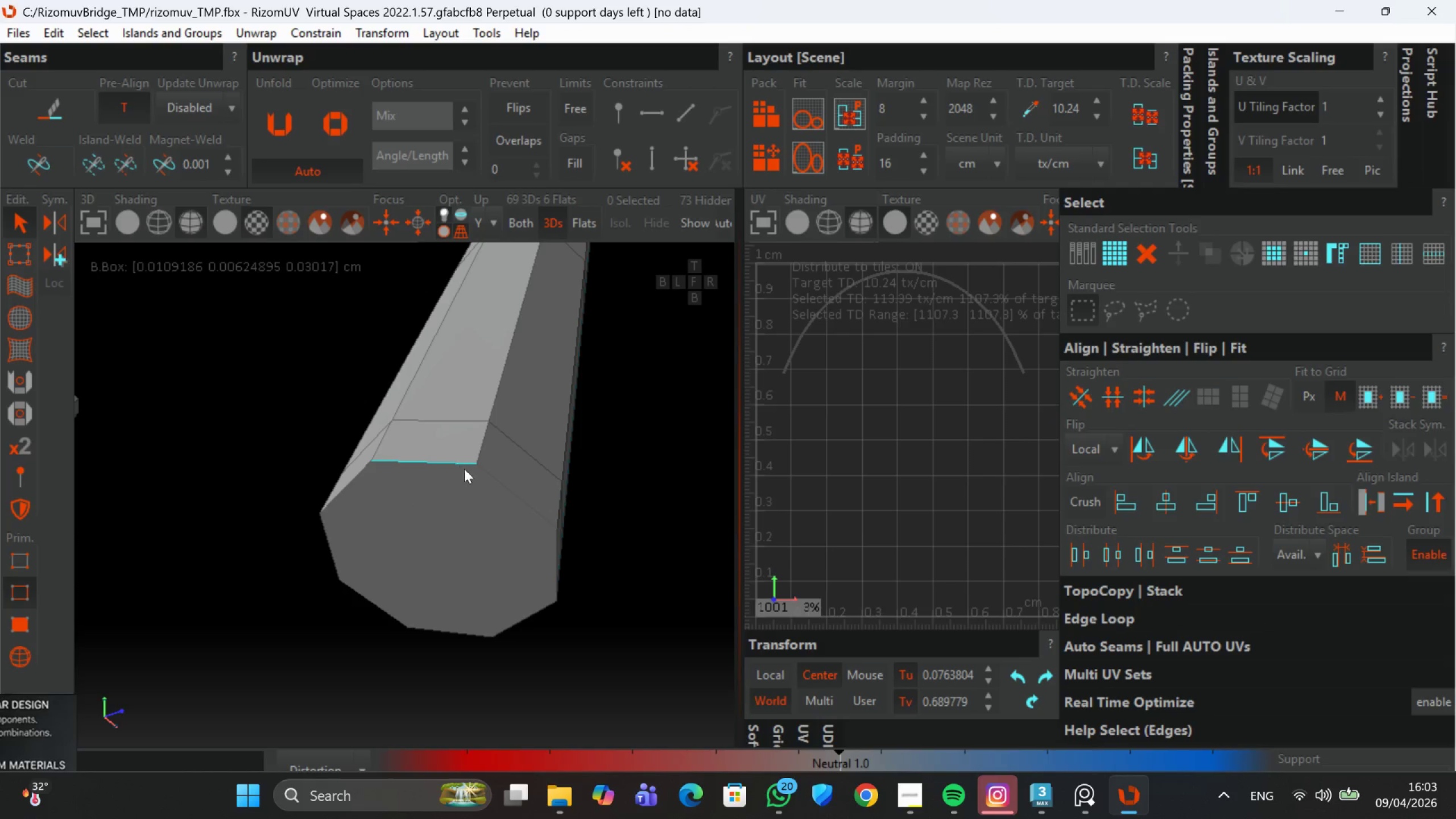 
hold_key(key=ControlLeft, duration=1.5)
double_click([488, 475])
 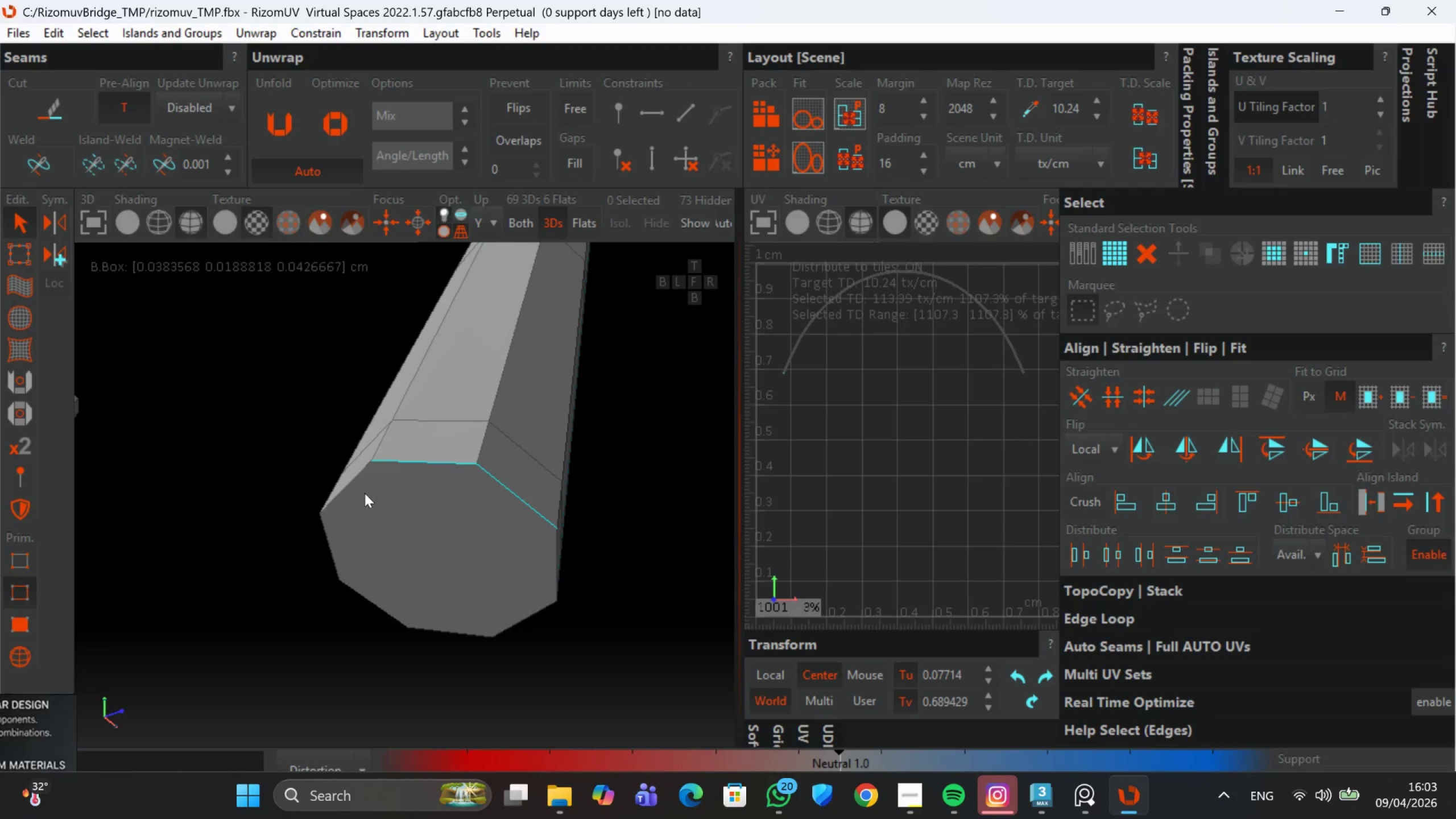 
left_click([357, 483])
 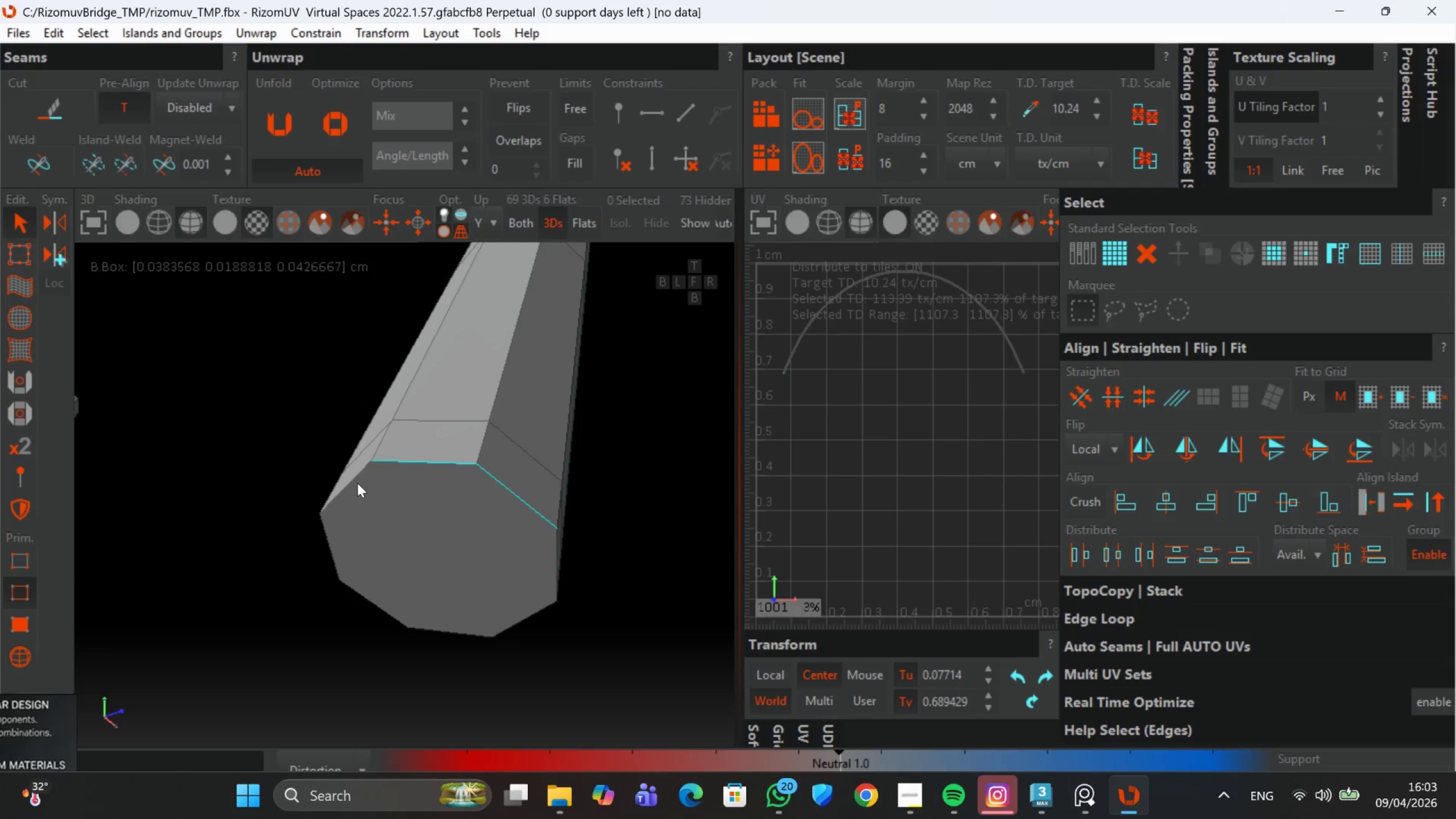 
hold_key(key=ControlLeft, duration=1.51)
left_click([335, 546])
 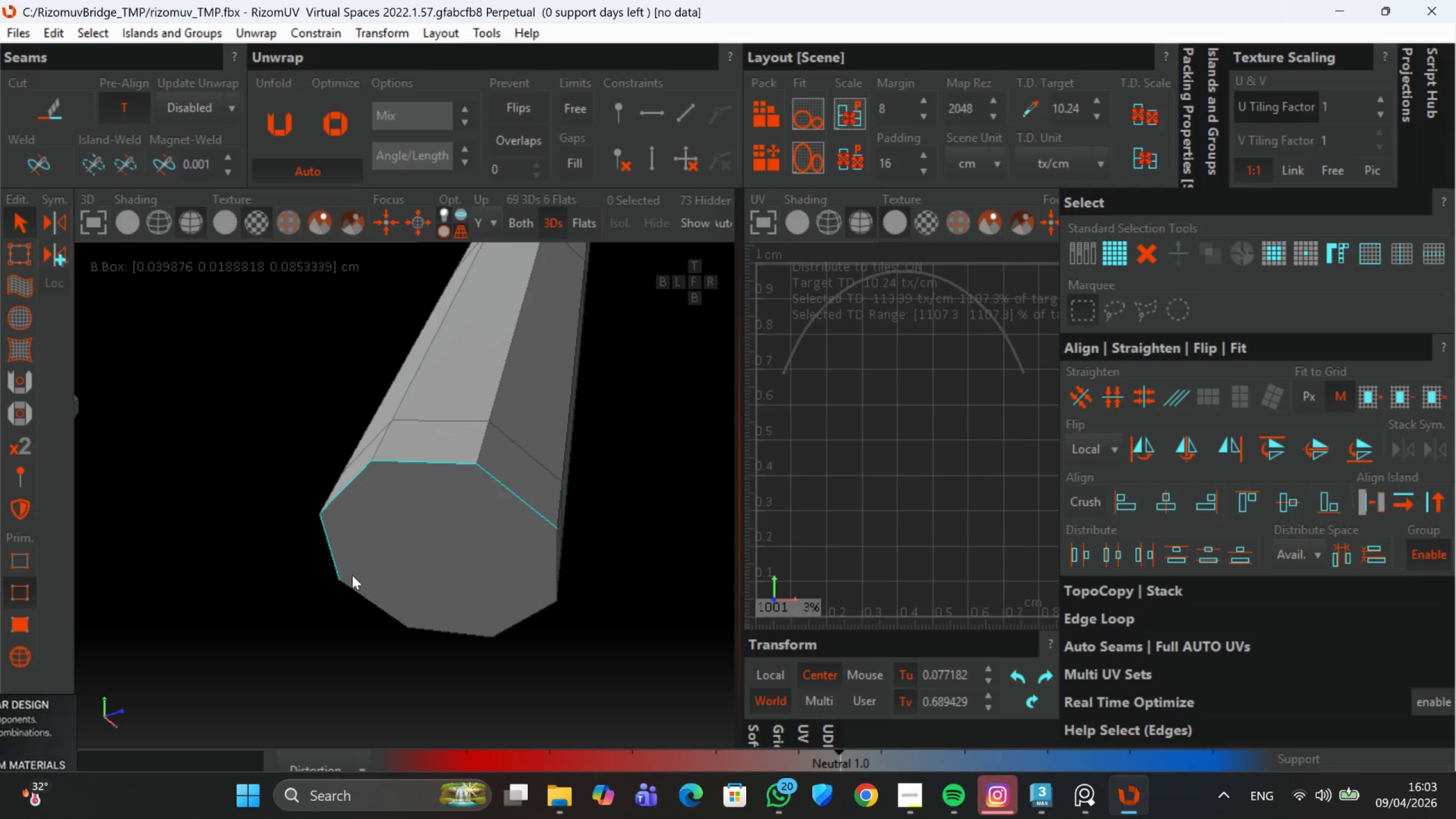 
hold_key(key=ControlLeft, duration=1.53)
left_click([359, 586])
 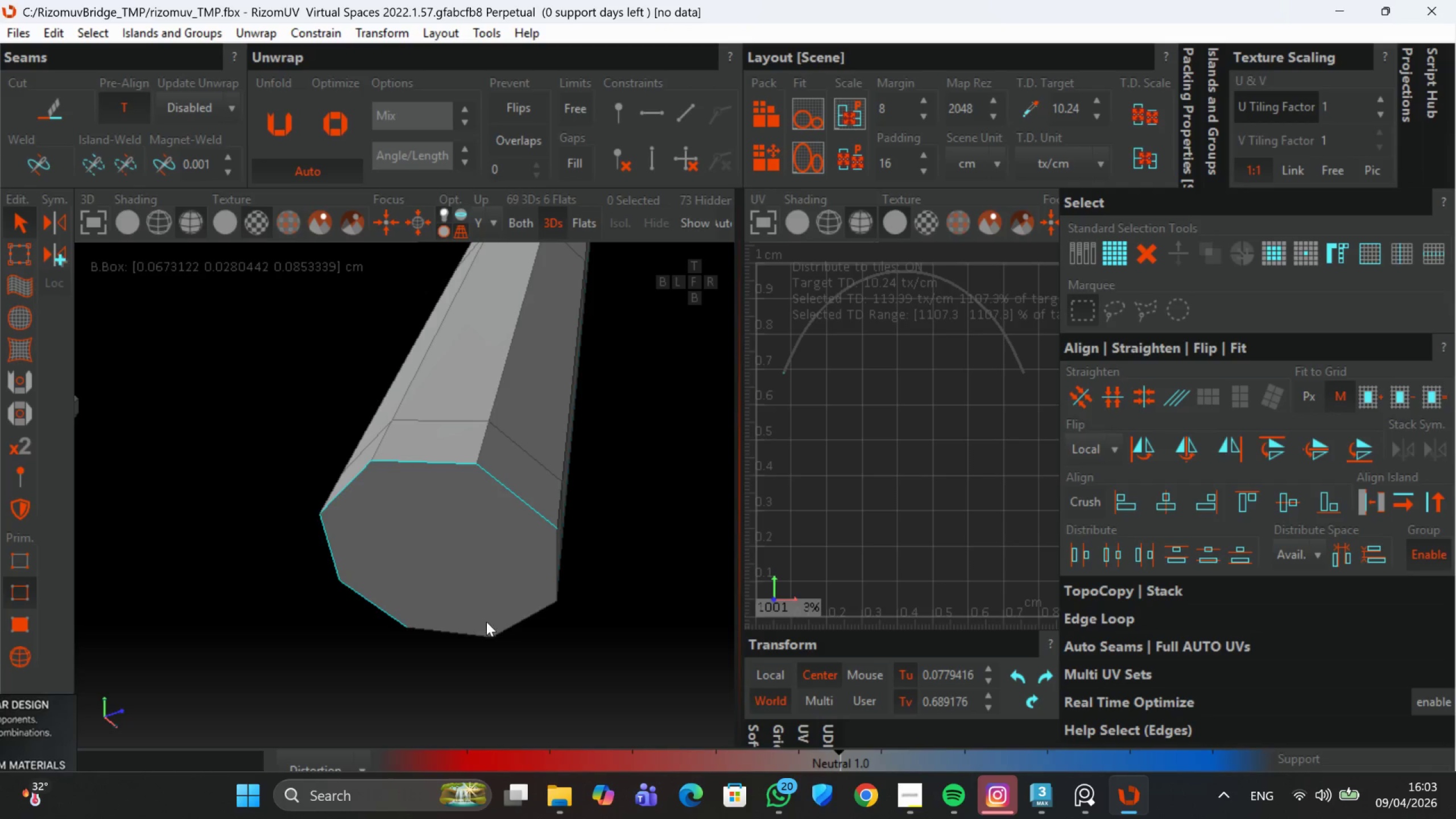 
hold_key(key=ControlLeft, duration=1.51)
left_click([502, 627])
 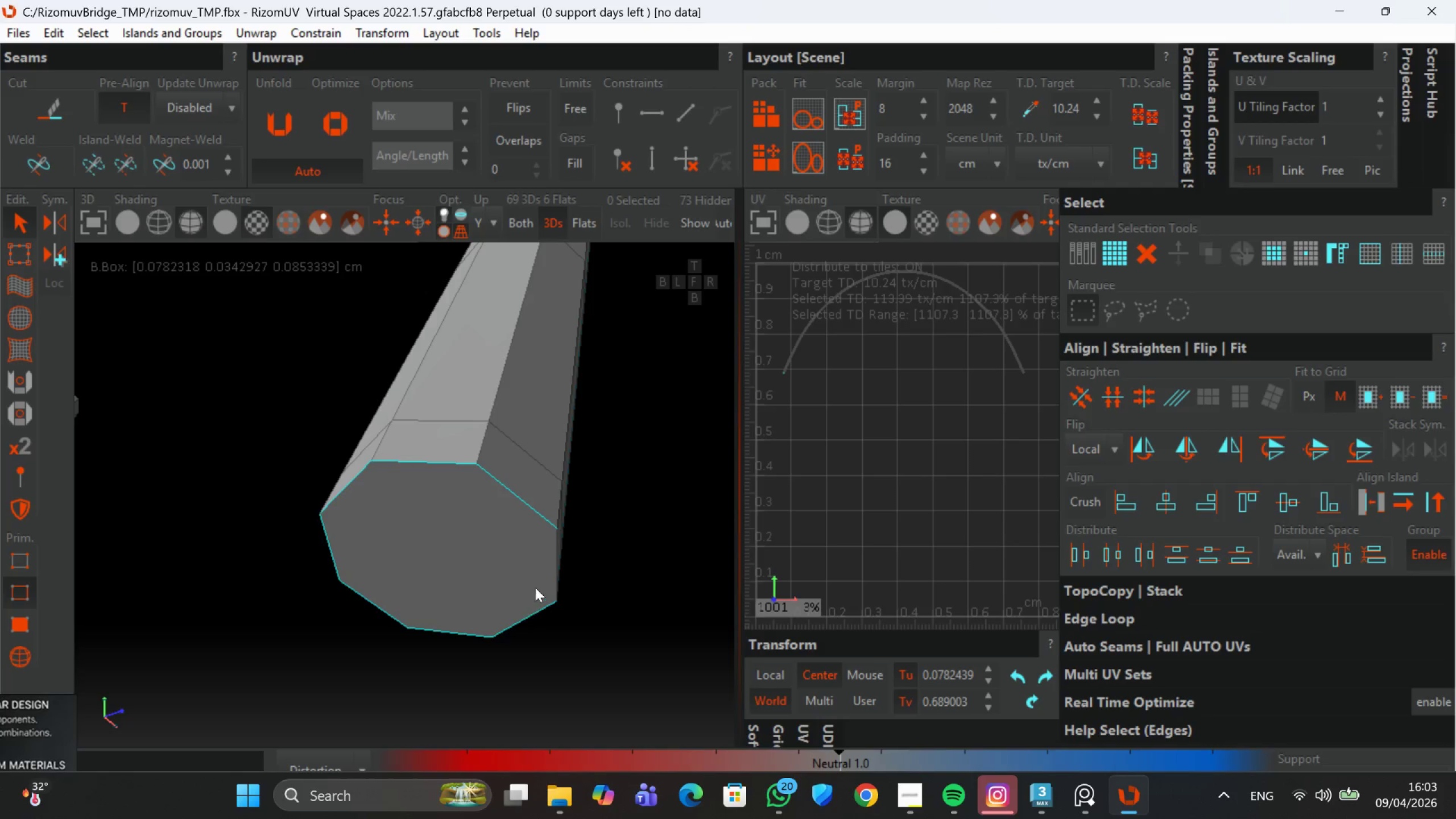 
hold_key(key=ControlLeft, duration=0.68)
left_click([553, 569])
 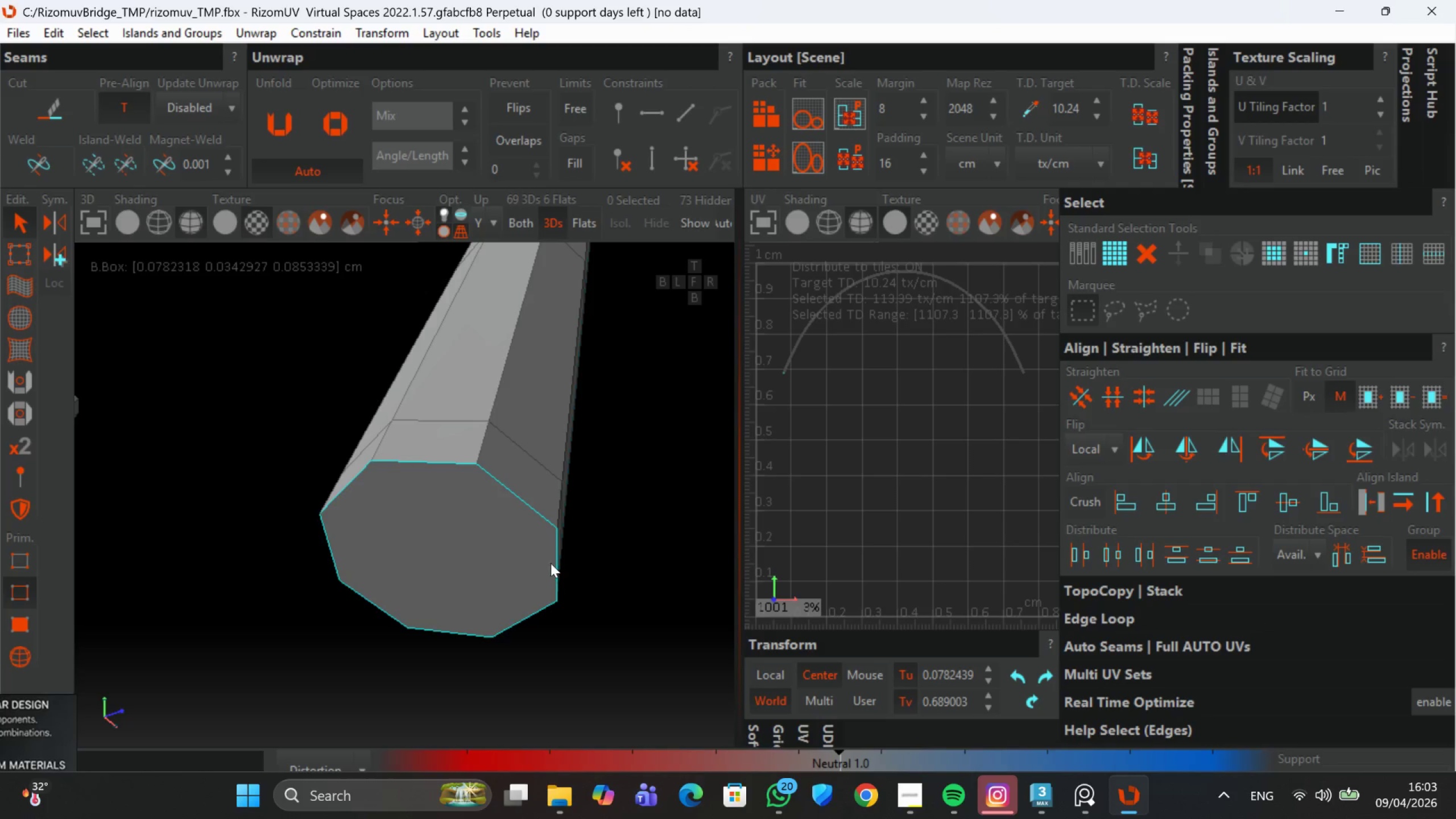 
scroll: coordinate [507, 537], scroll_direction: down, amount: 7.0
 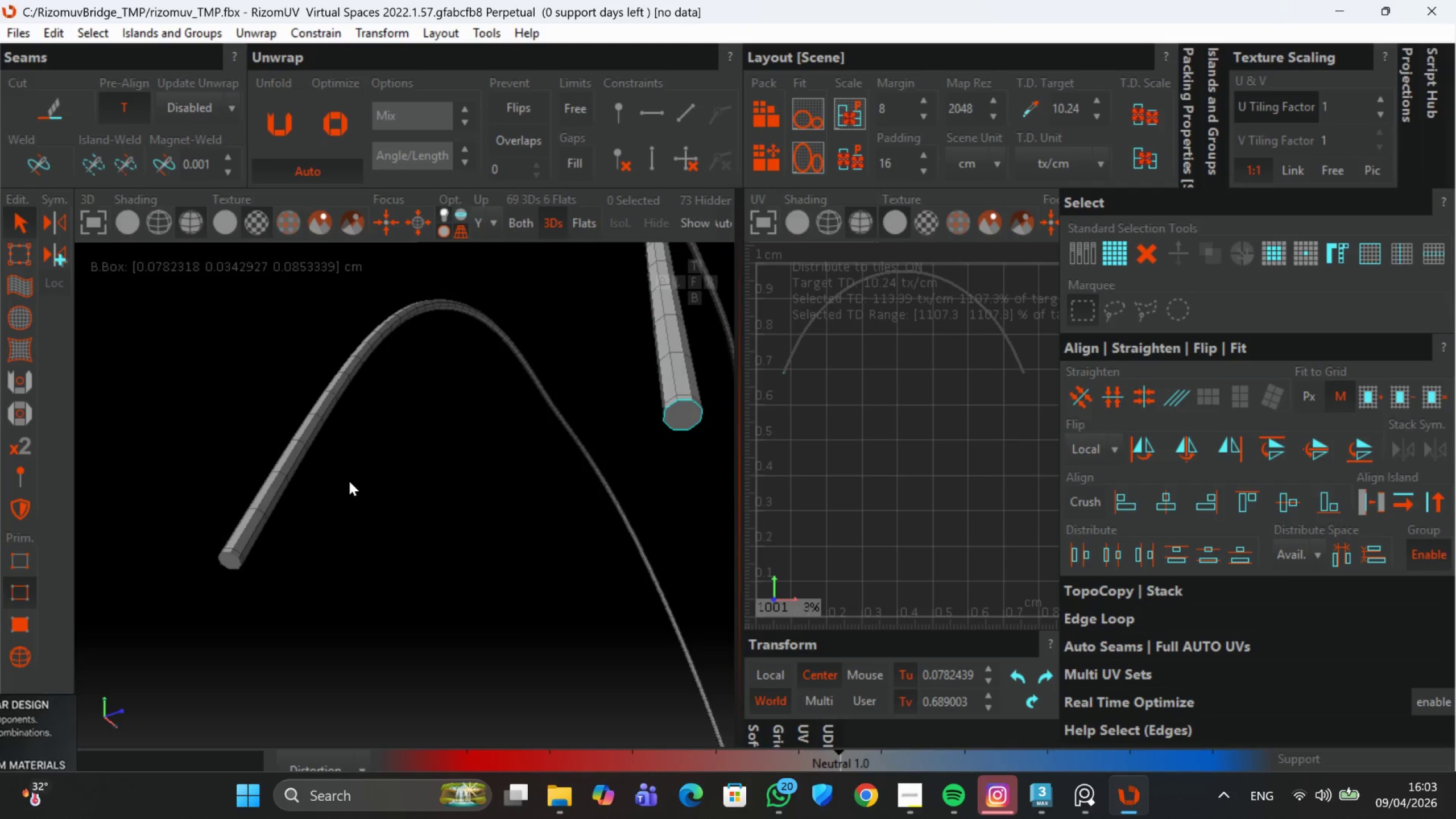 
scroll: coordinate [274, 522], scroll_direction: up, amount: 5.0
 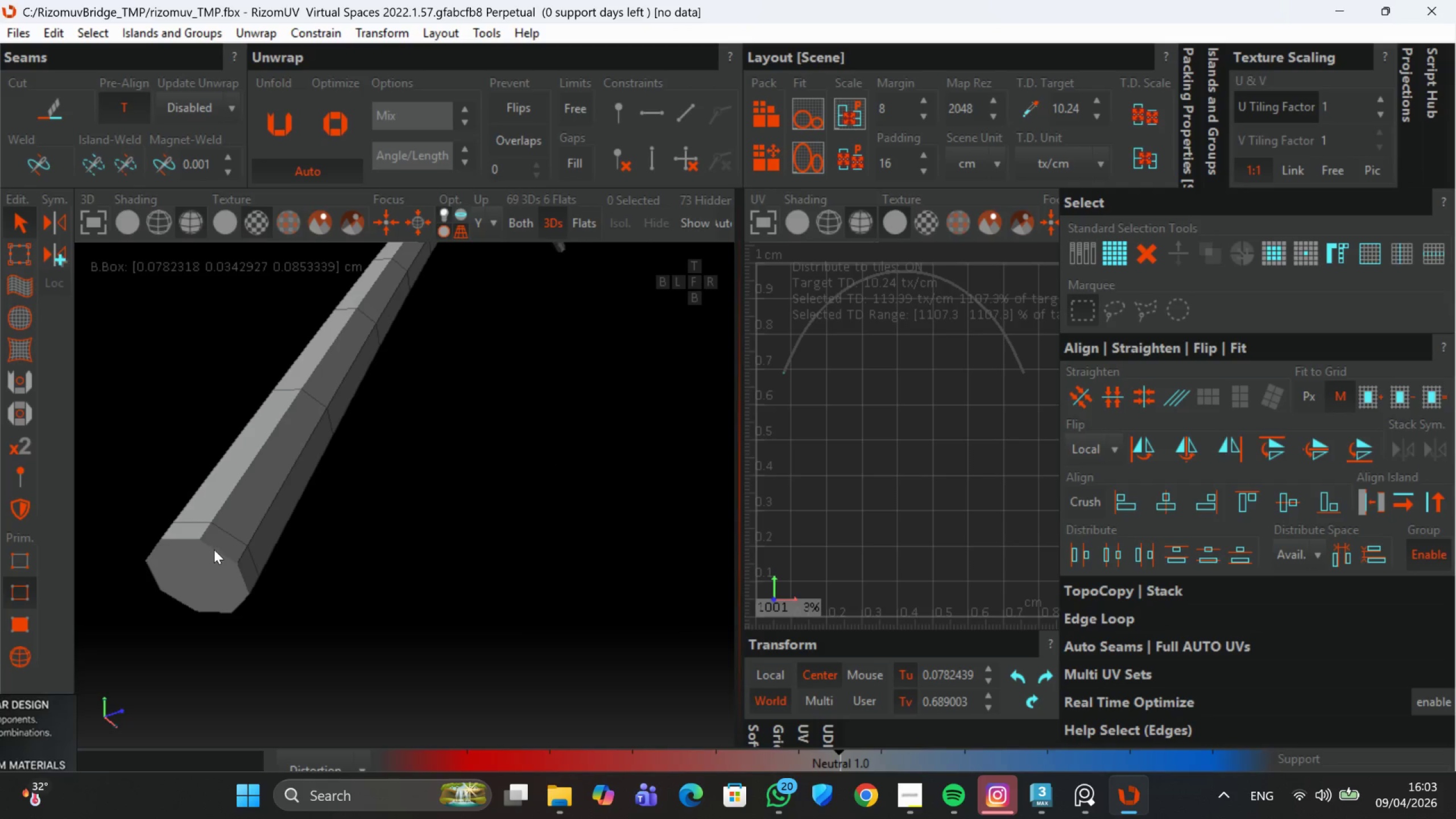 
hold_key(key=ControlLeft, duration=1.47)
left_click([217, 549])
 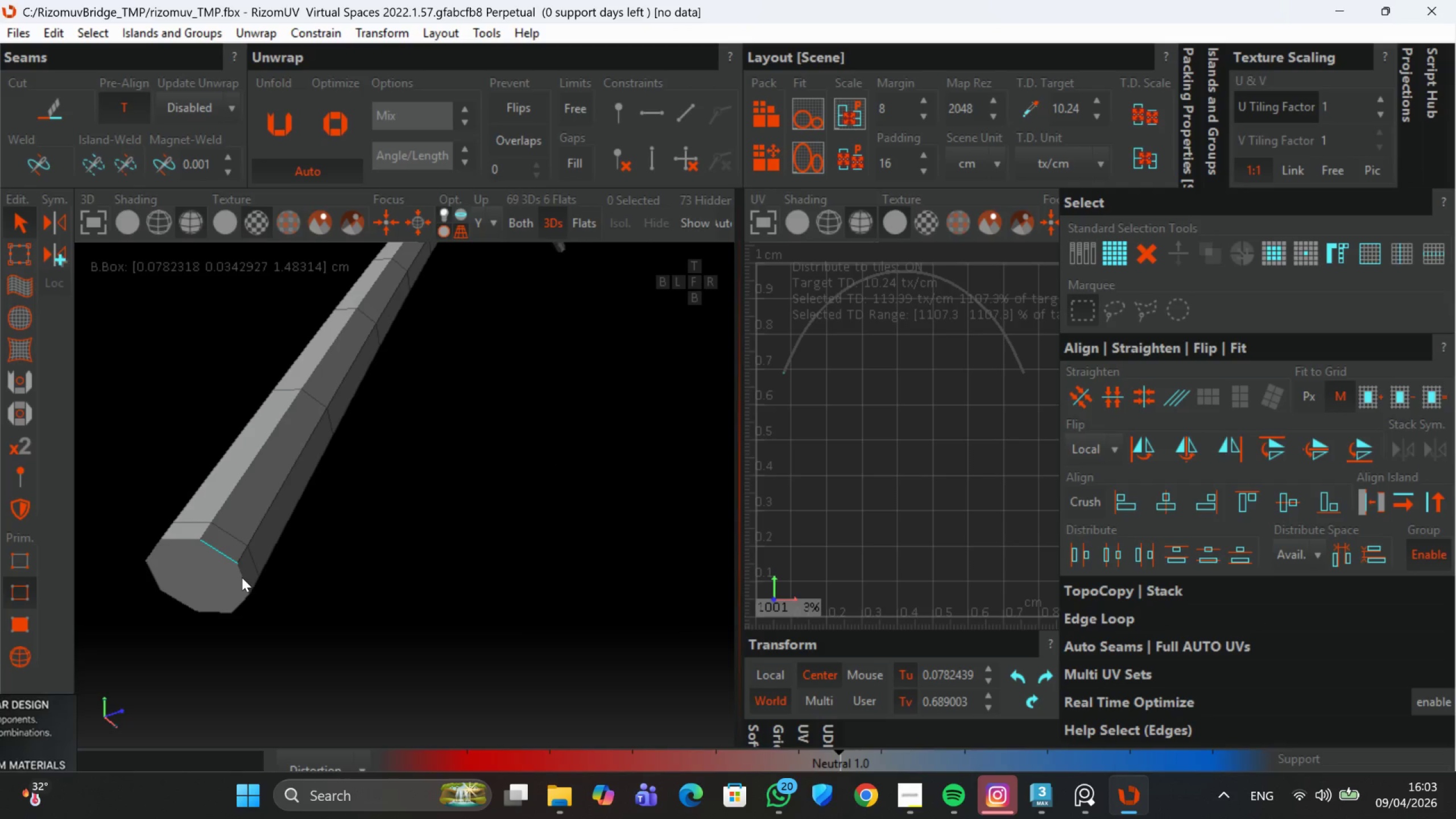 
left_click([242, 577])
 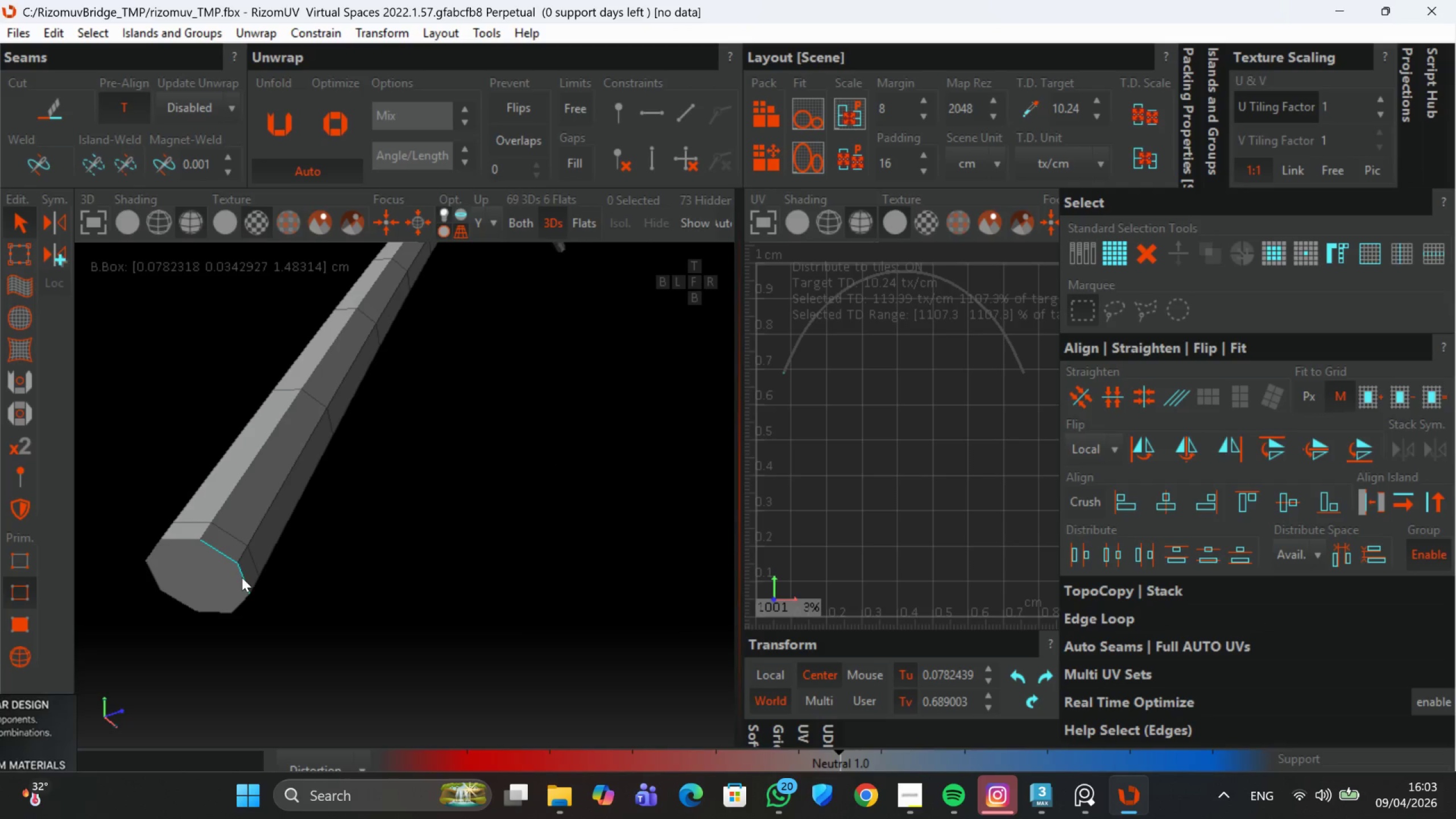 
hold_key(key=AltLeft, duration=0.62)
 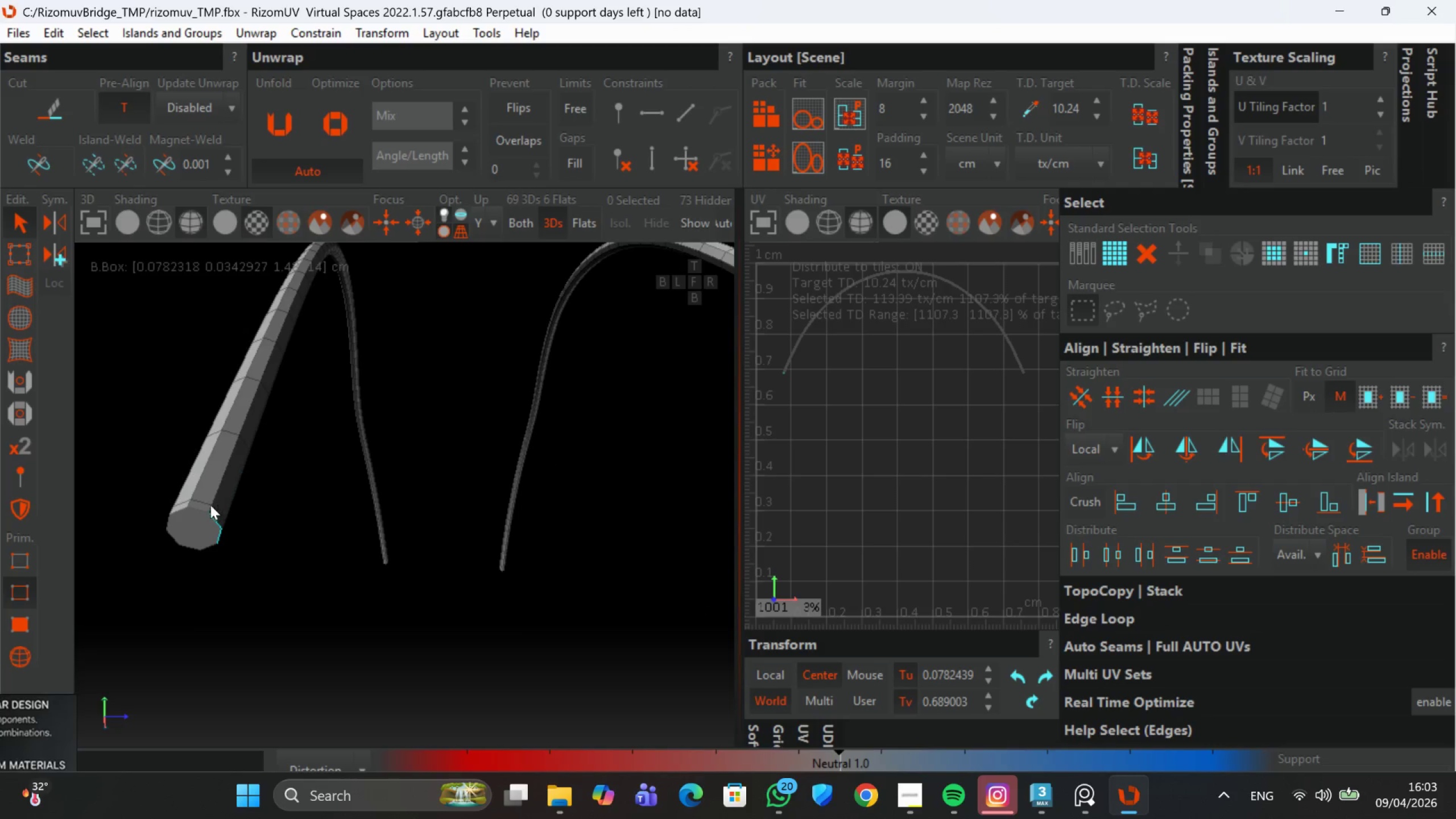 
scroll: coordinate [242, 576], scroll_direction: down, amount: 3.0
 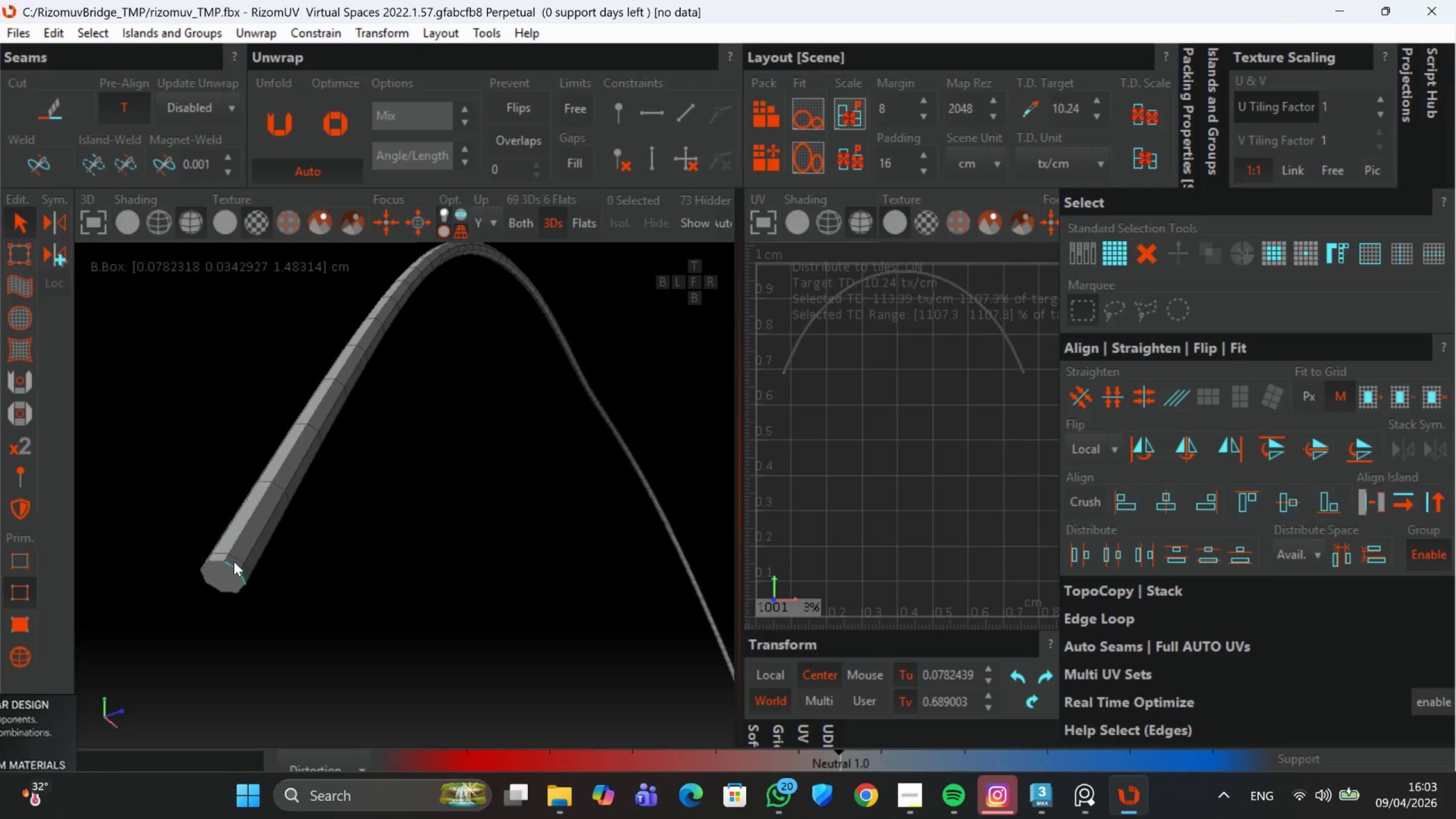 
hold_key(key=ControlLeft, duration=1.53)
 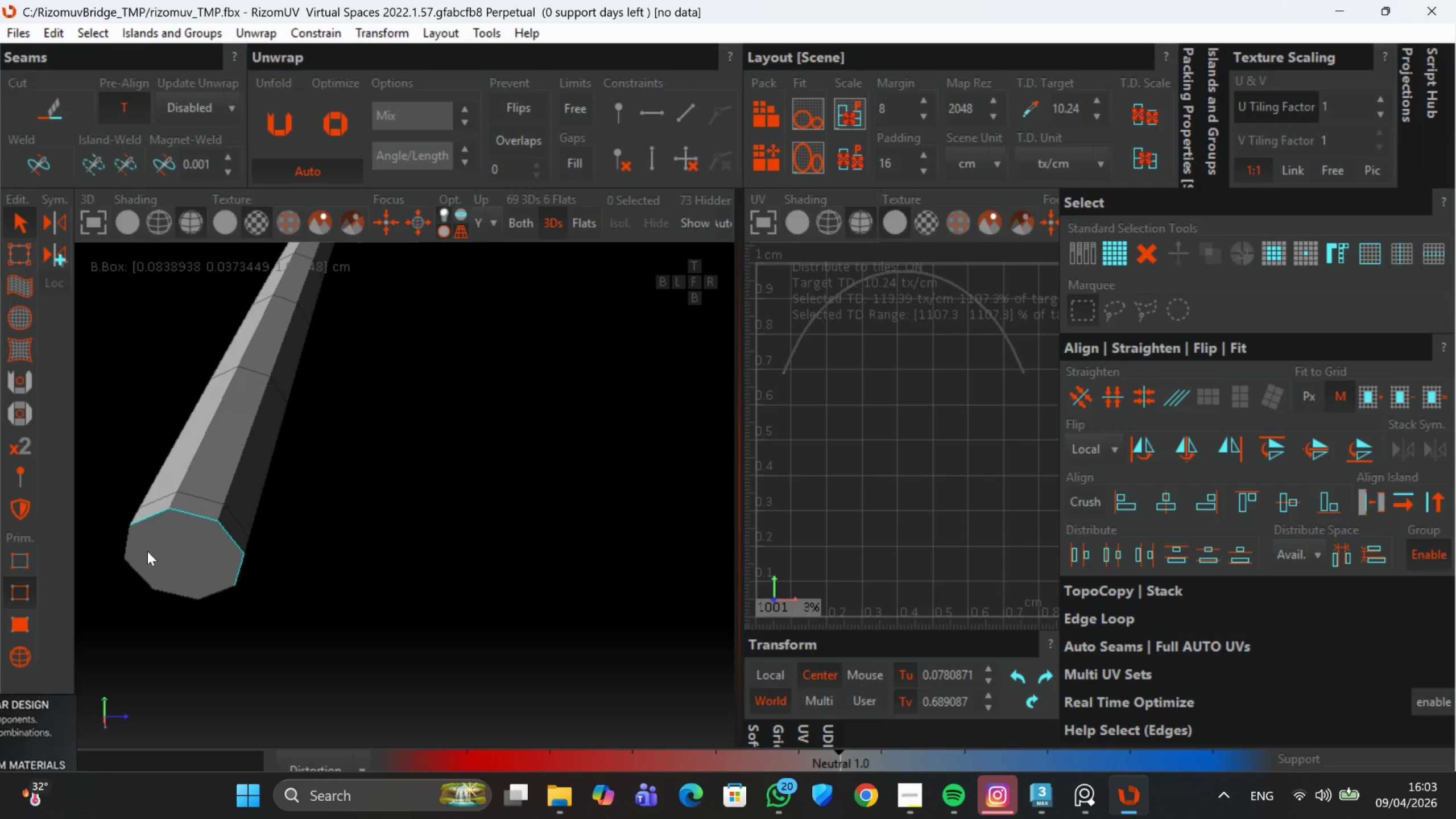 
scroll: coordinate [202, 506], scroll_direction: up, amount: 2.0
 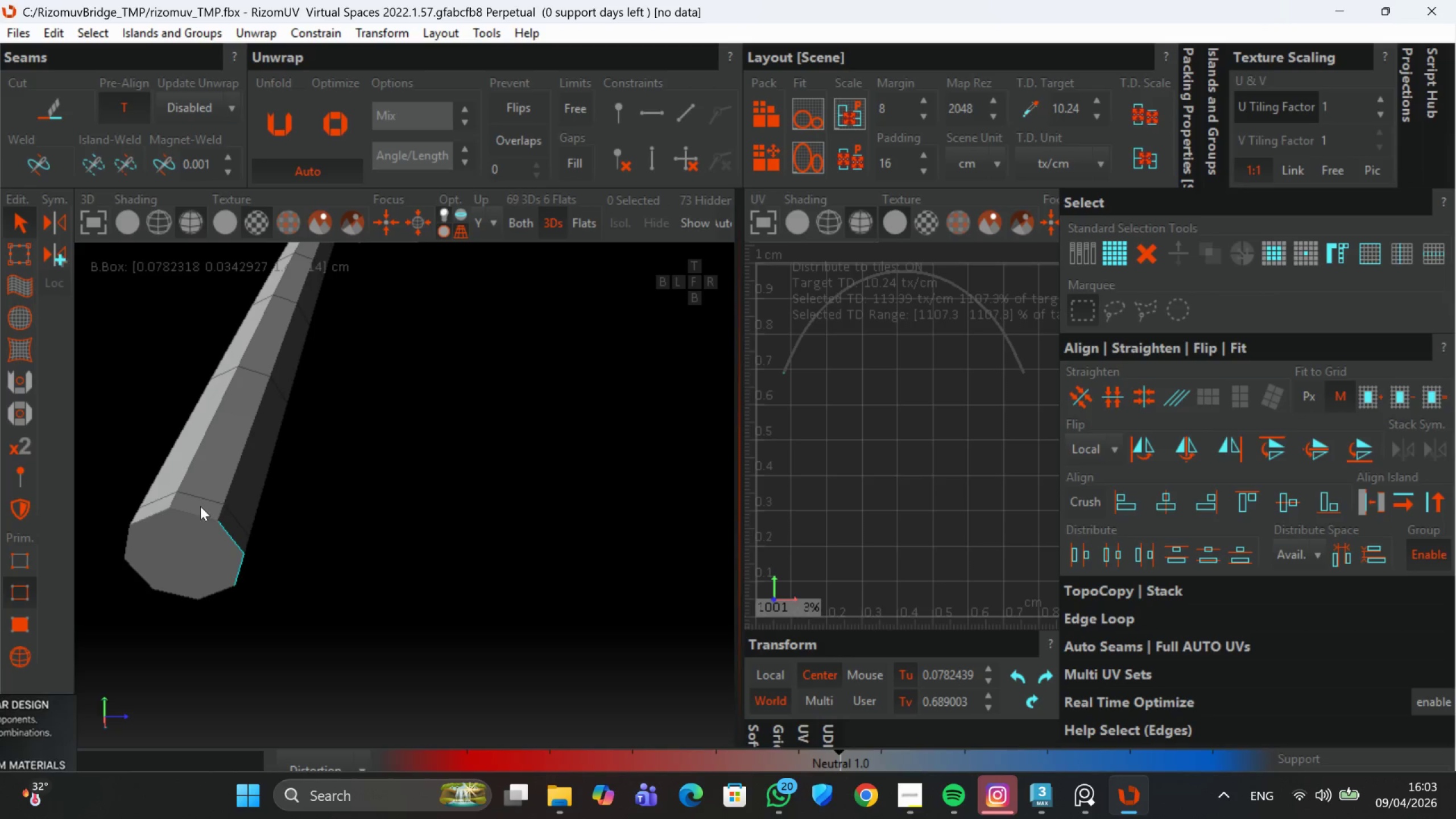 
left_click([195, 516])
 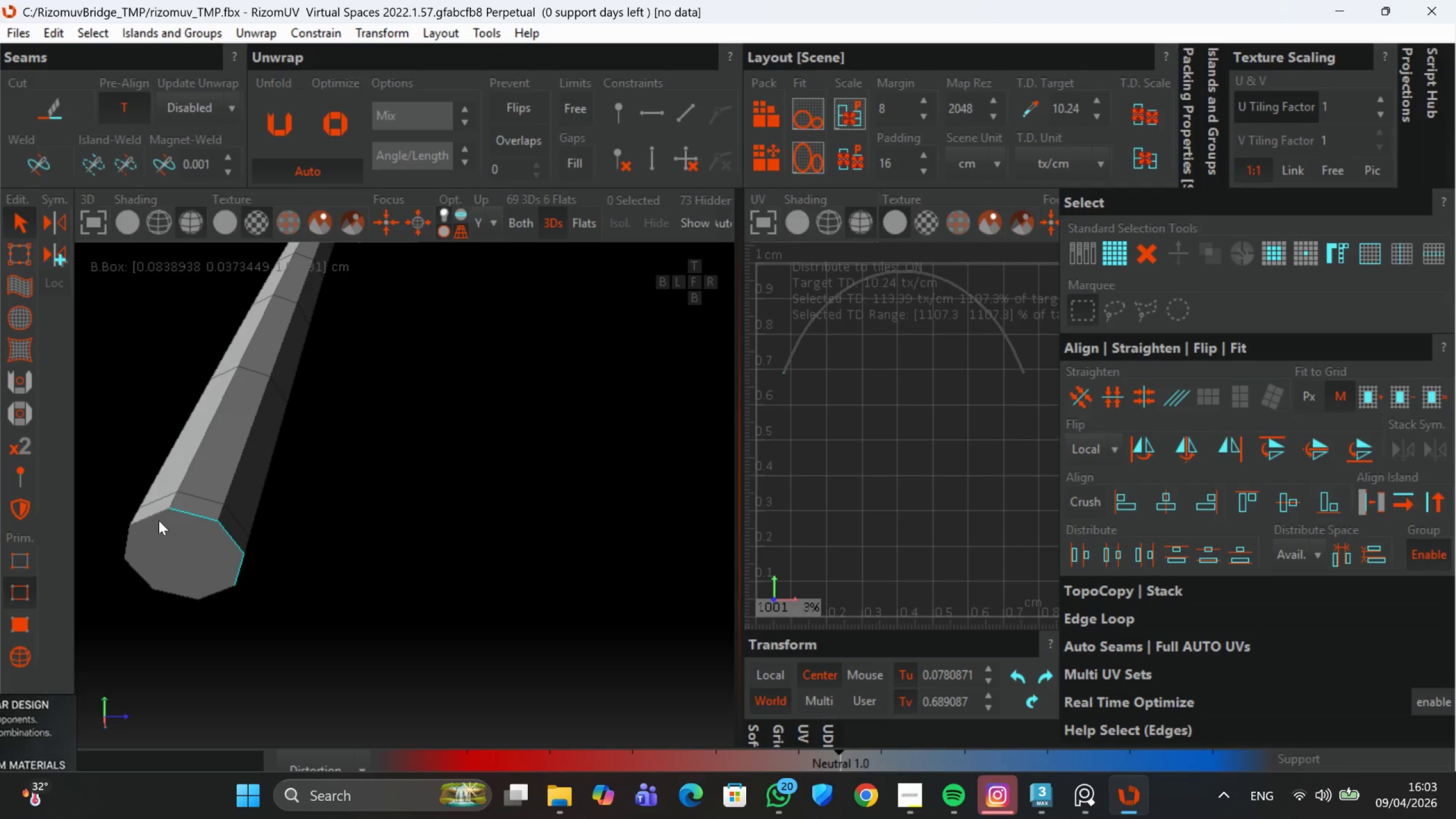 
hold_key(key=ControlLeft, duration=1.52)
left_click([156, 514])
 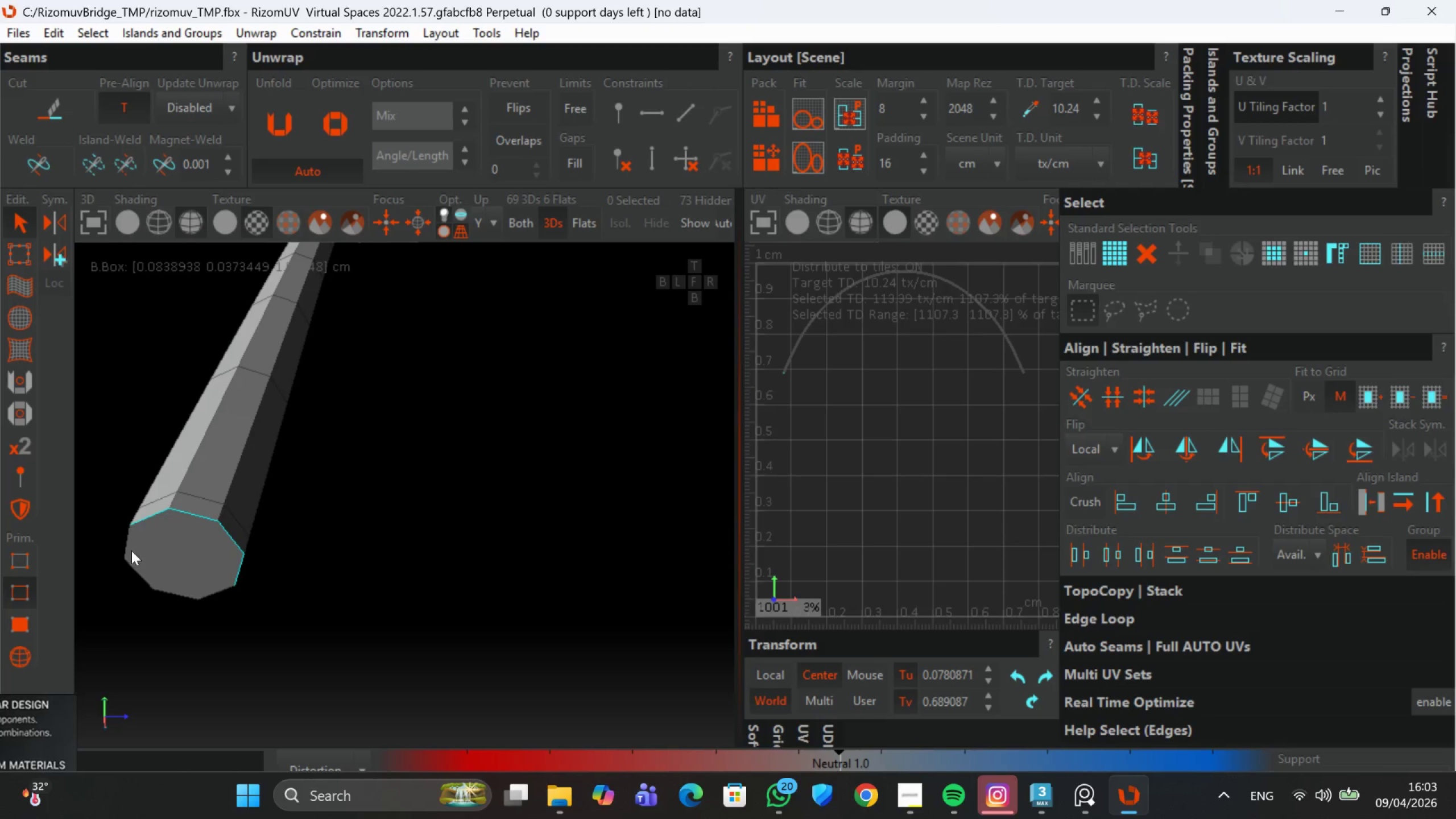 
left_click([130, 547])
 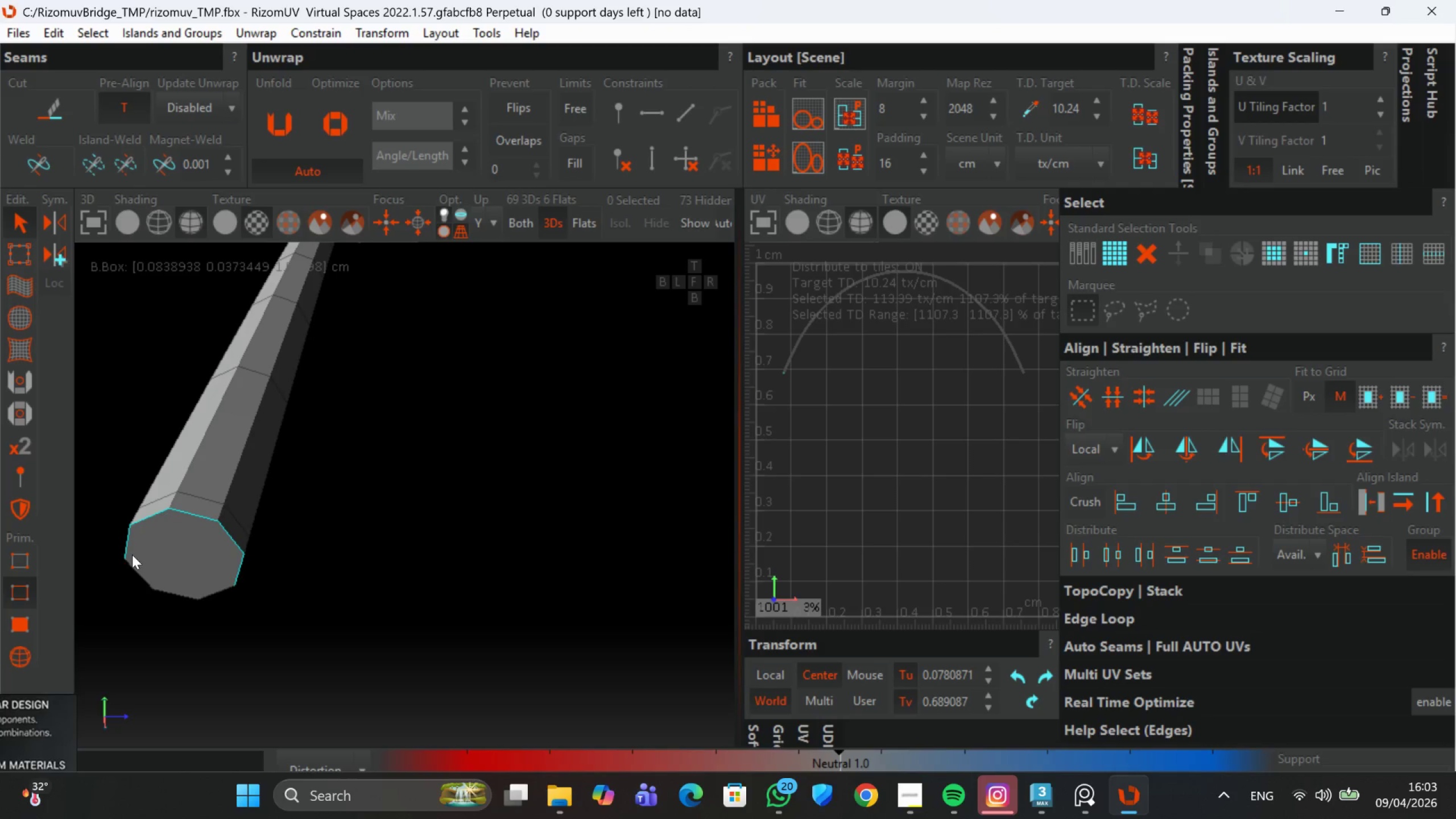 
hold_key(key=ControlLeft, duration=1.52)
left_click([136, 569])
 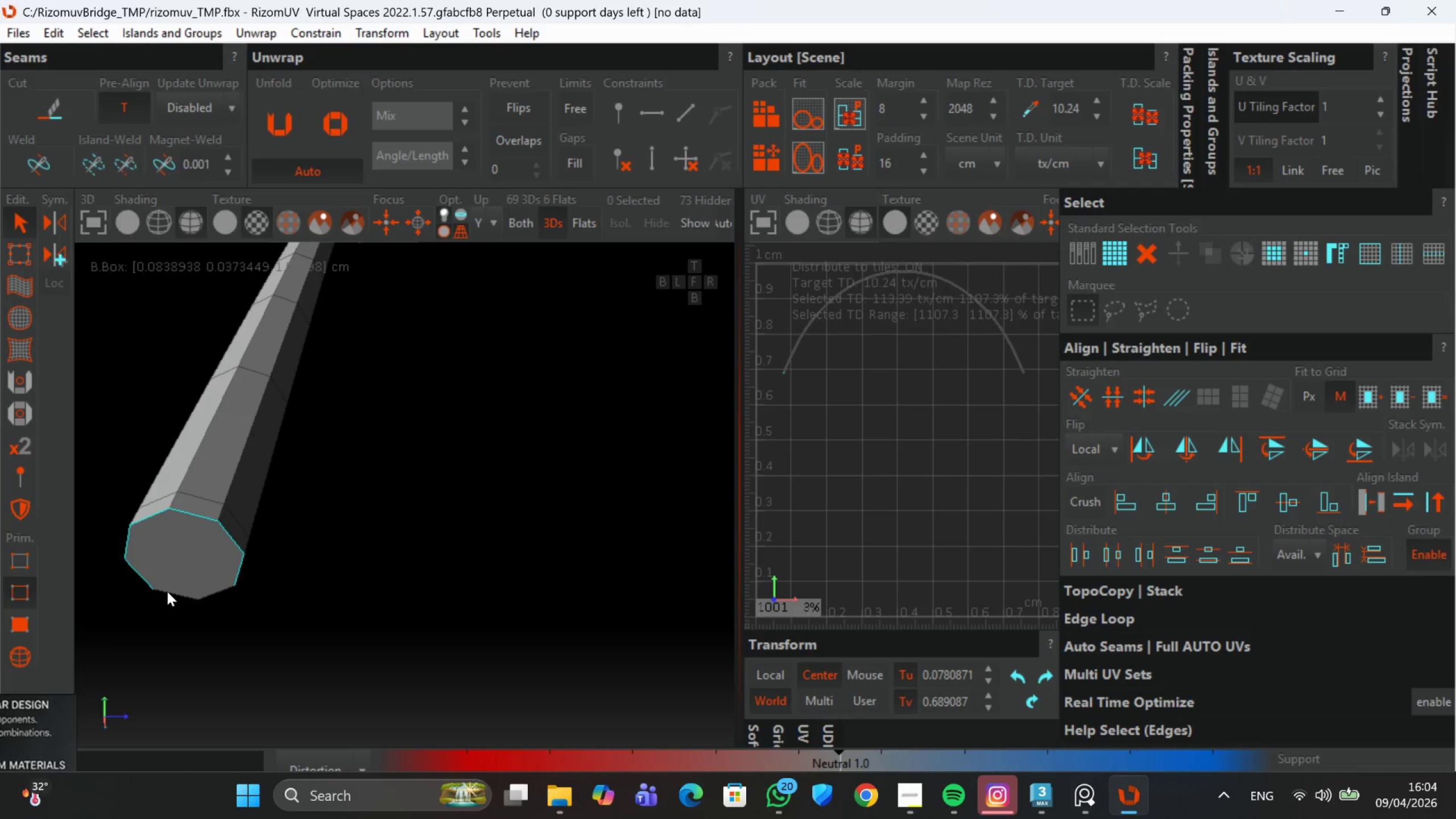 
left_click([168, 592])
 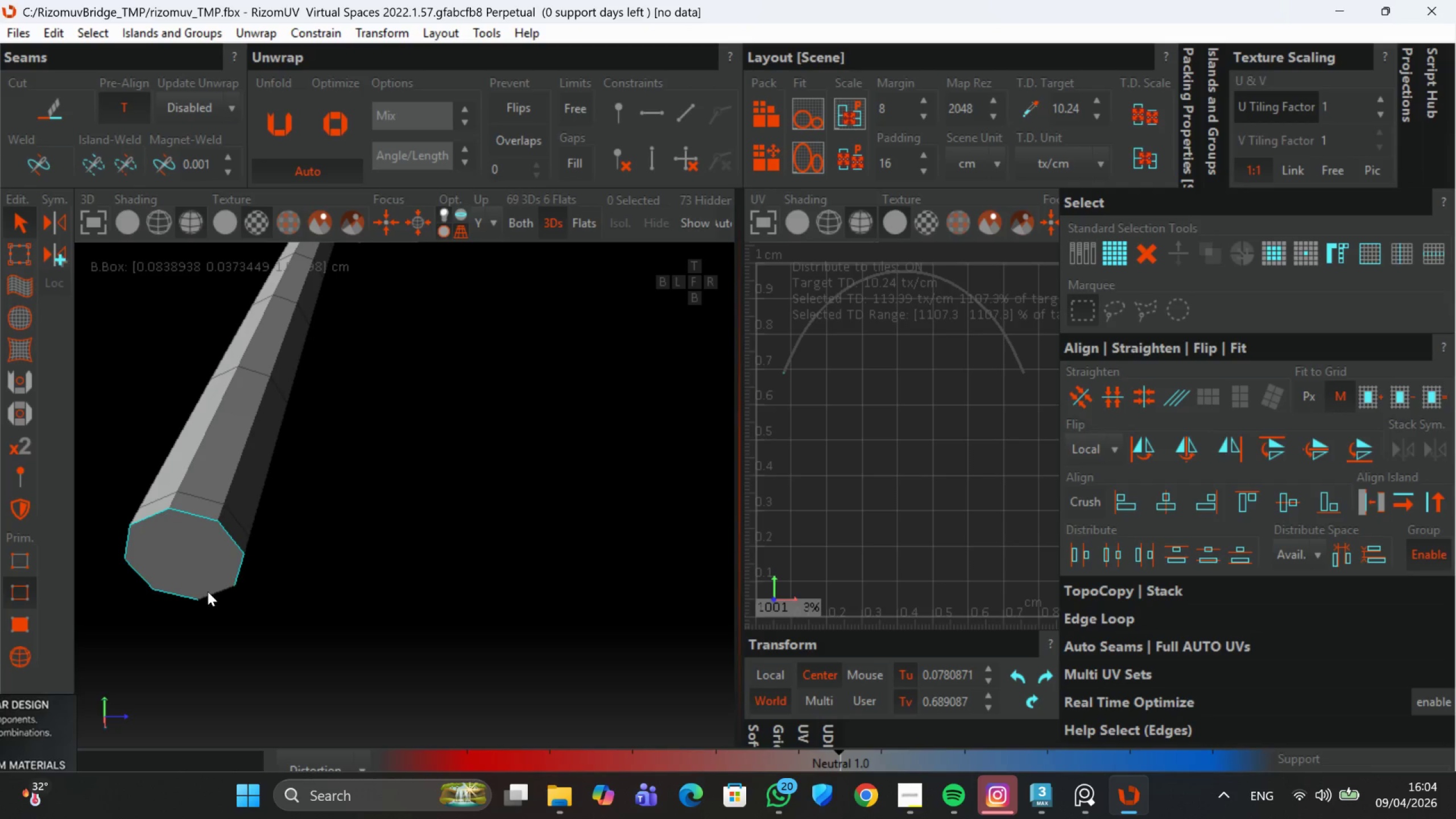 
left_click([208, 592])
 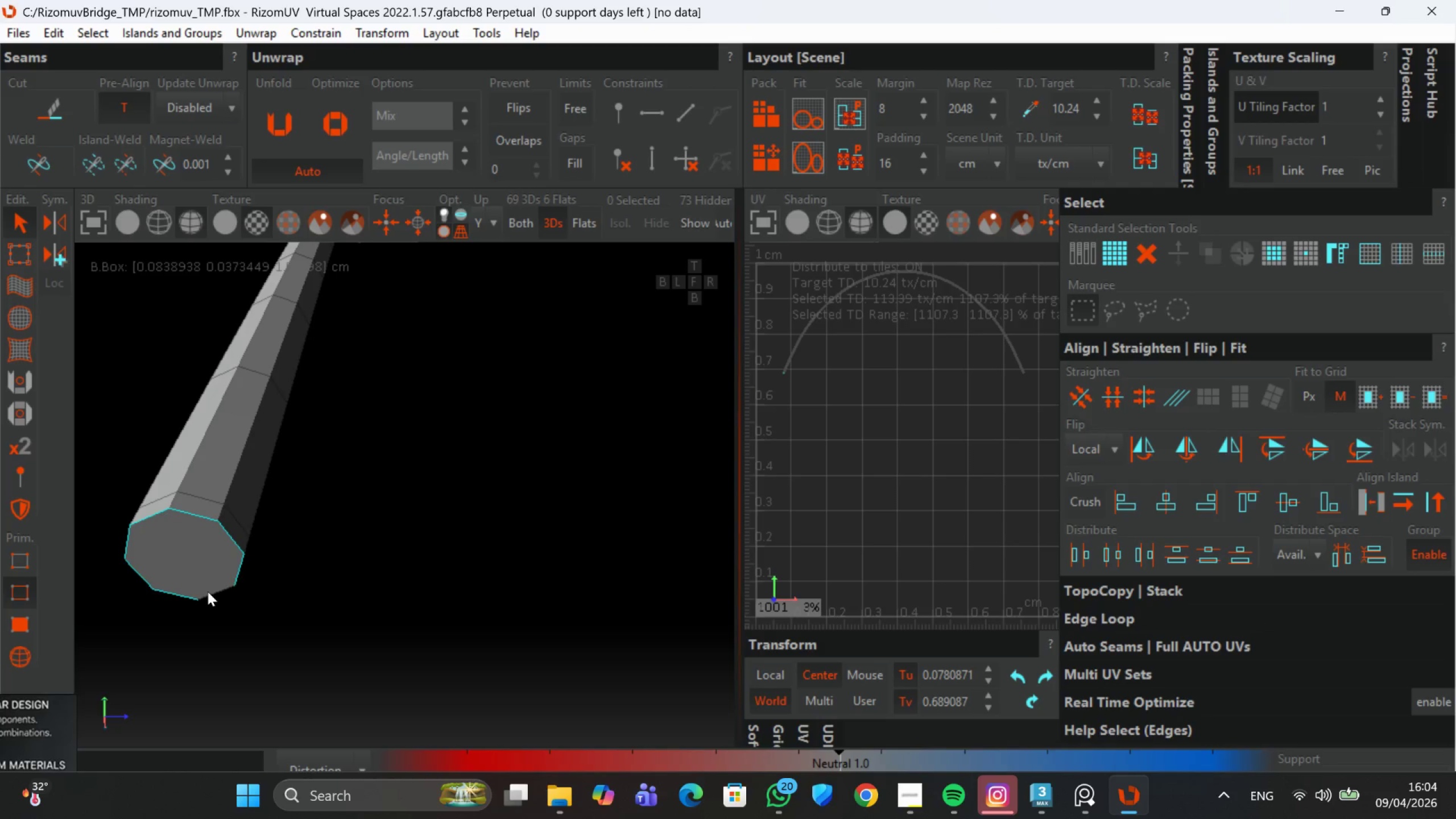 
hold_key(key=ControlLeft, duration=0.4)
 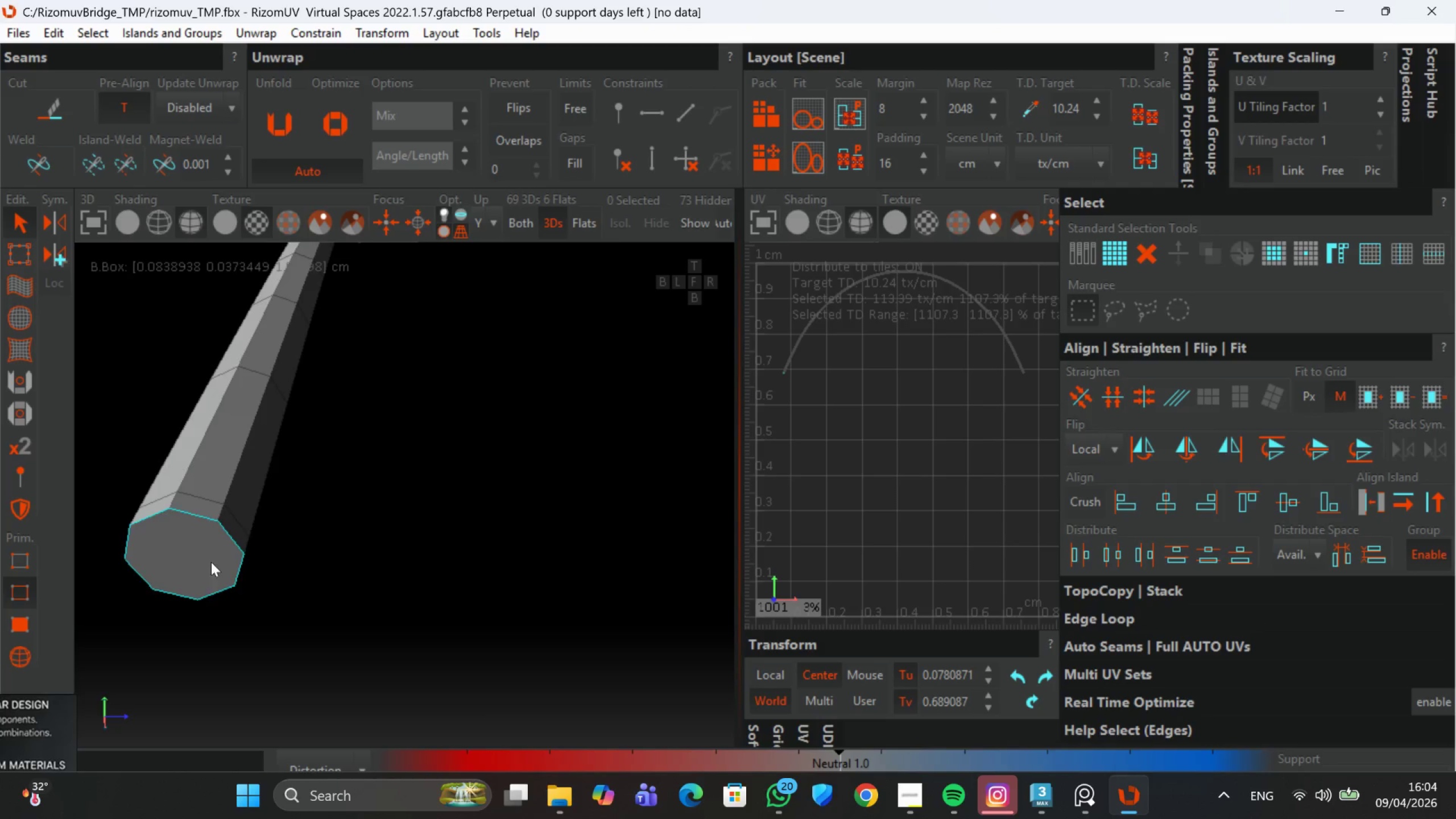 
hold_key(key=AltLeft, duration=0.46)
 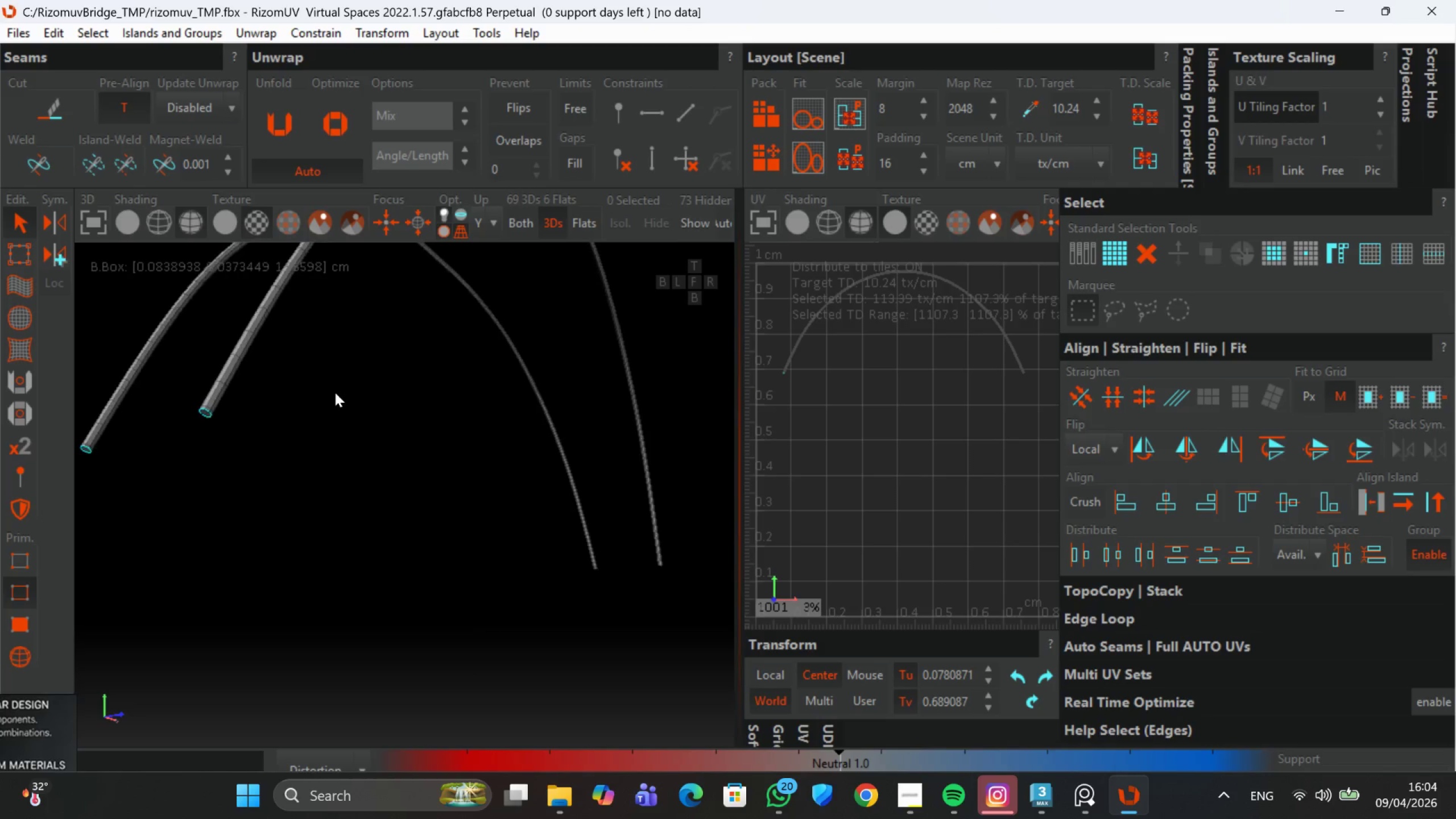 
scroll: coordinate [259, 468], scroll_direction: down, amount: 8.0
 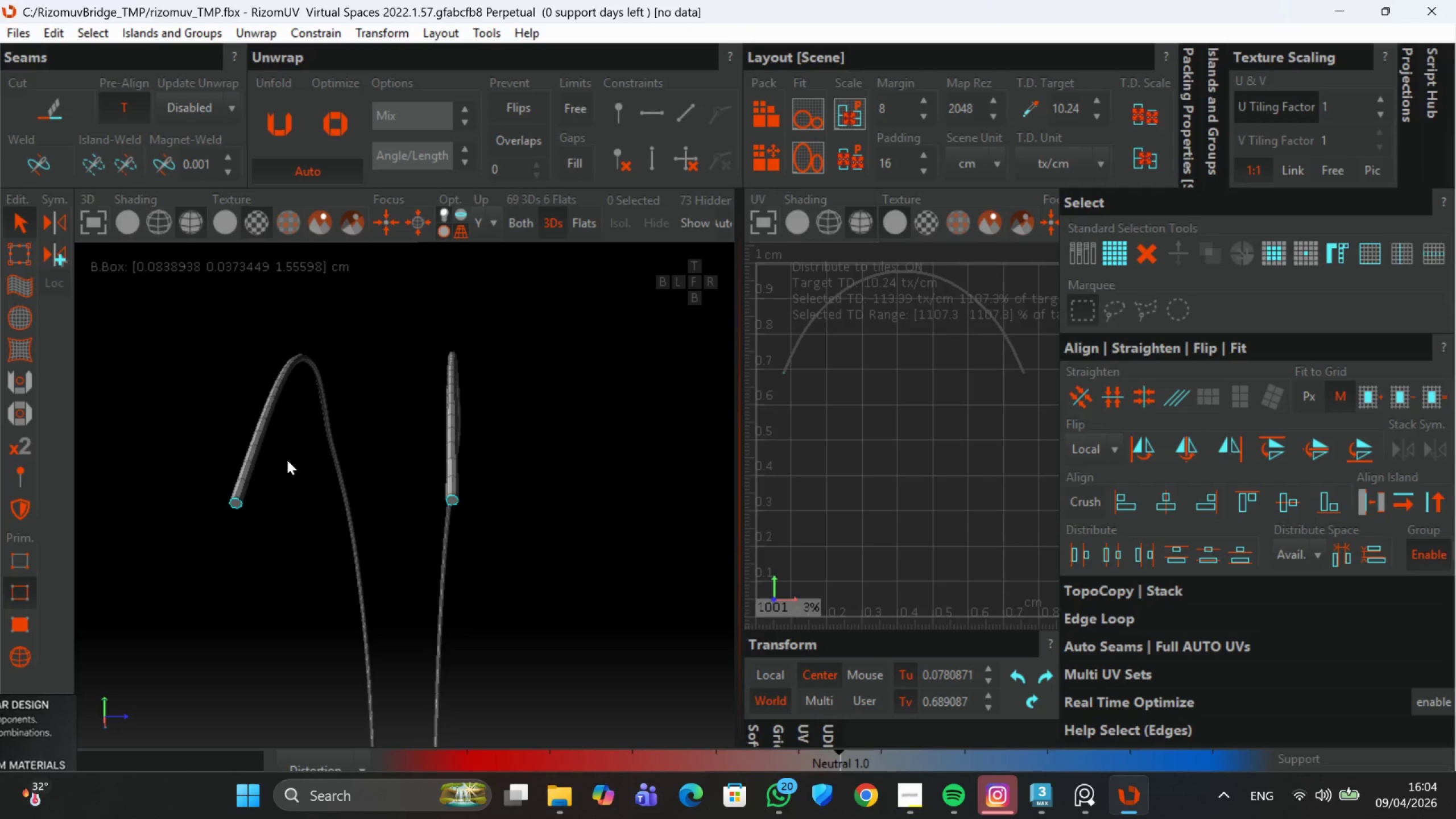 
hold_key(key=AltLeft, duration=0.33)
 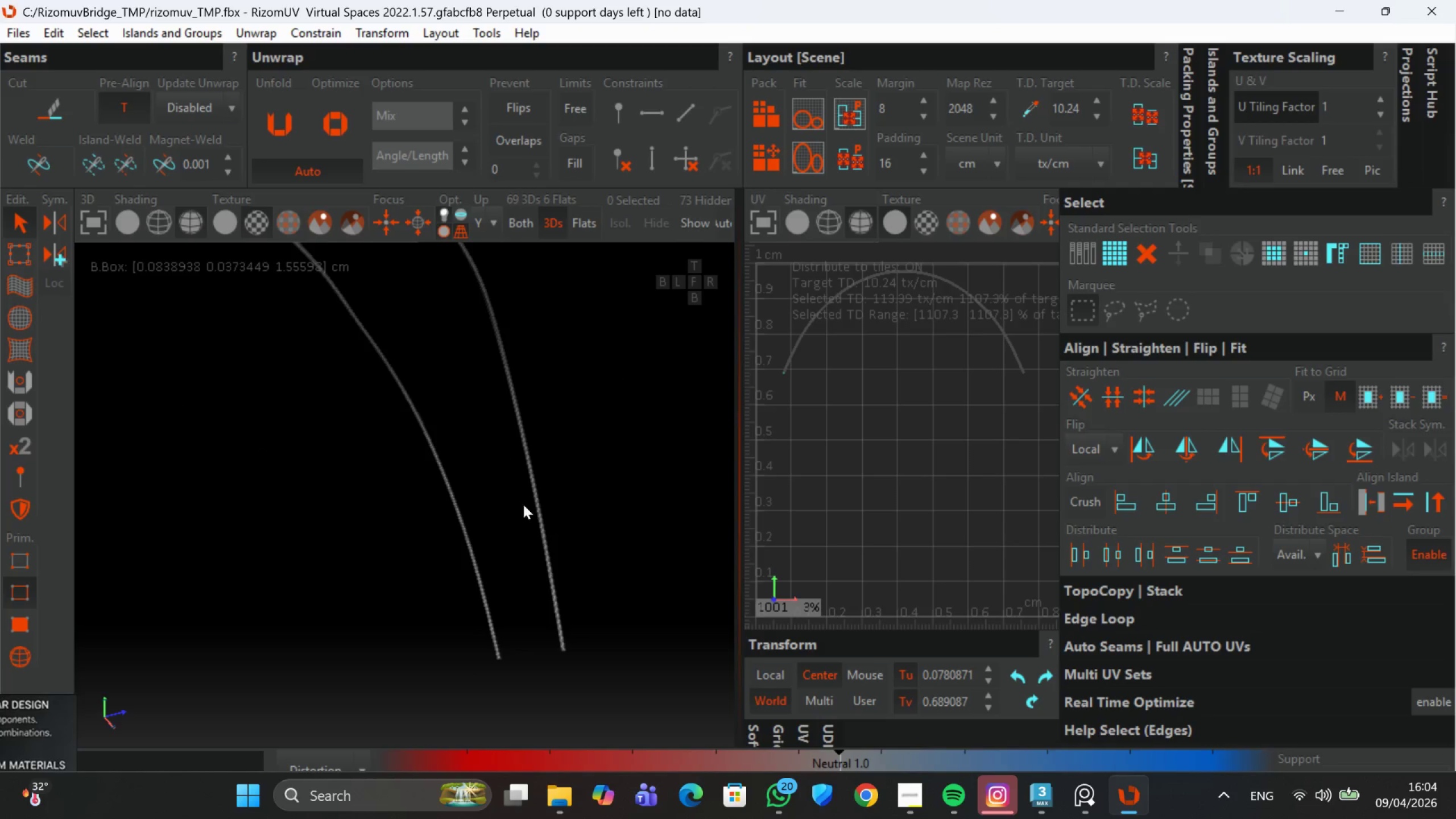 
scroll: coordinate [555, 630], scroll_direction: up, amount: 3.0
 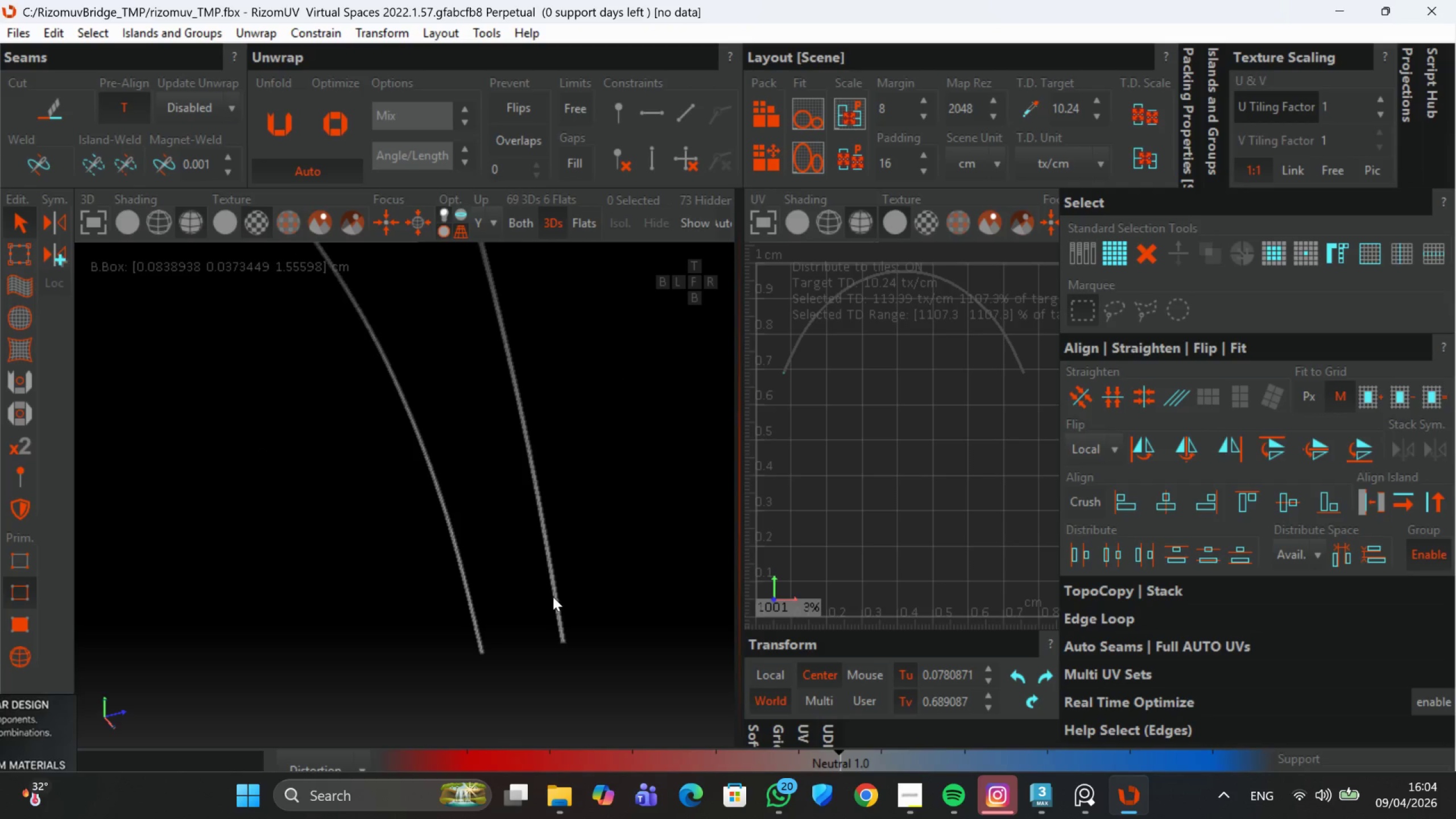 
hold_key(key=AltLeft, duration=0.52)
 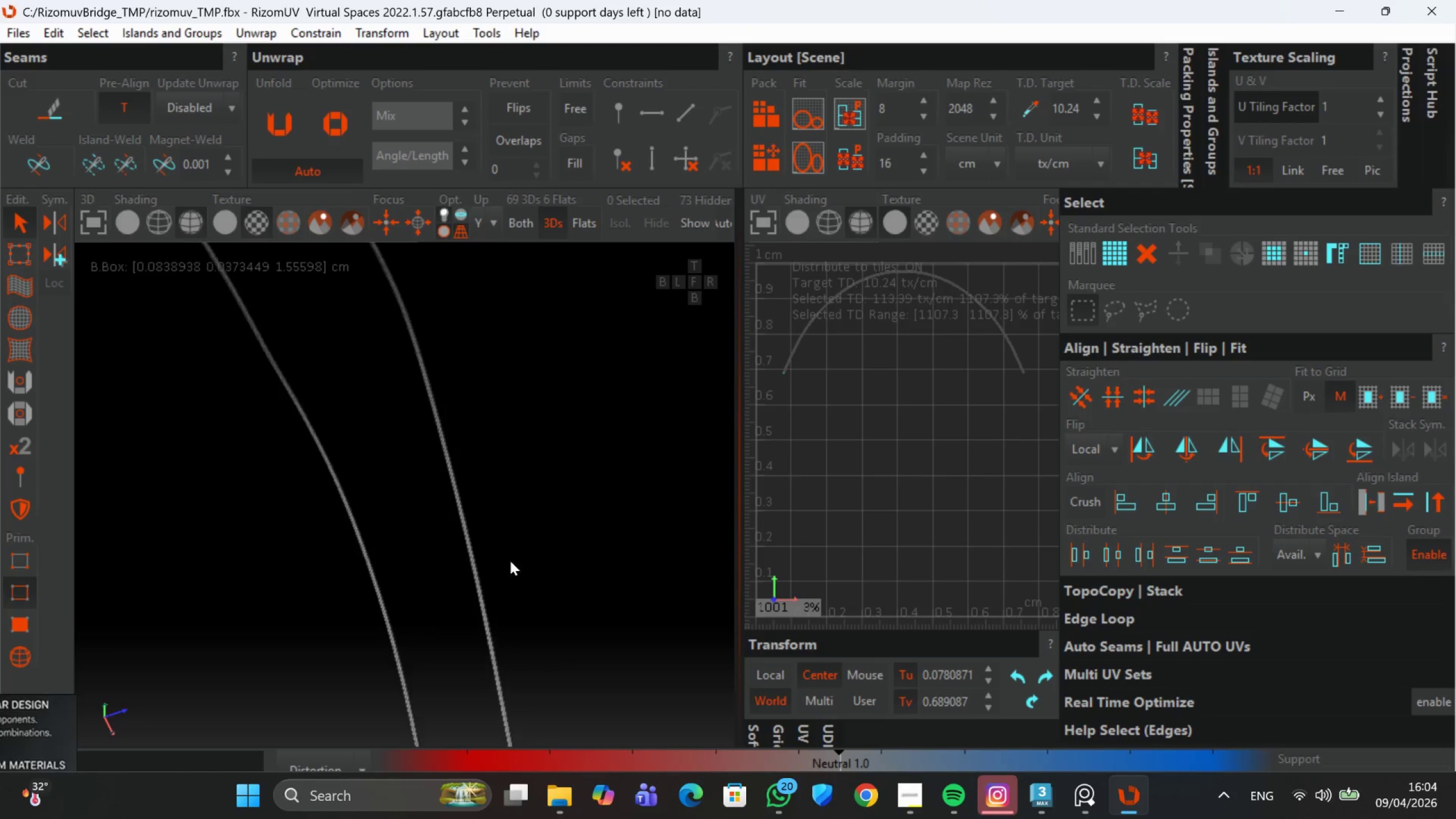 
scroll: coordinate [550, 661], scroll_direction: down, amount: 5.0
 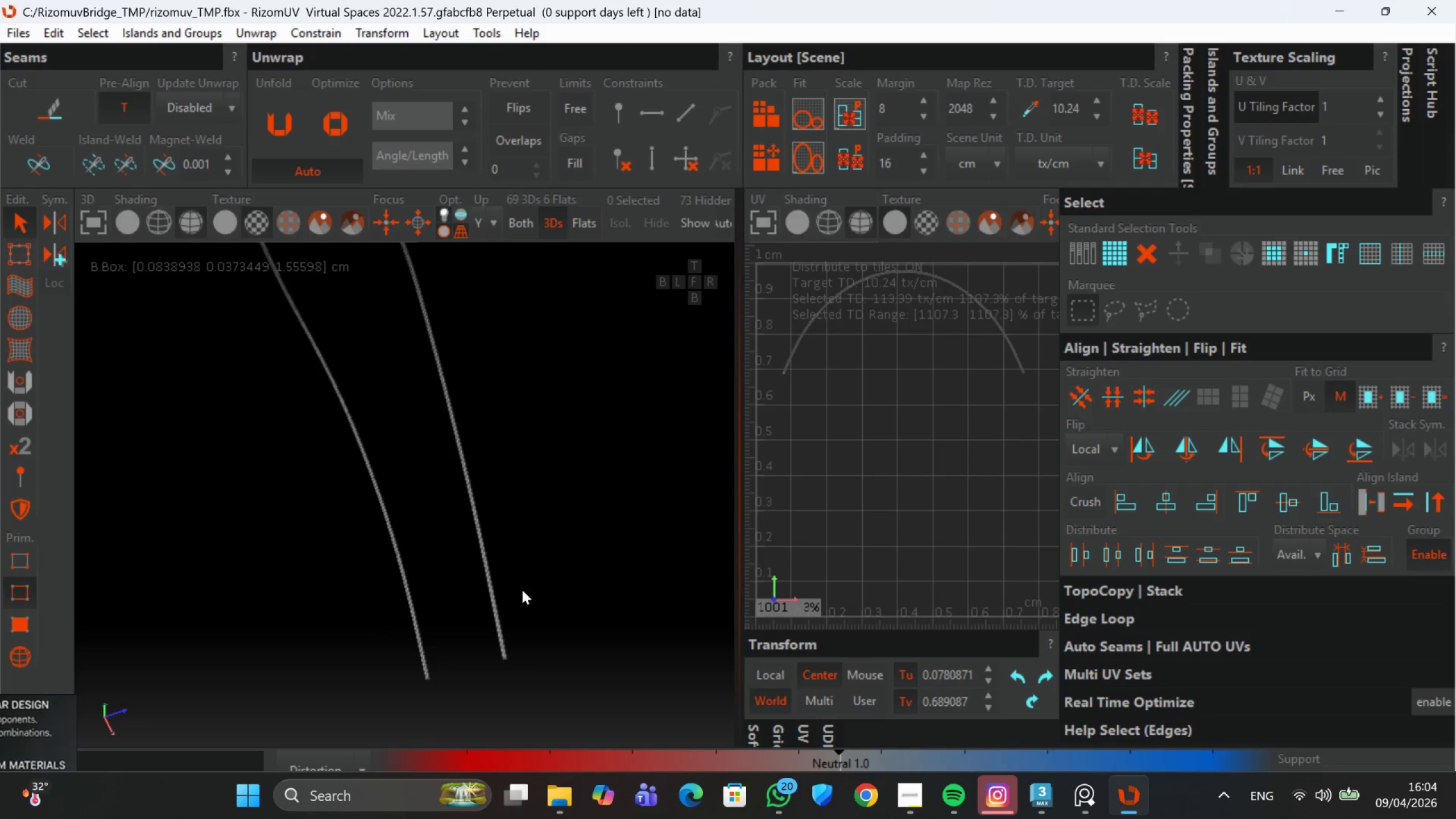 
scroll: coordinate [510, 657], scroll_direction: none, amount: 0.0
 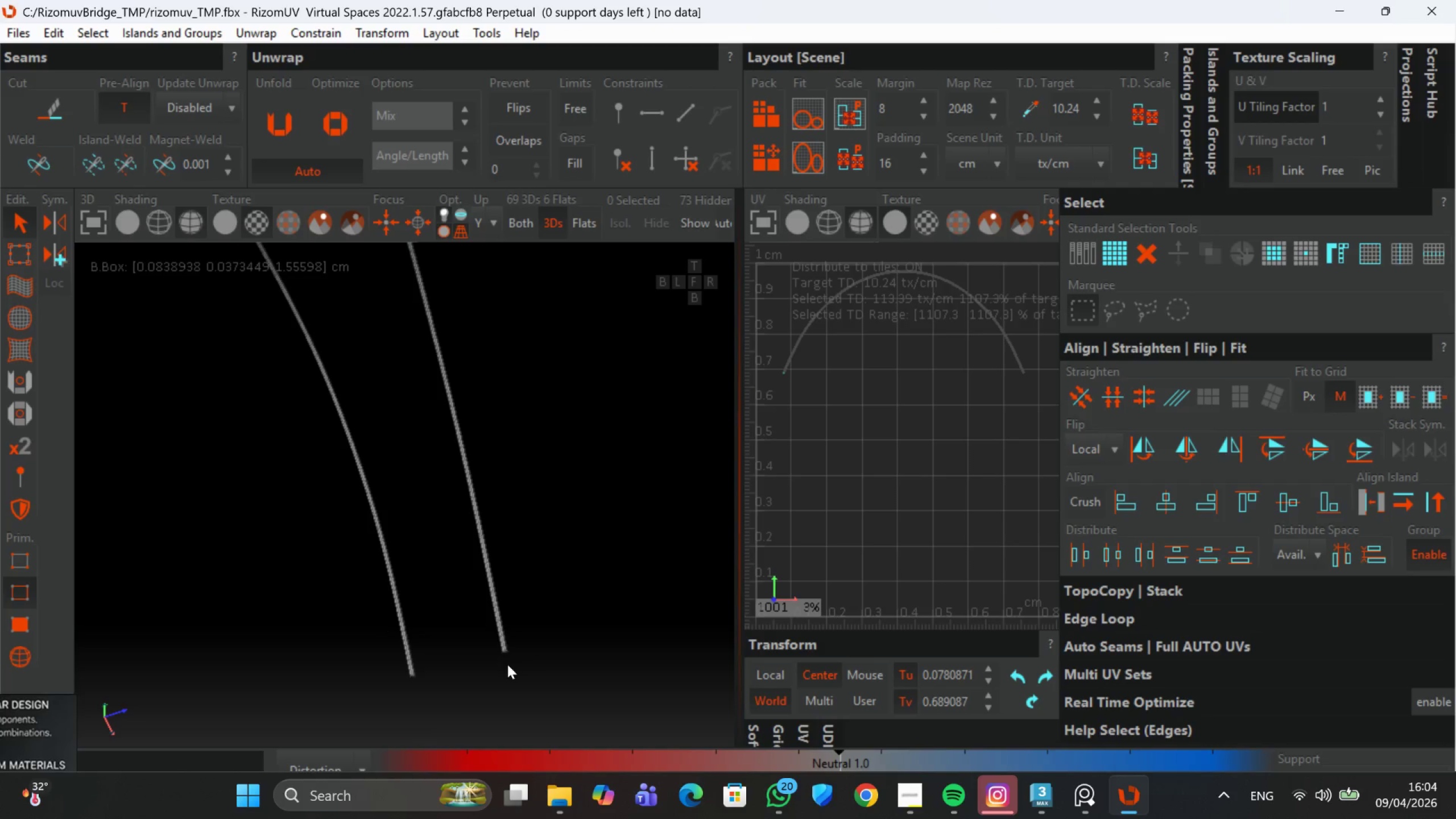 
hold_key(key=AltLeft, duration=0.84)
 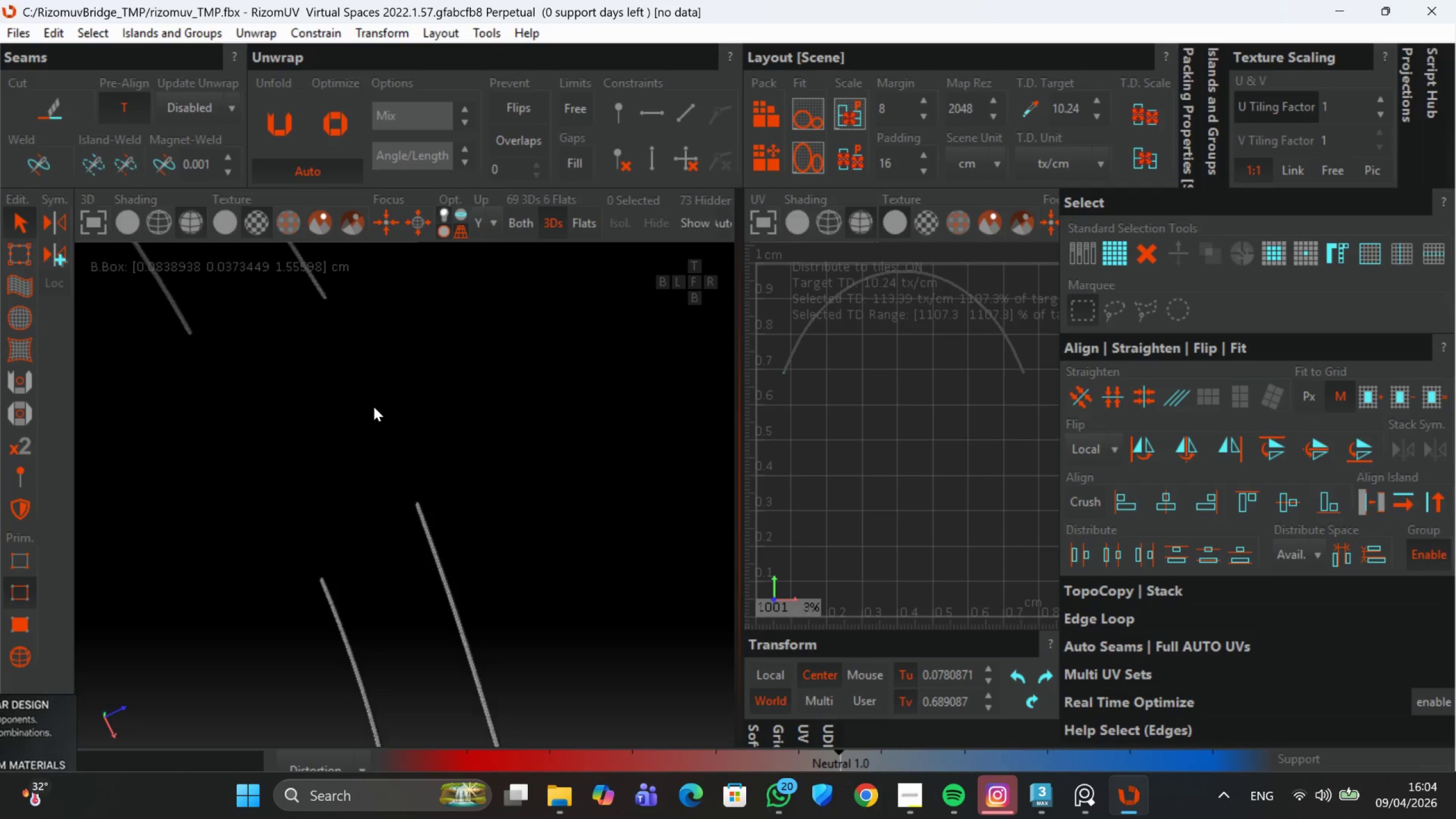 
scroll: coordinate [506, 664], scroll_direction: none, amount: 0.0
 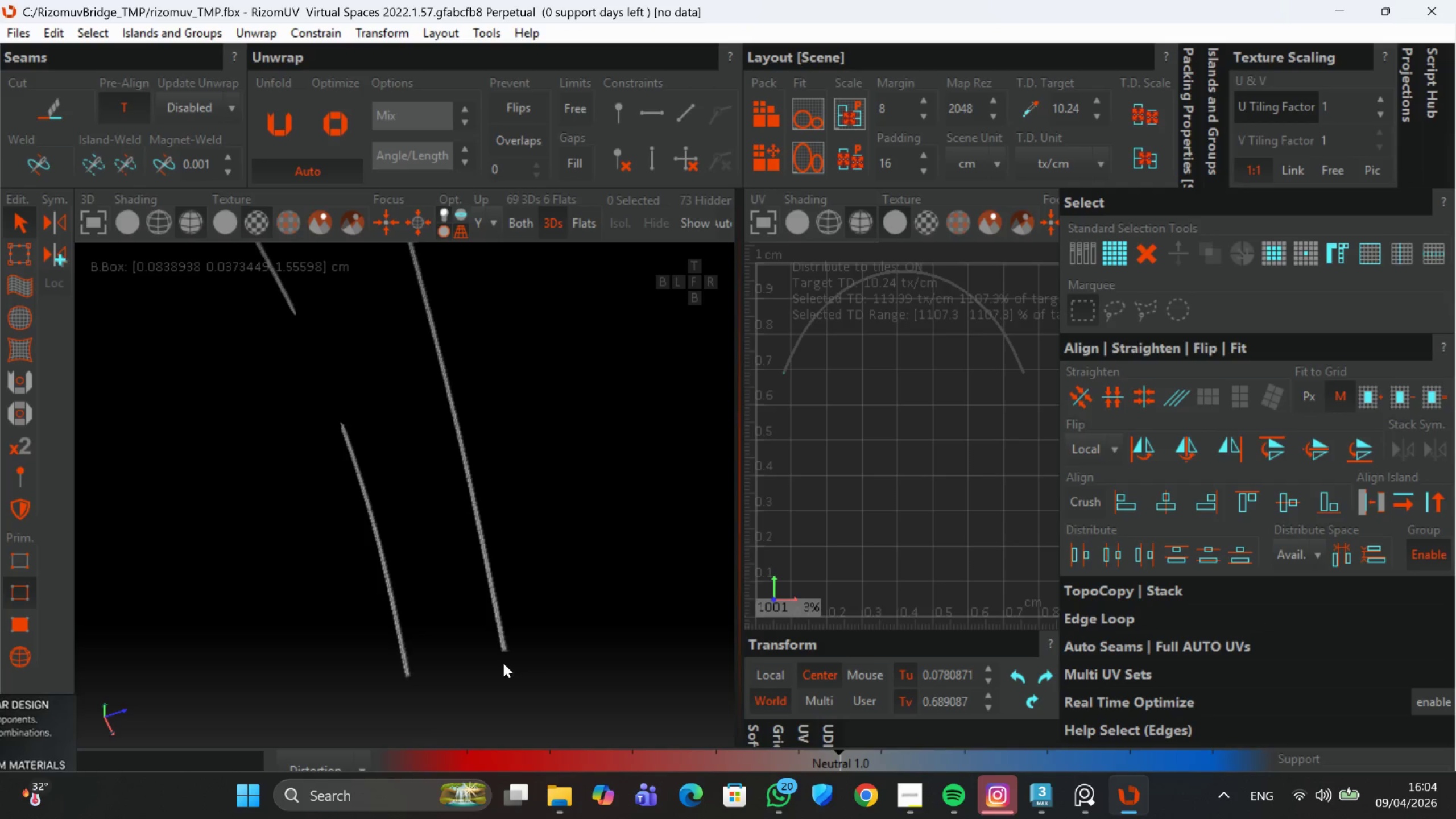 
scroll: coordinate [528, 694], scroll_direction: down, amount: 6.0
 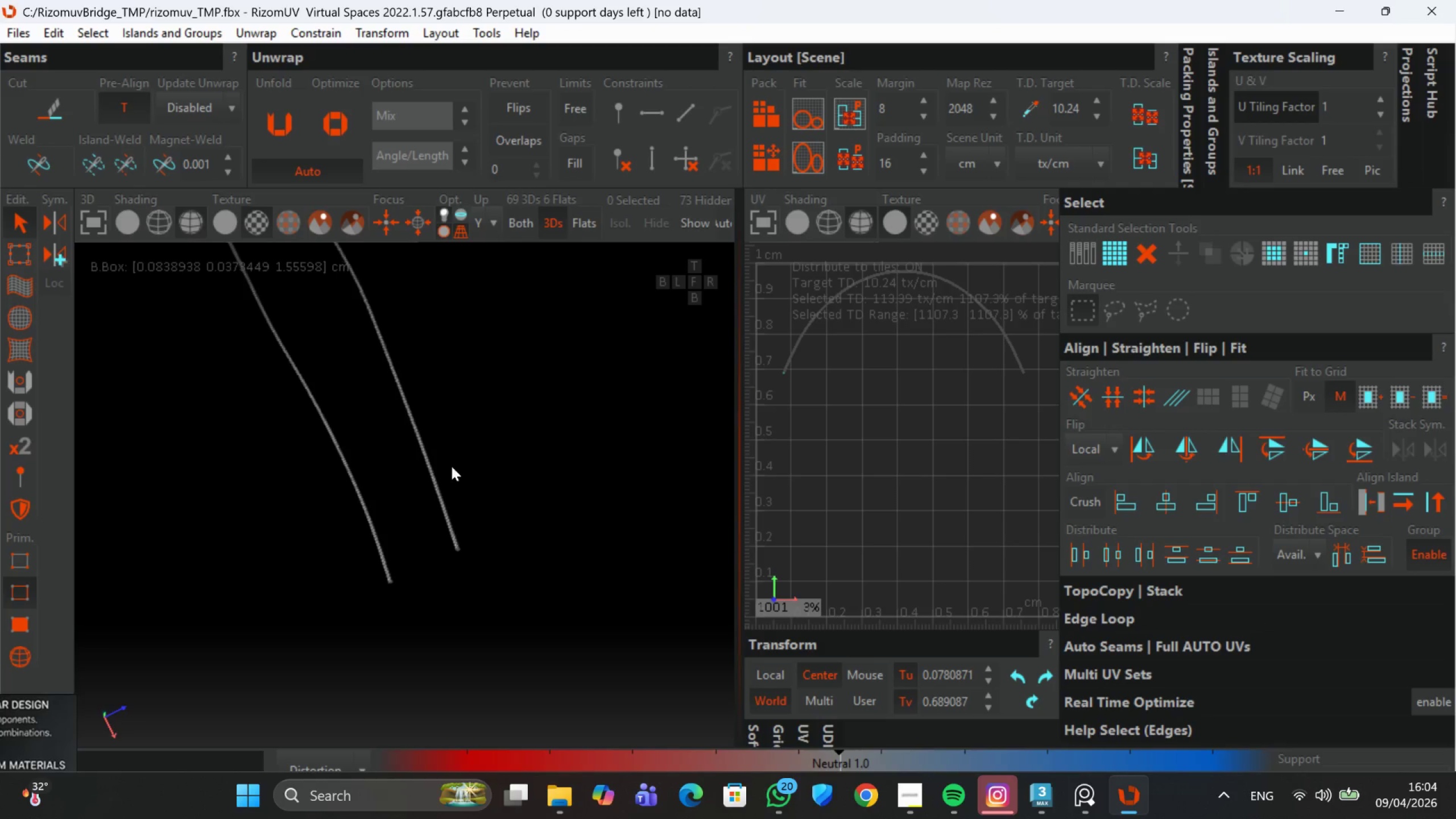 
hold_key(key=ControlLeft, duration=0.79)
 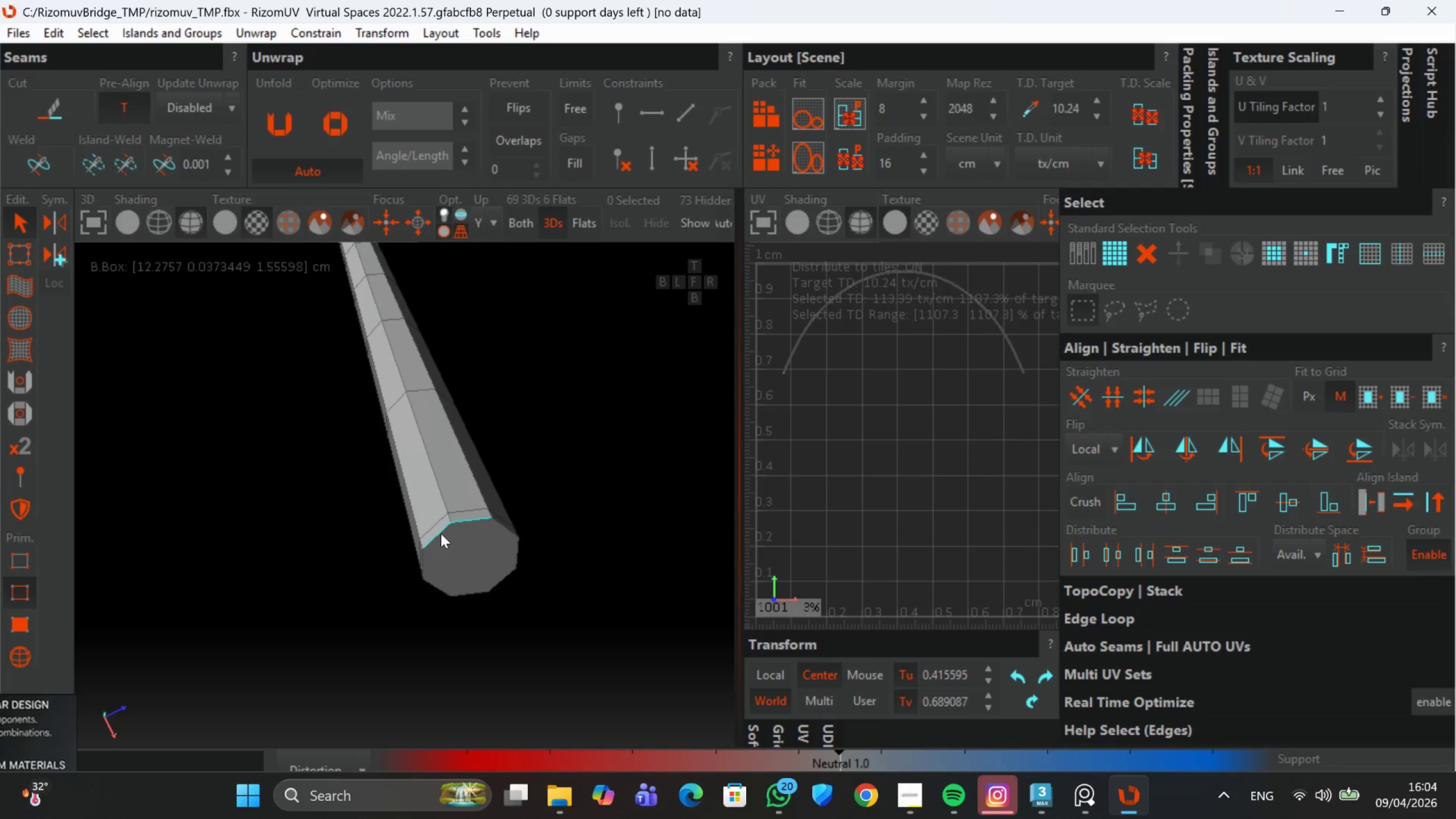 
scroll: coordinate [444, 526], scroll_direction: up, amount: 10.0
 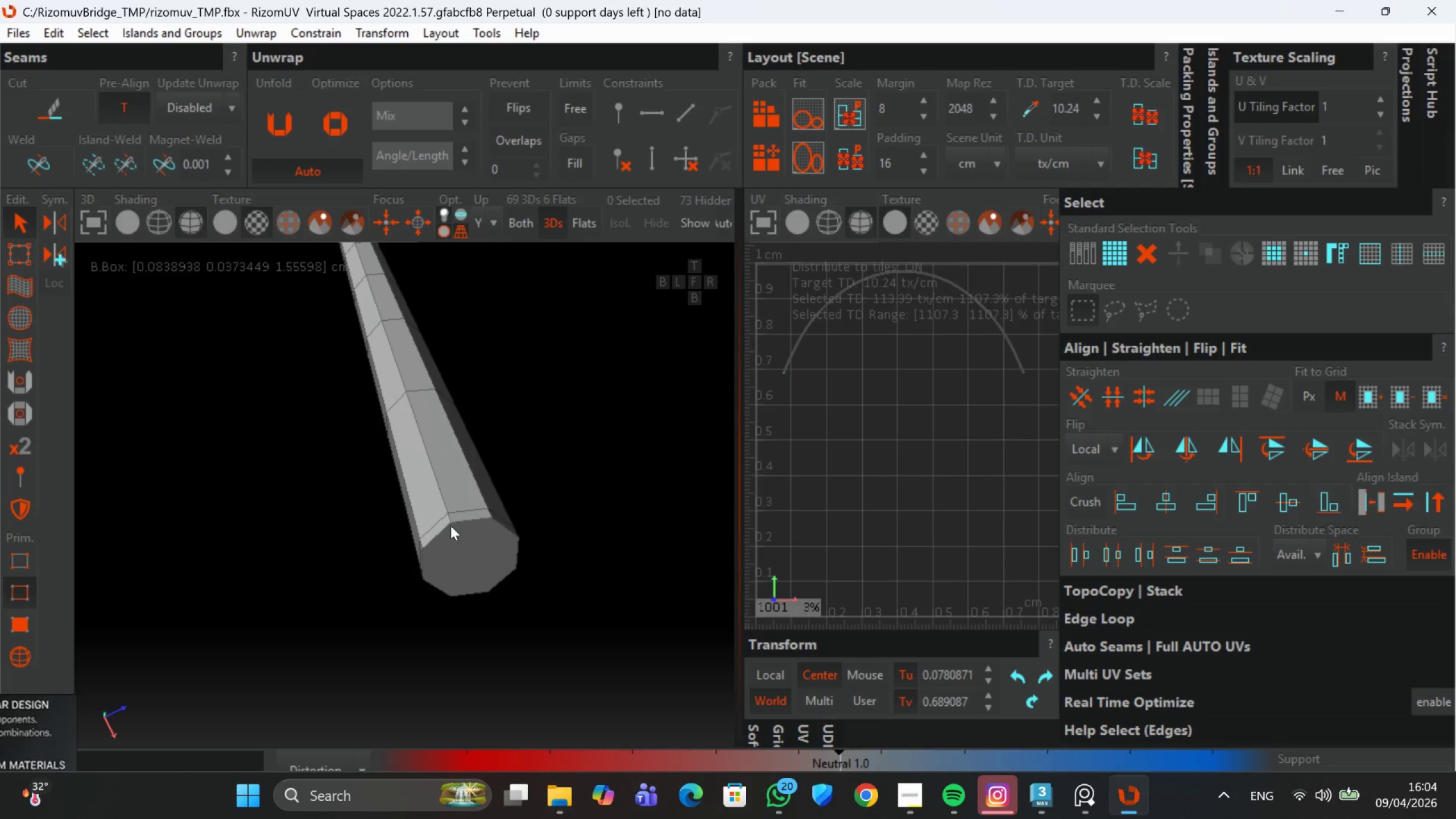 
double_click([460, 519])
 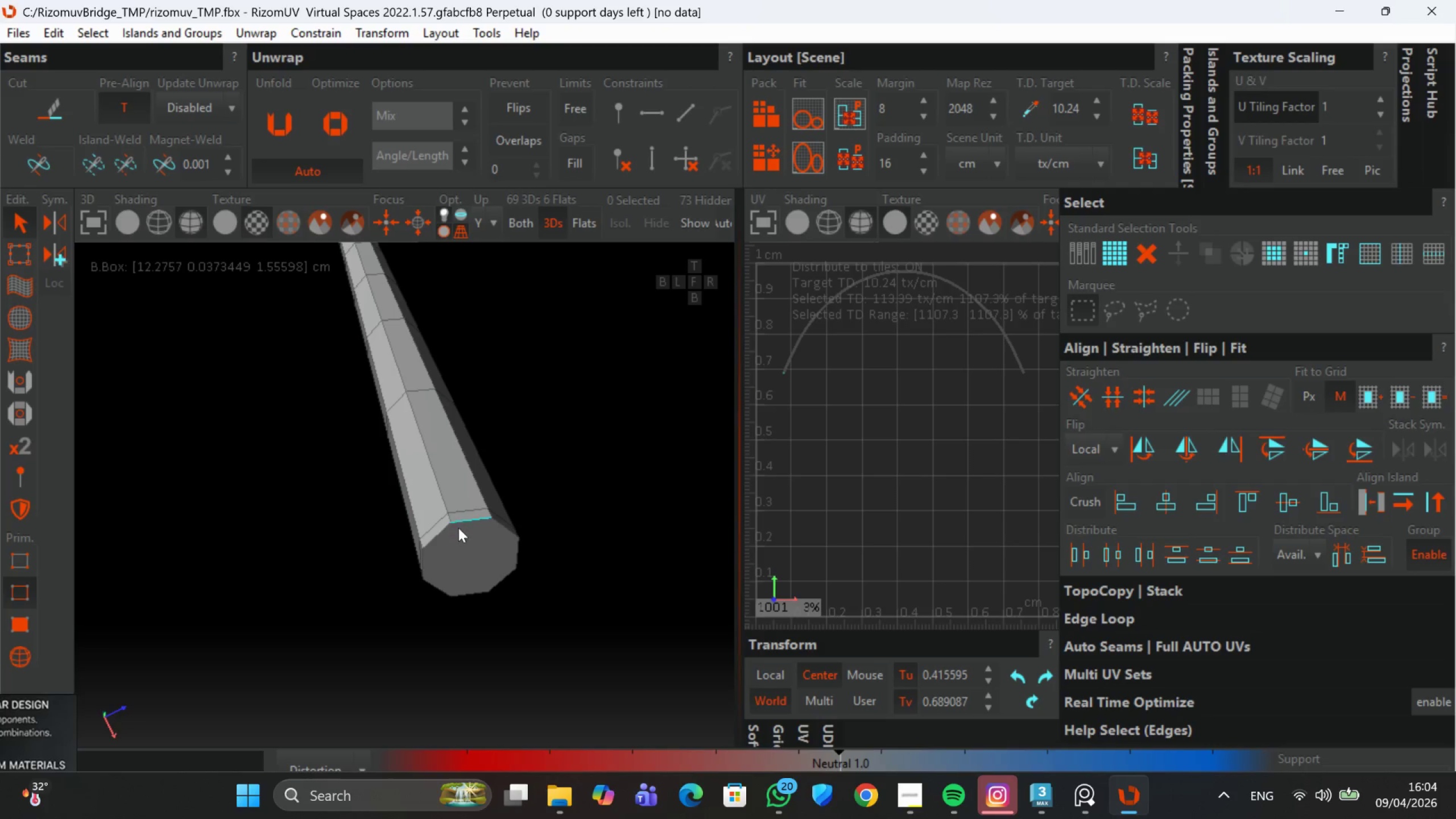 
hold_key(key=ControlLeft, duration=0.68)
left_click([441, 533])
 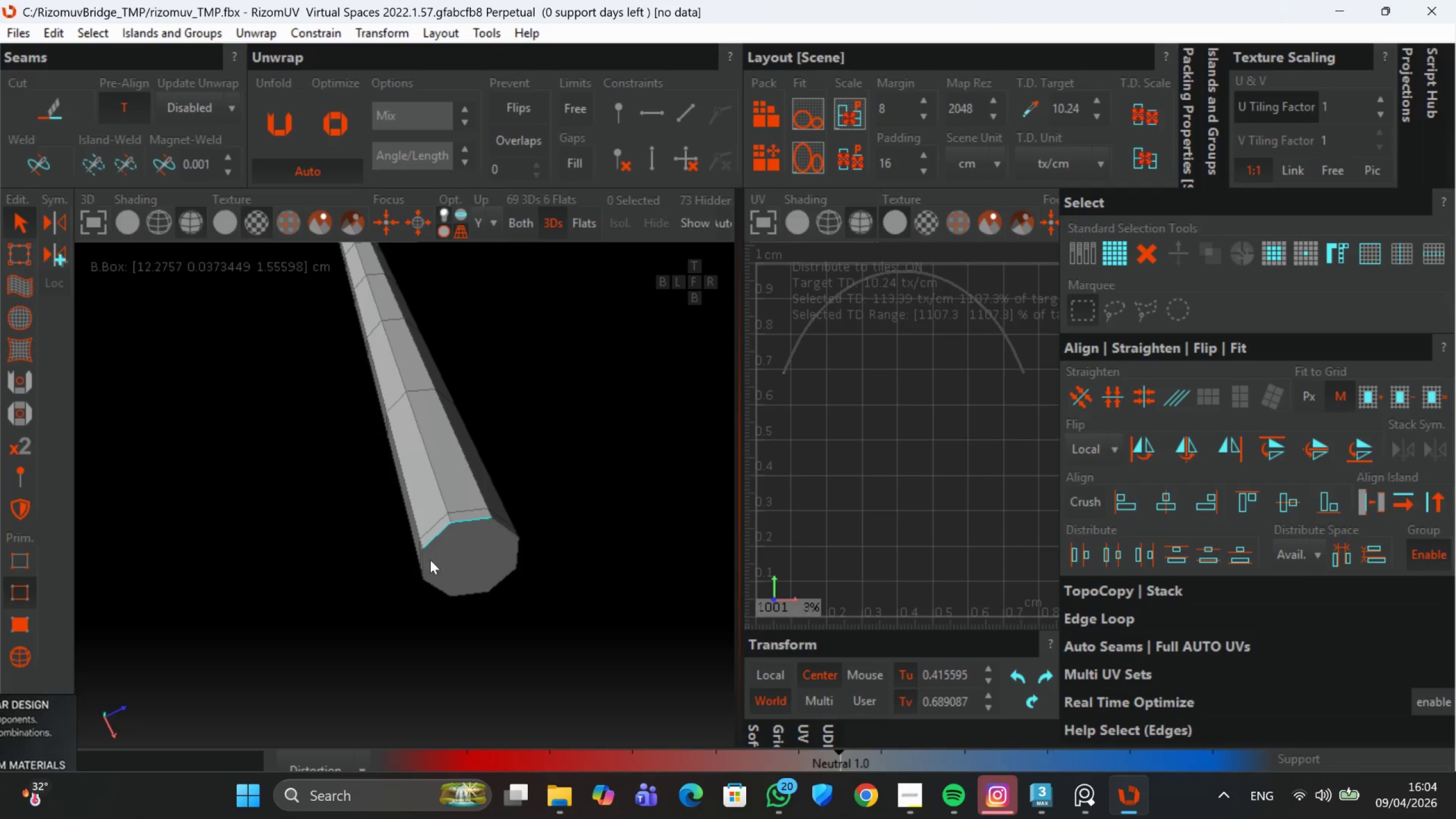 
hold_key(key=ControlLeft, duration=1.53)
 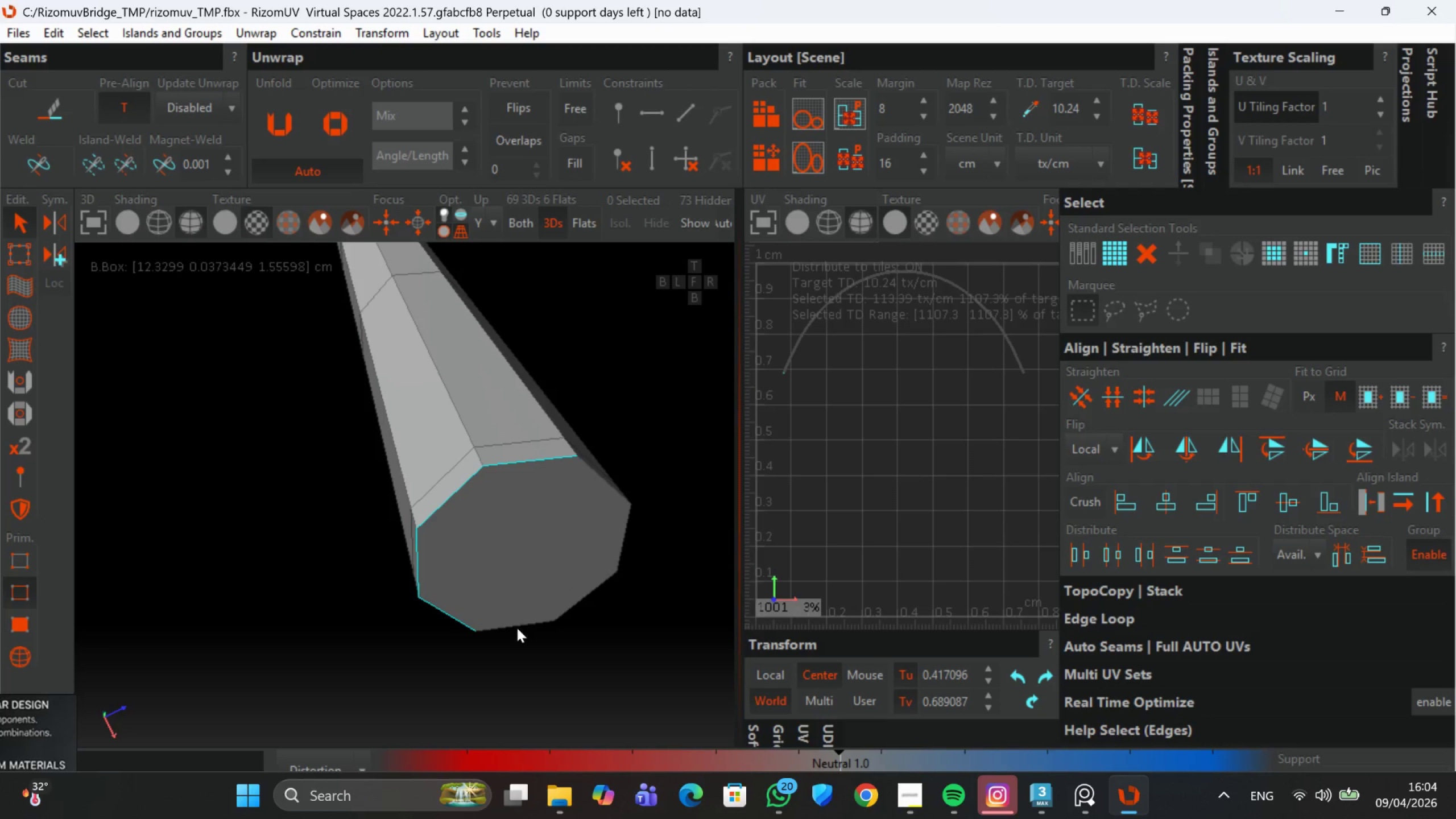 
scroll: coordinate [427, 565], scroll_direction: up, amount: 2.0
 